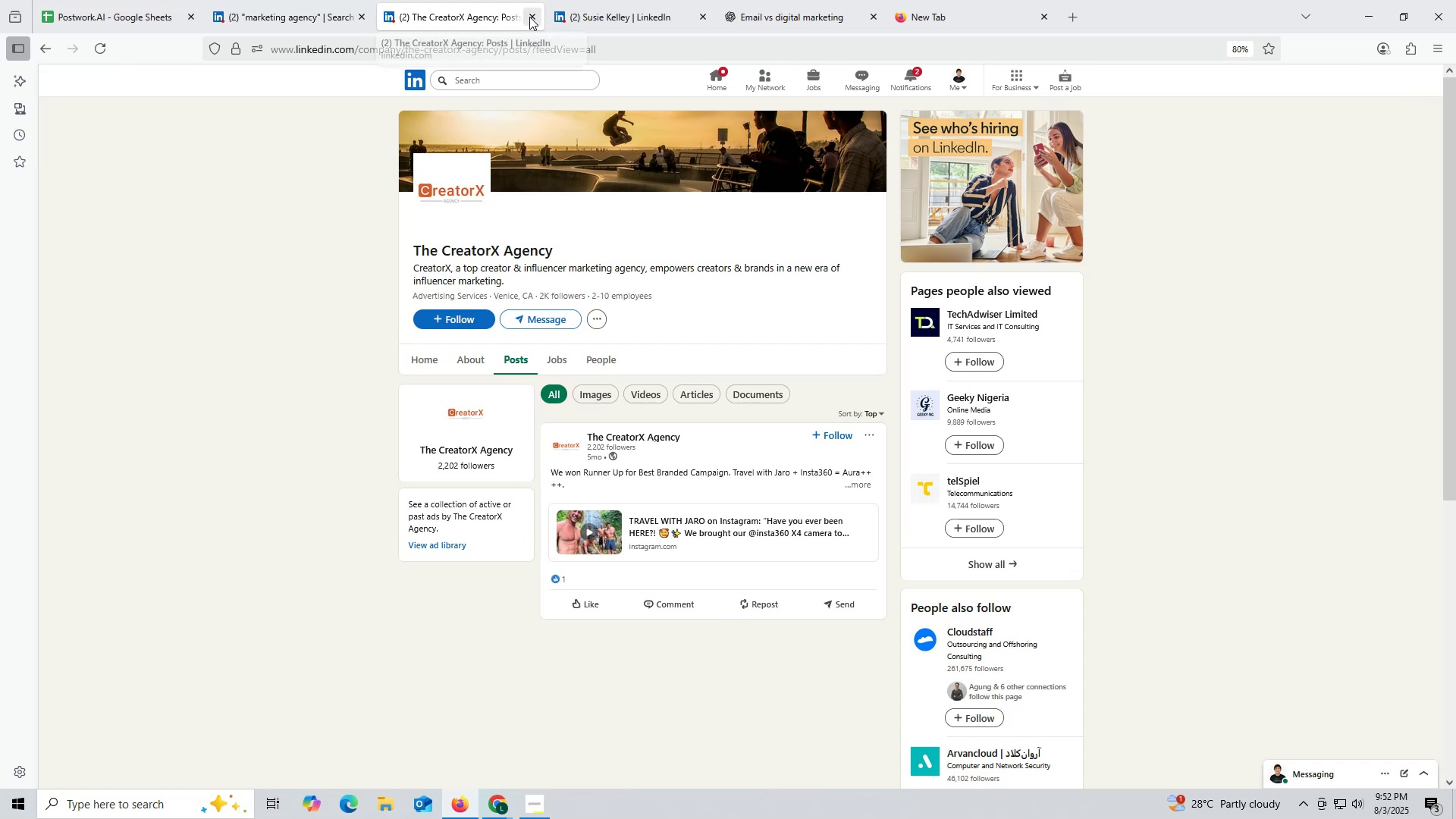 
left_click([529, 17])
 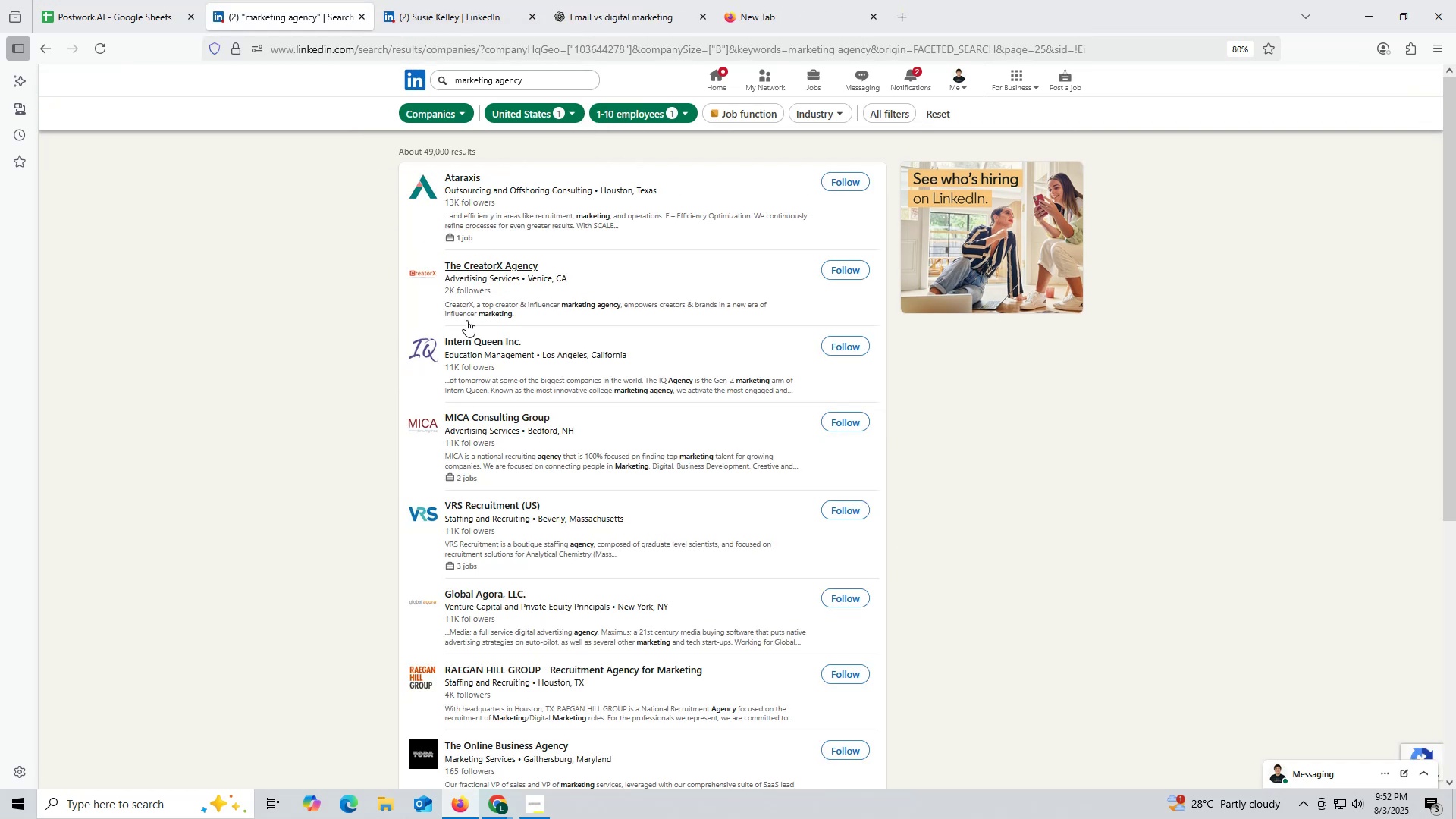 
scroll: coordinate [471, 262], scroll_direction: up, amount: 5.0
 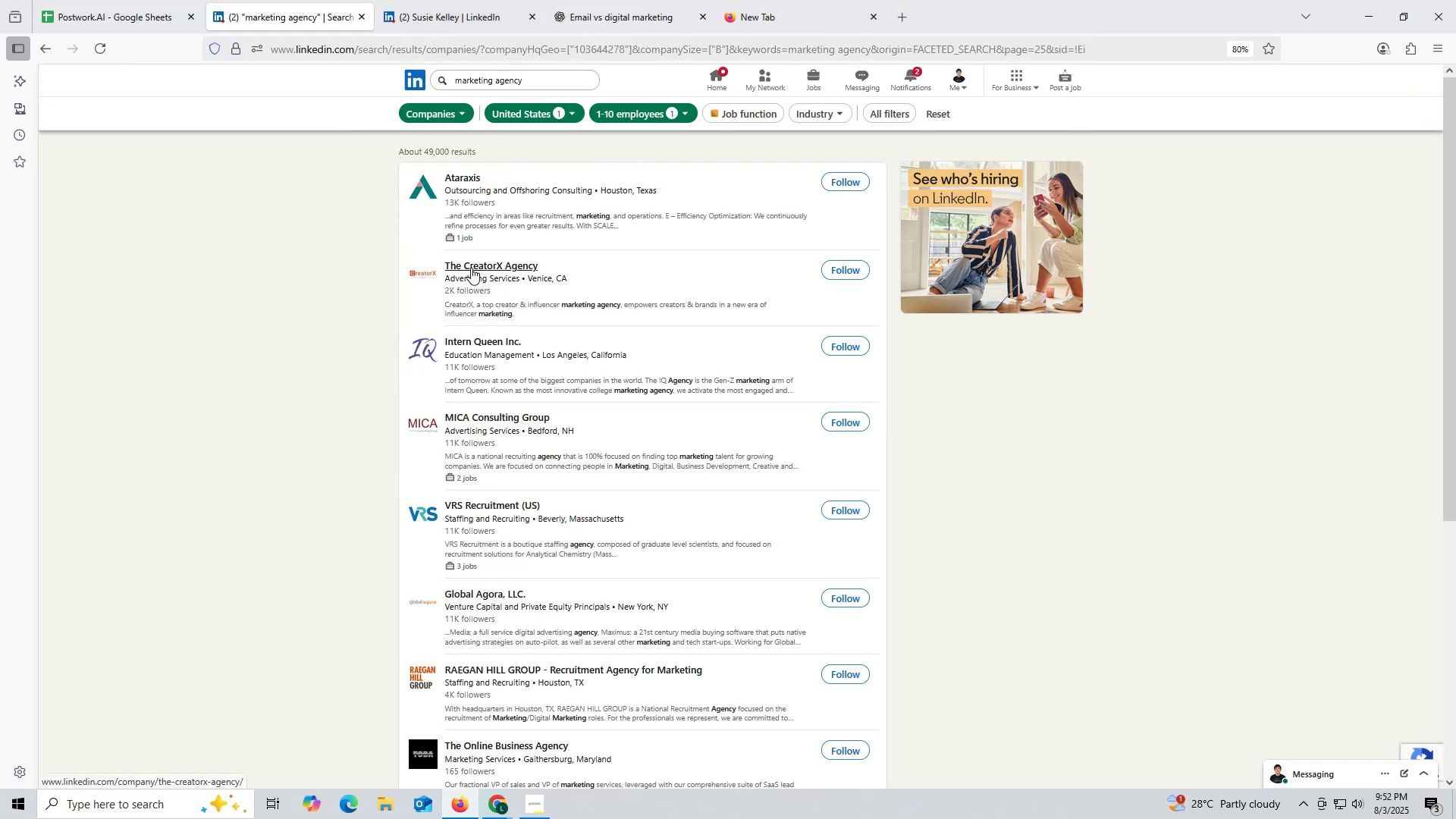 
scroll: coordinate [549, 517], scroll_direction: down, amount: 15.0
 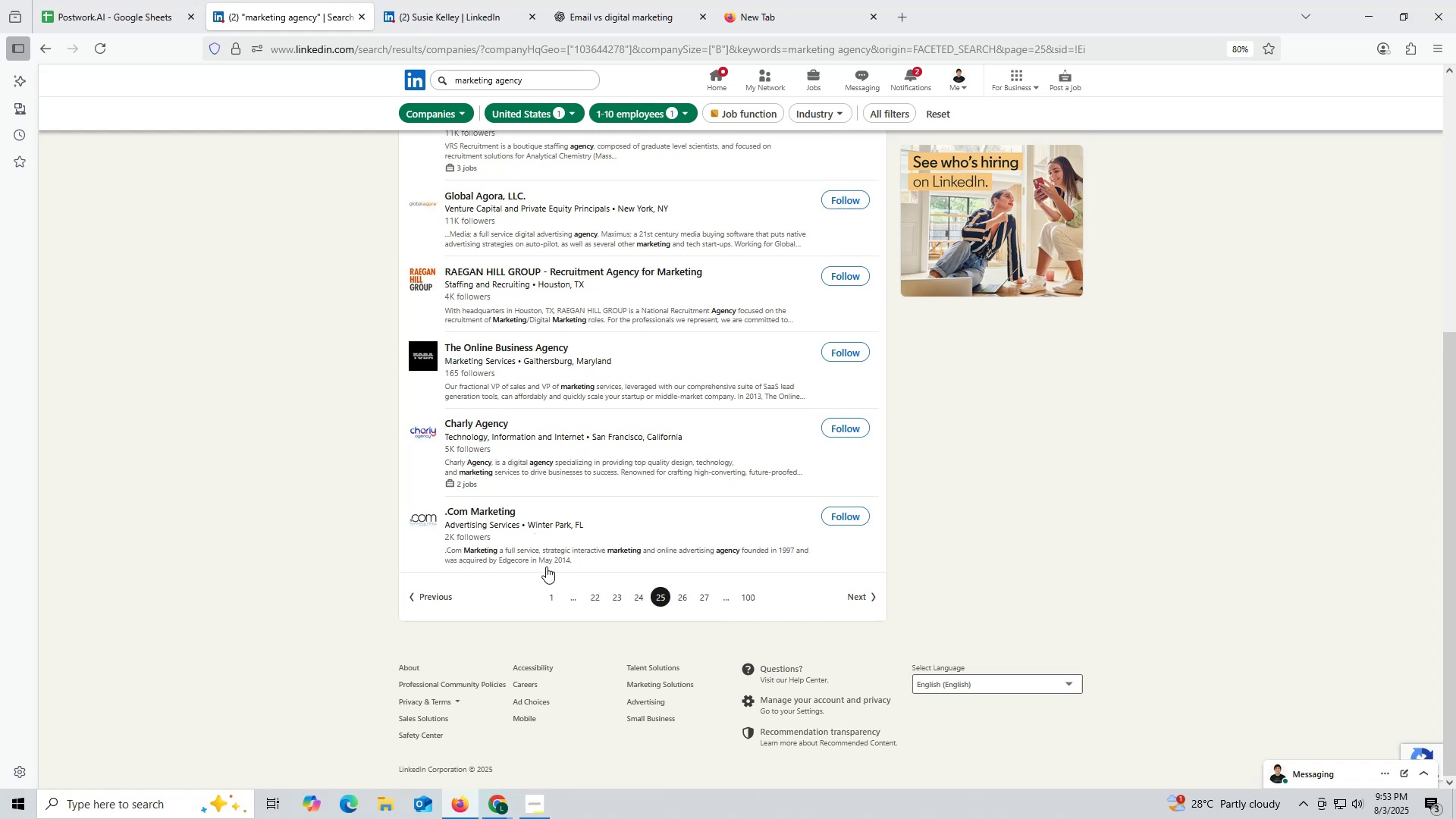 
wait(5.12)
 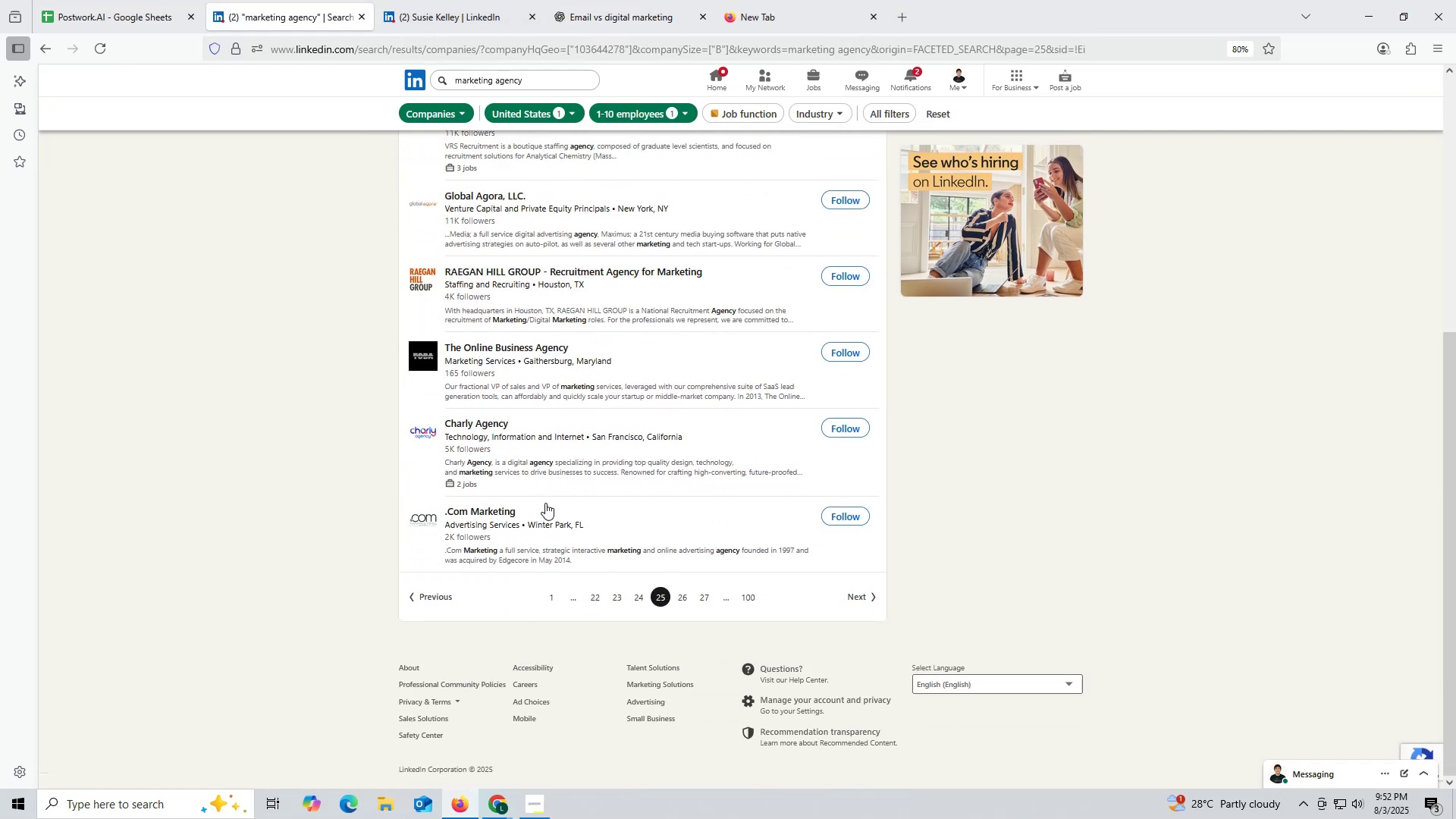 
left_click([640, 603])
 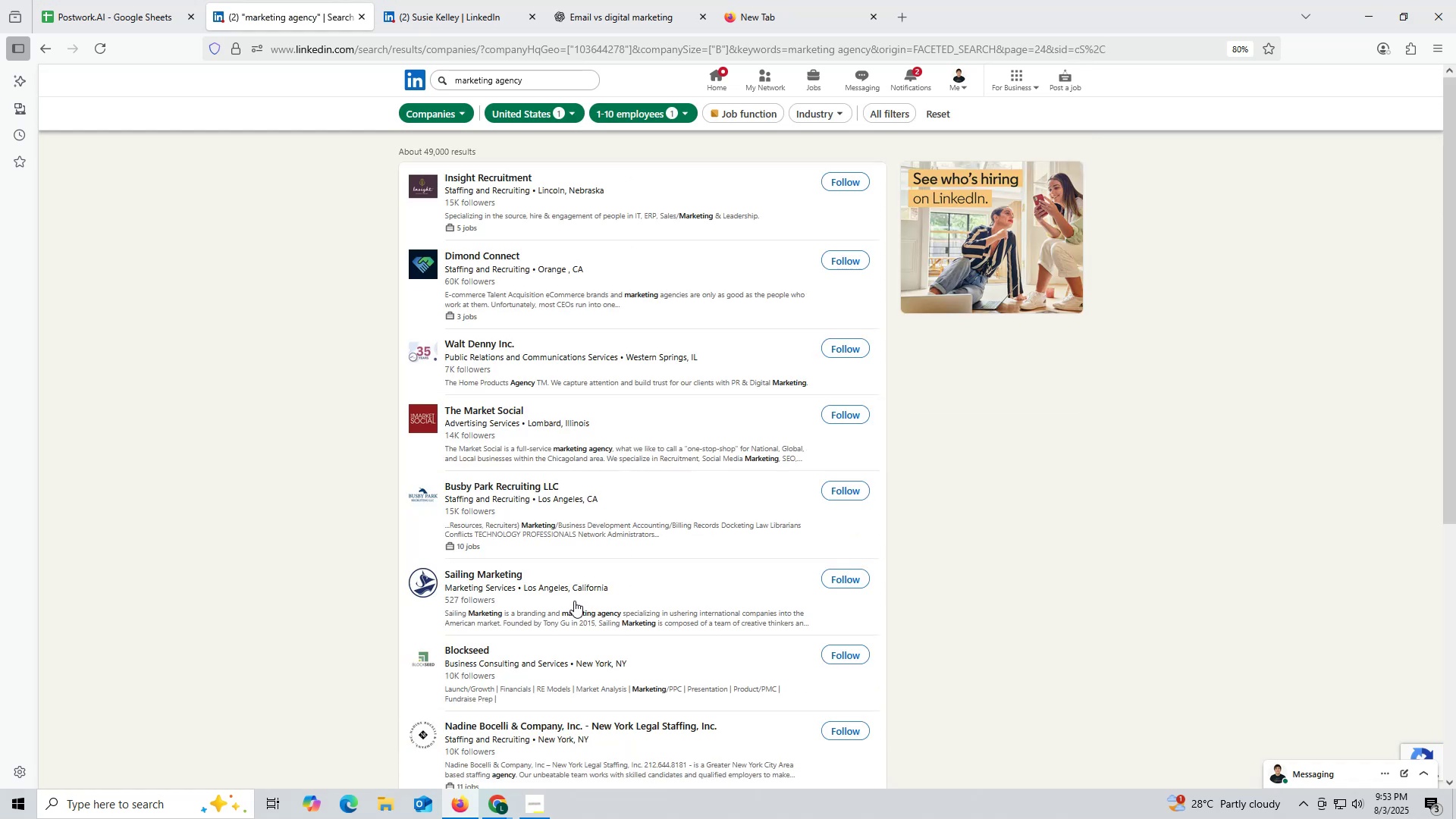 
wait(7.46)
 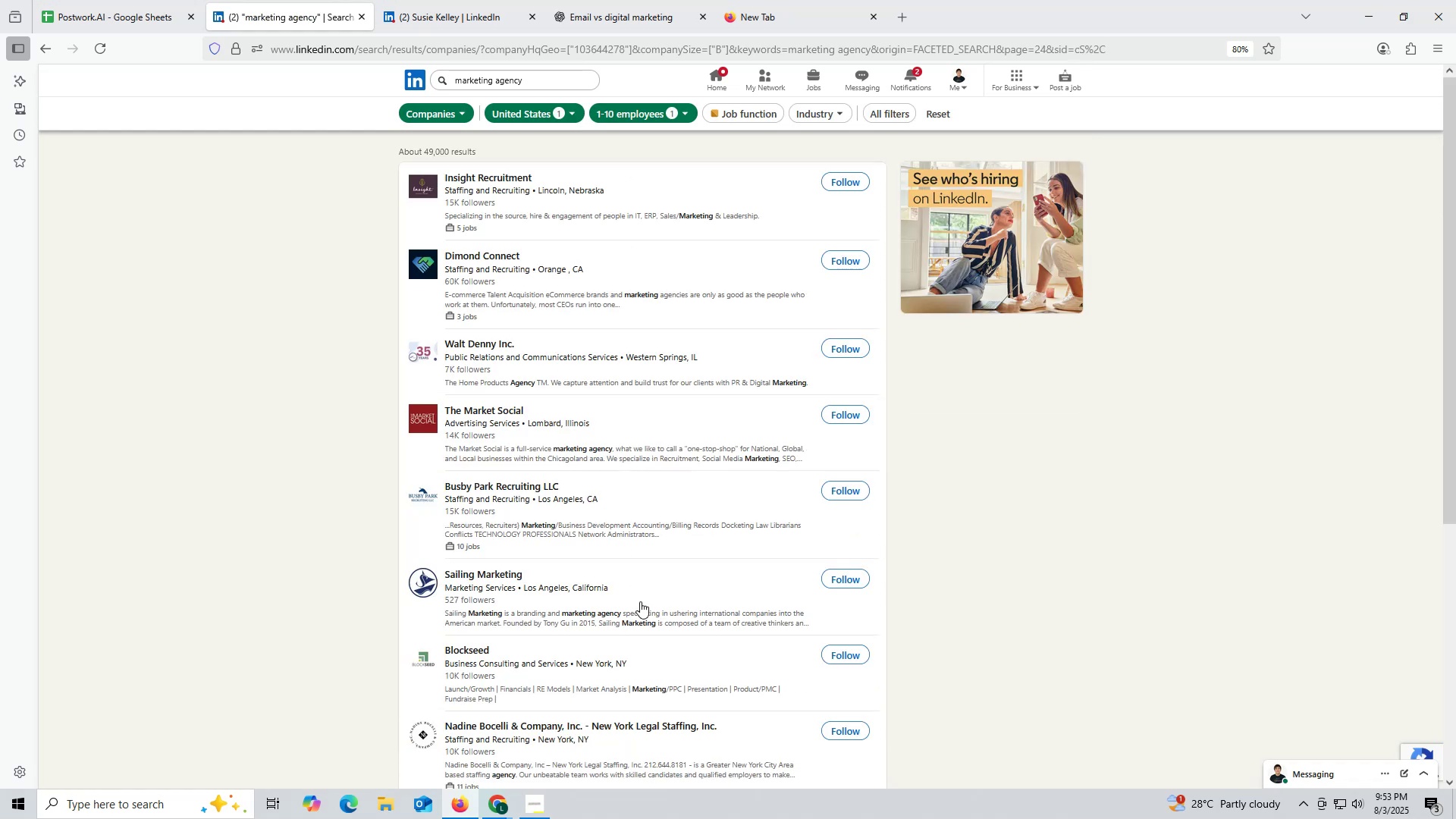 
scroll: coordinate [512, 618], scroll_direction: down, amount: 6.0
 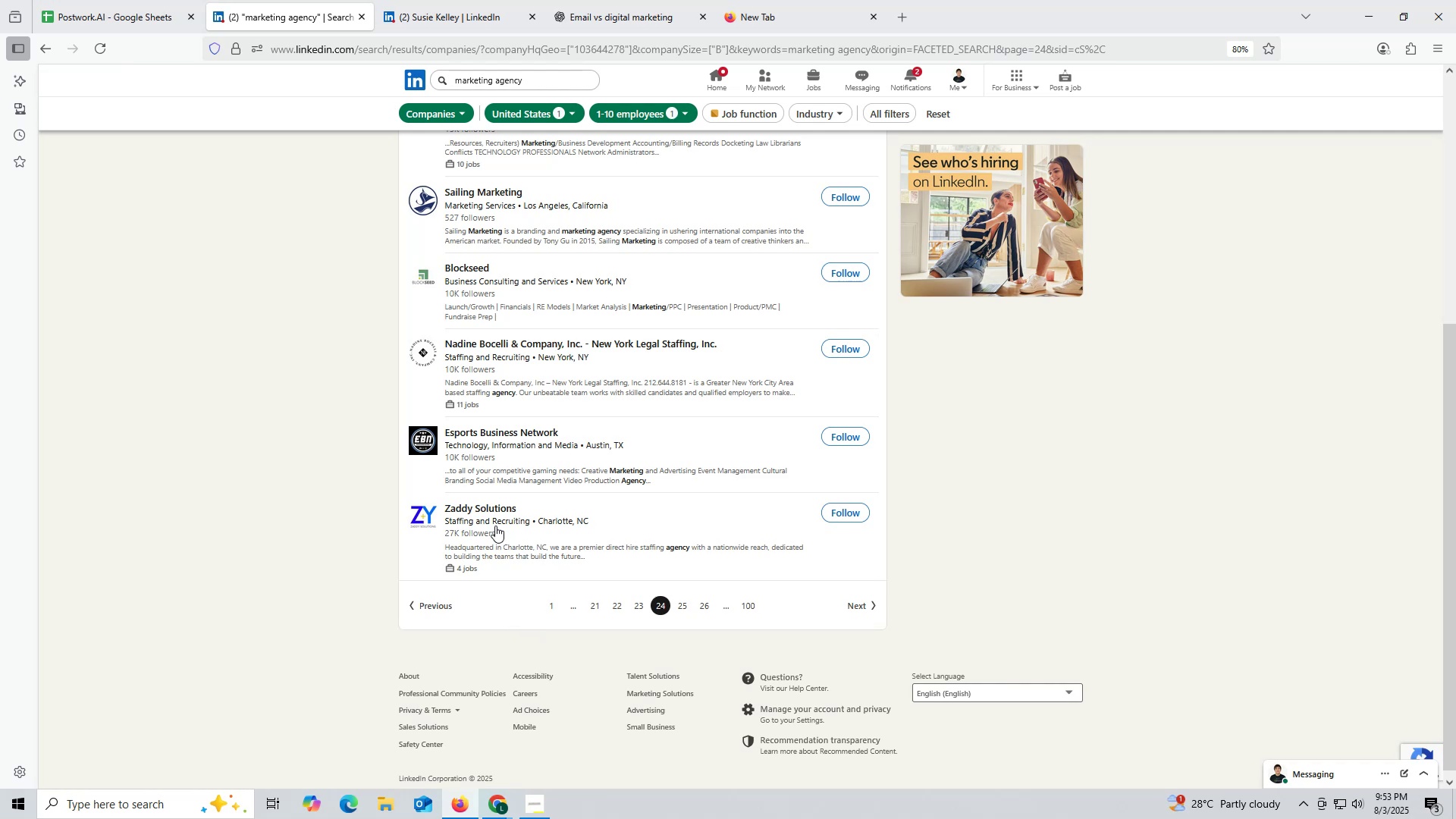 
wait(9.14)
 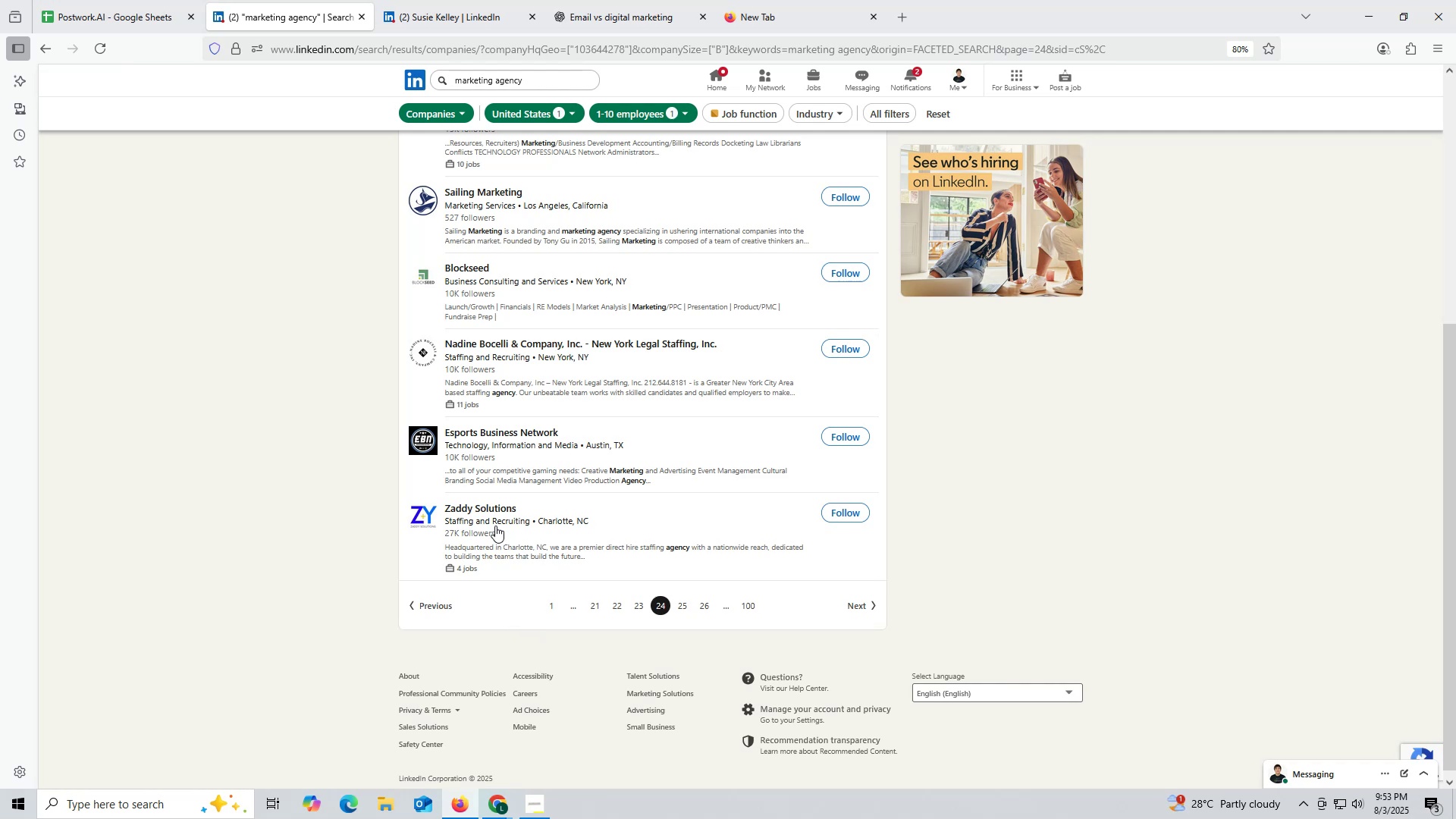 
scroll: coordinate [476, 560], scroll_direction: up, amount: 2.0
 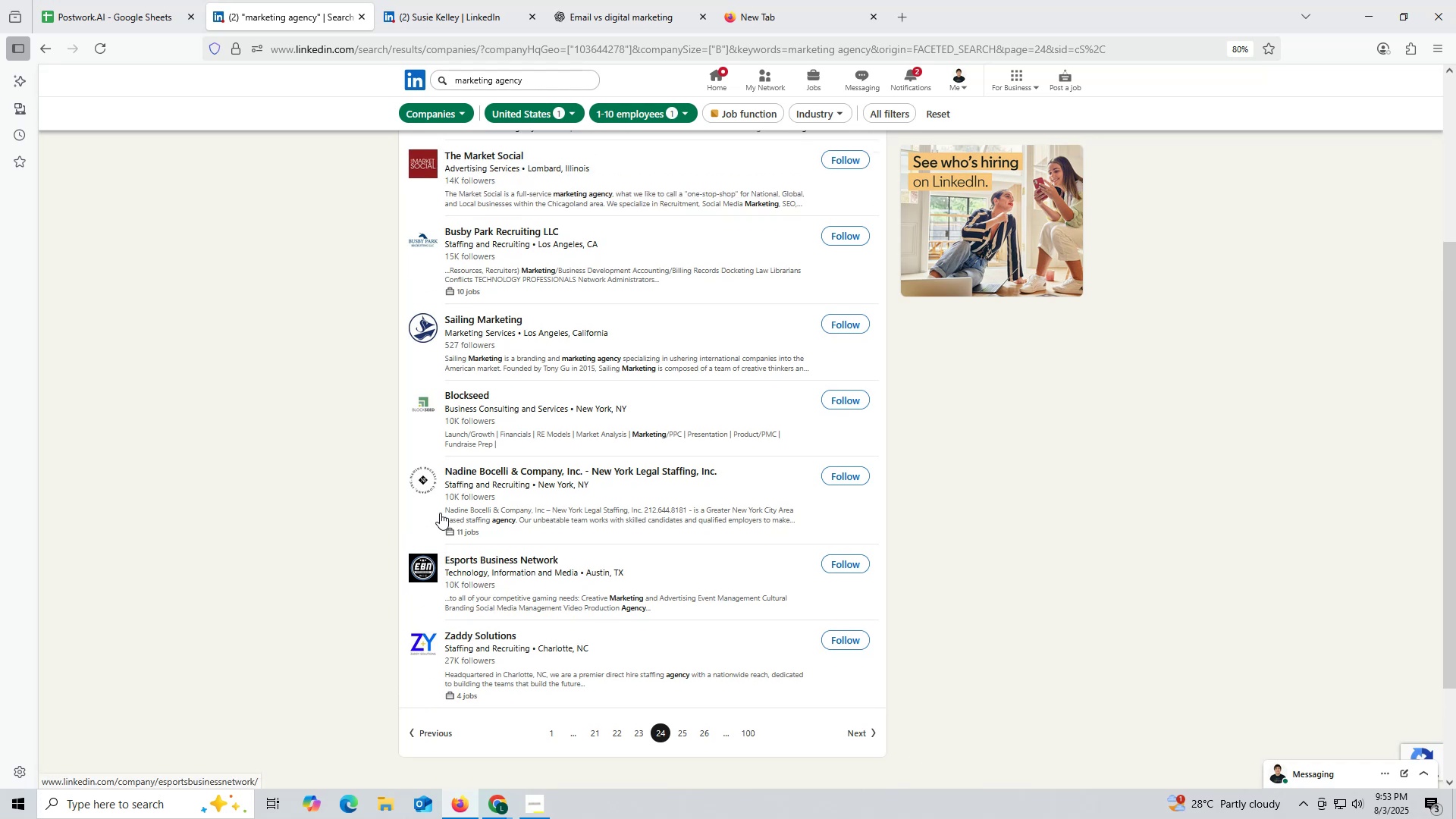 
wait(7.61)
 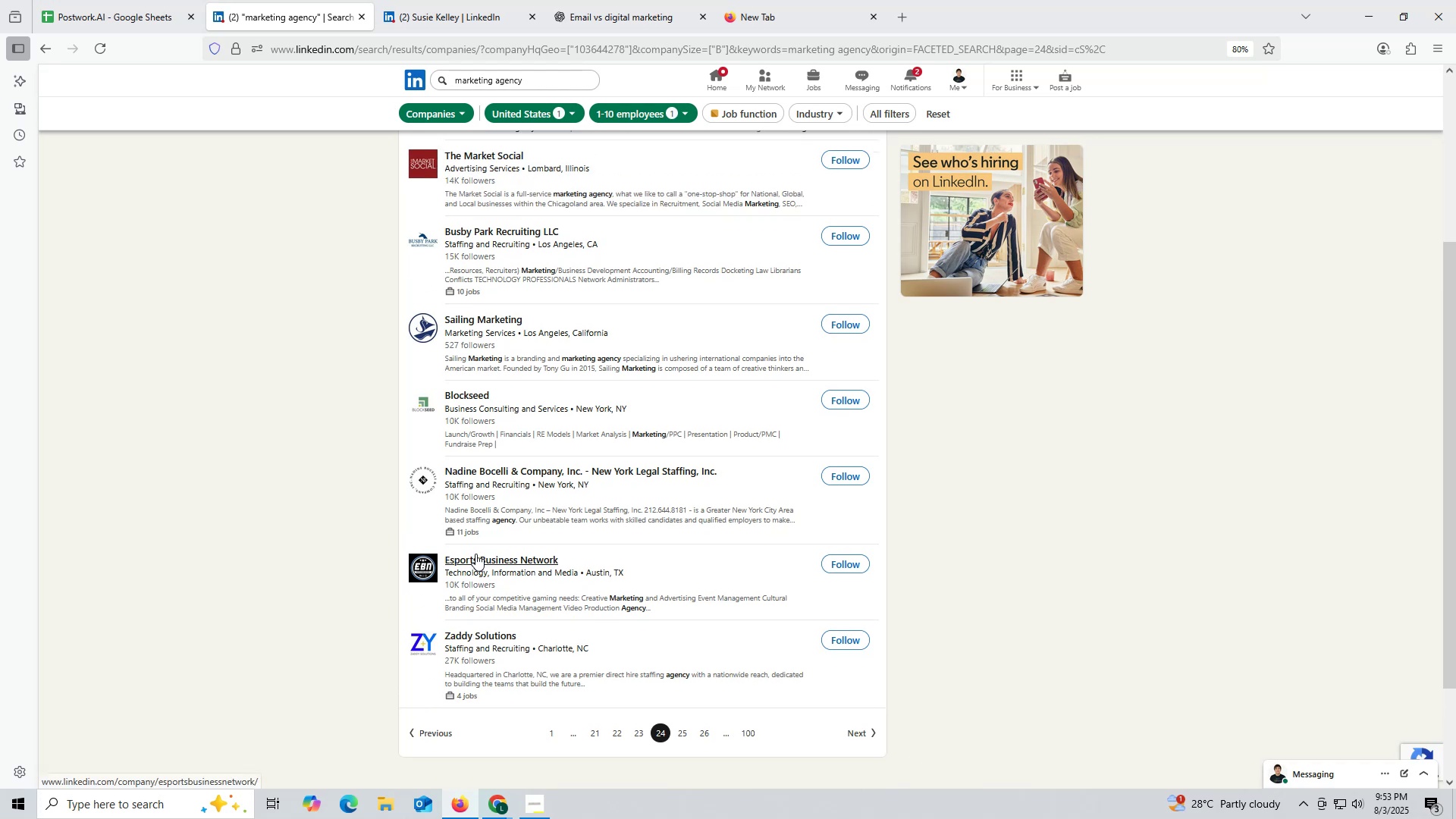 
scroll: coordinate [454, 384], scroll_direction: up, amount: 1.0
 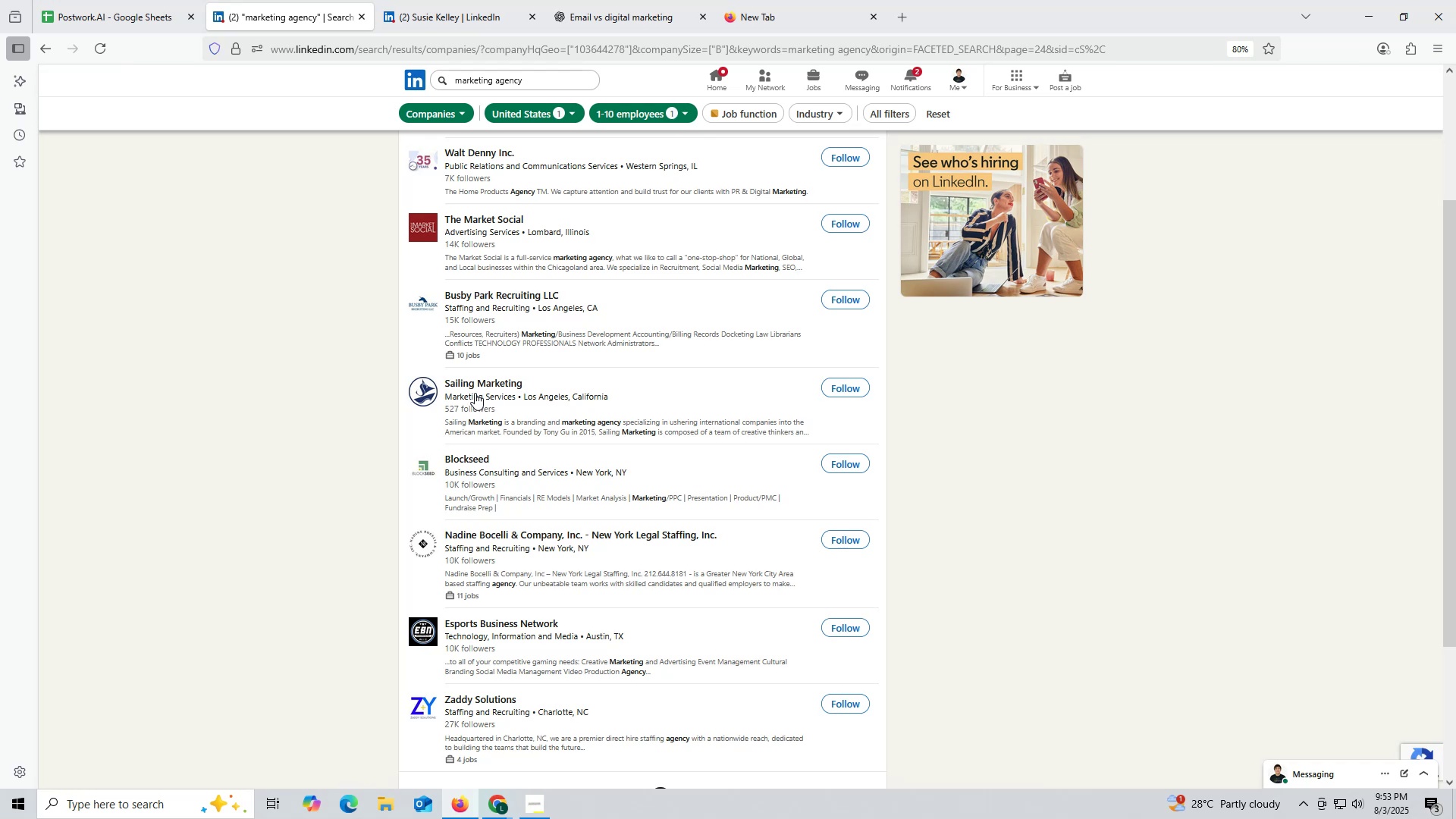 
right_click([472, 384])
 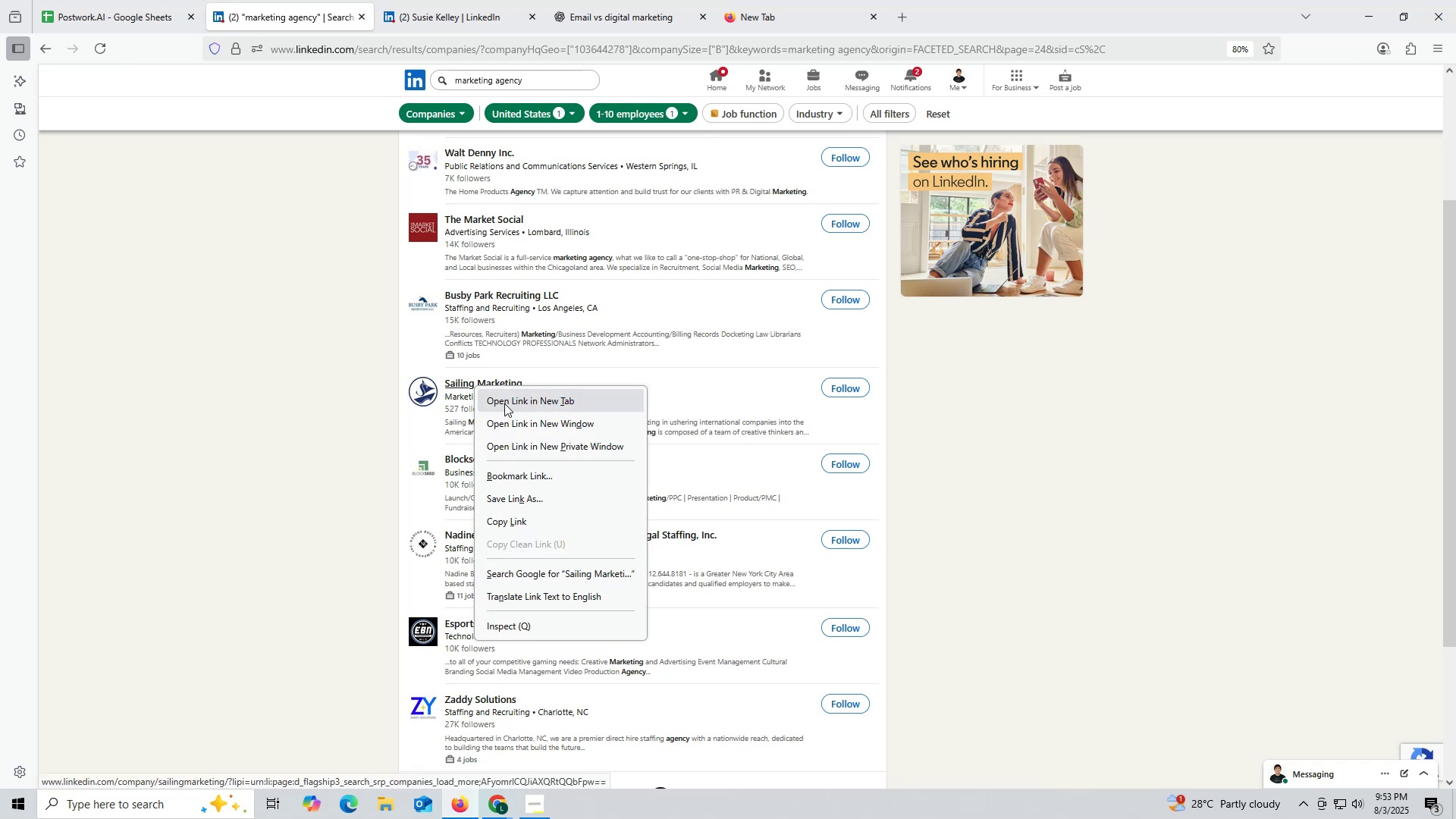 
left_click([504, 403])
 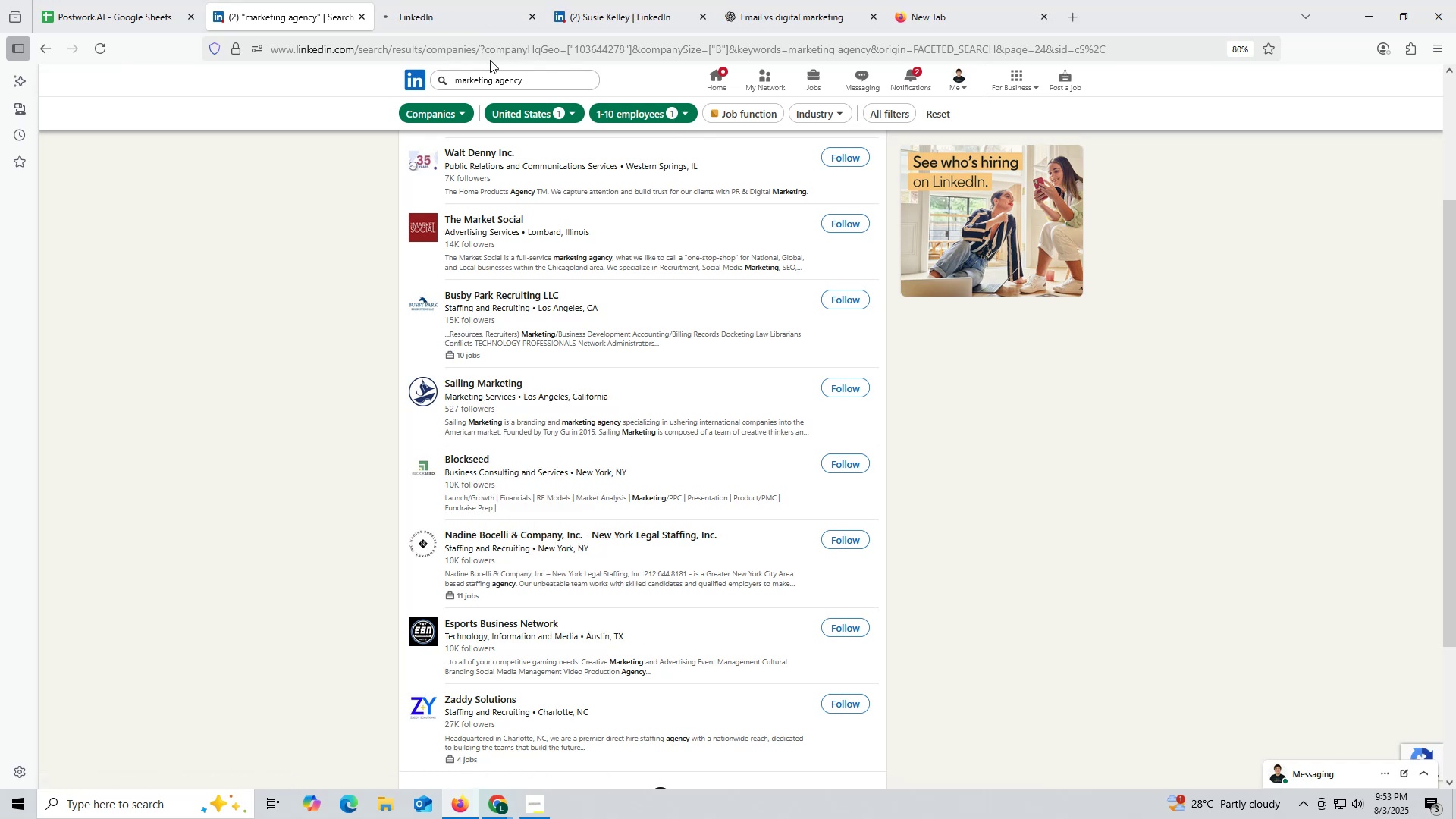 
left_click([457, 16])
 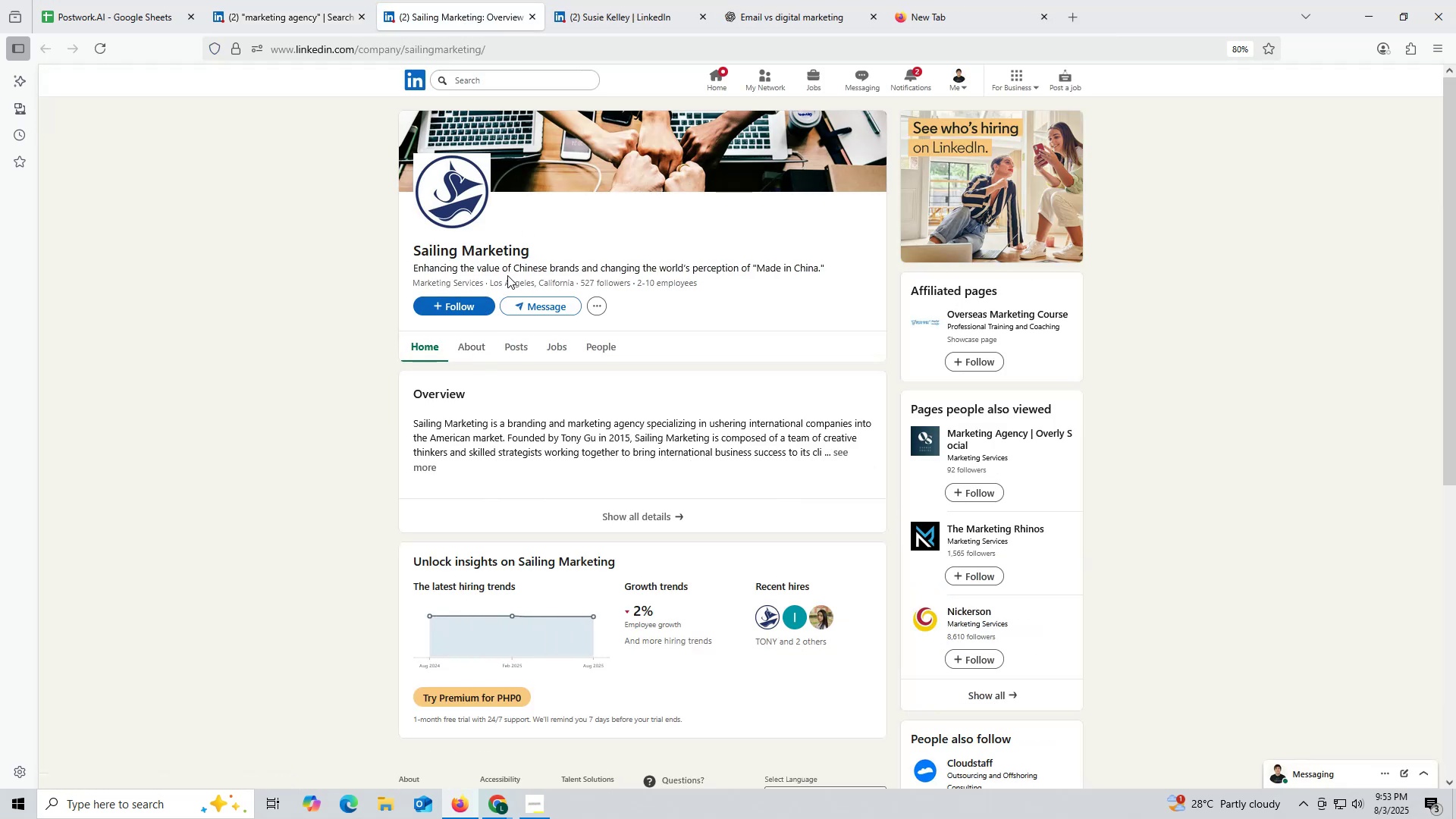 
left_click([522, 342])
 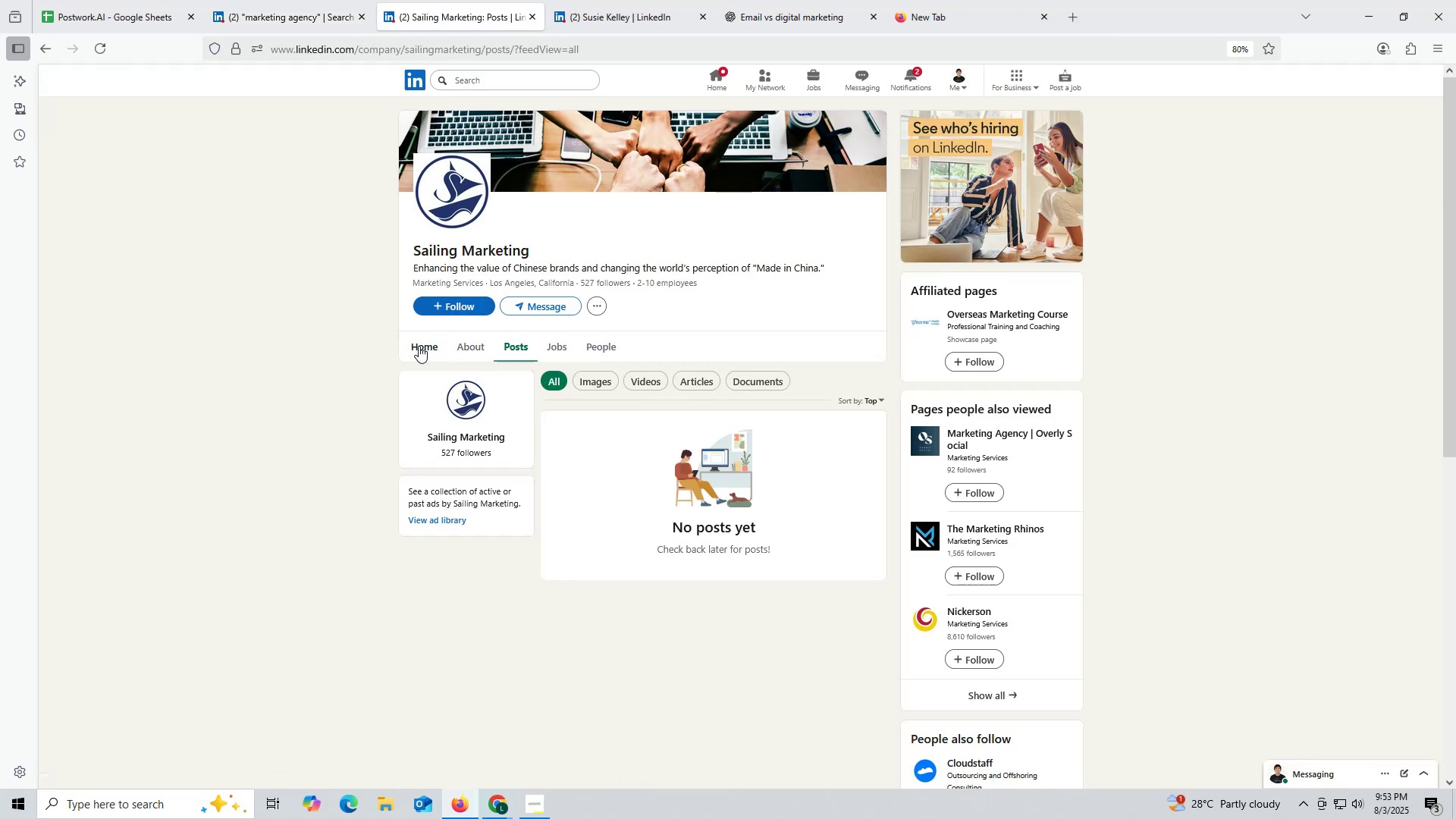 
left_click([419, 346])
 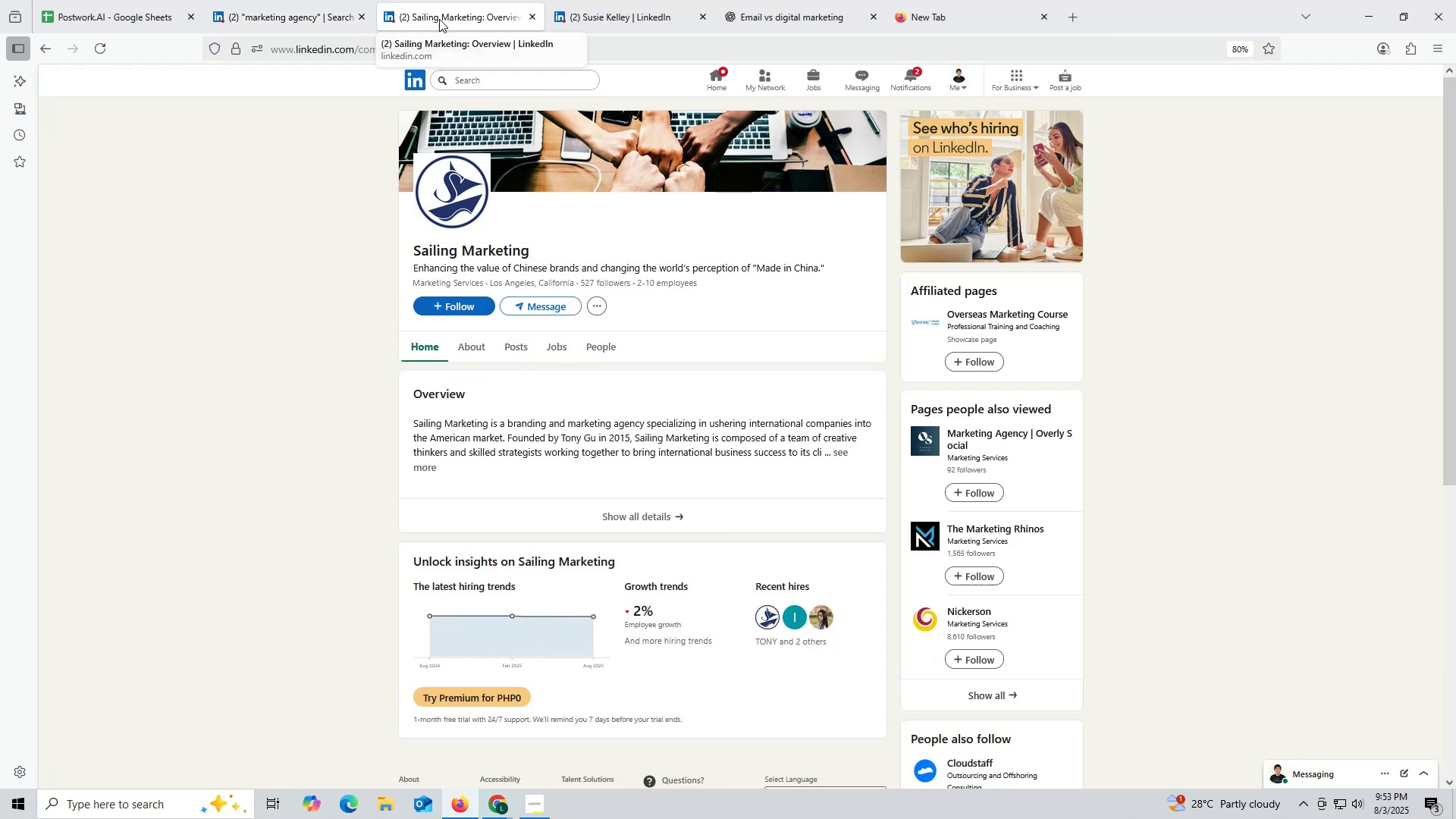 
left_click([439, 19])
 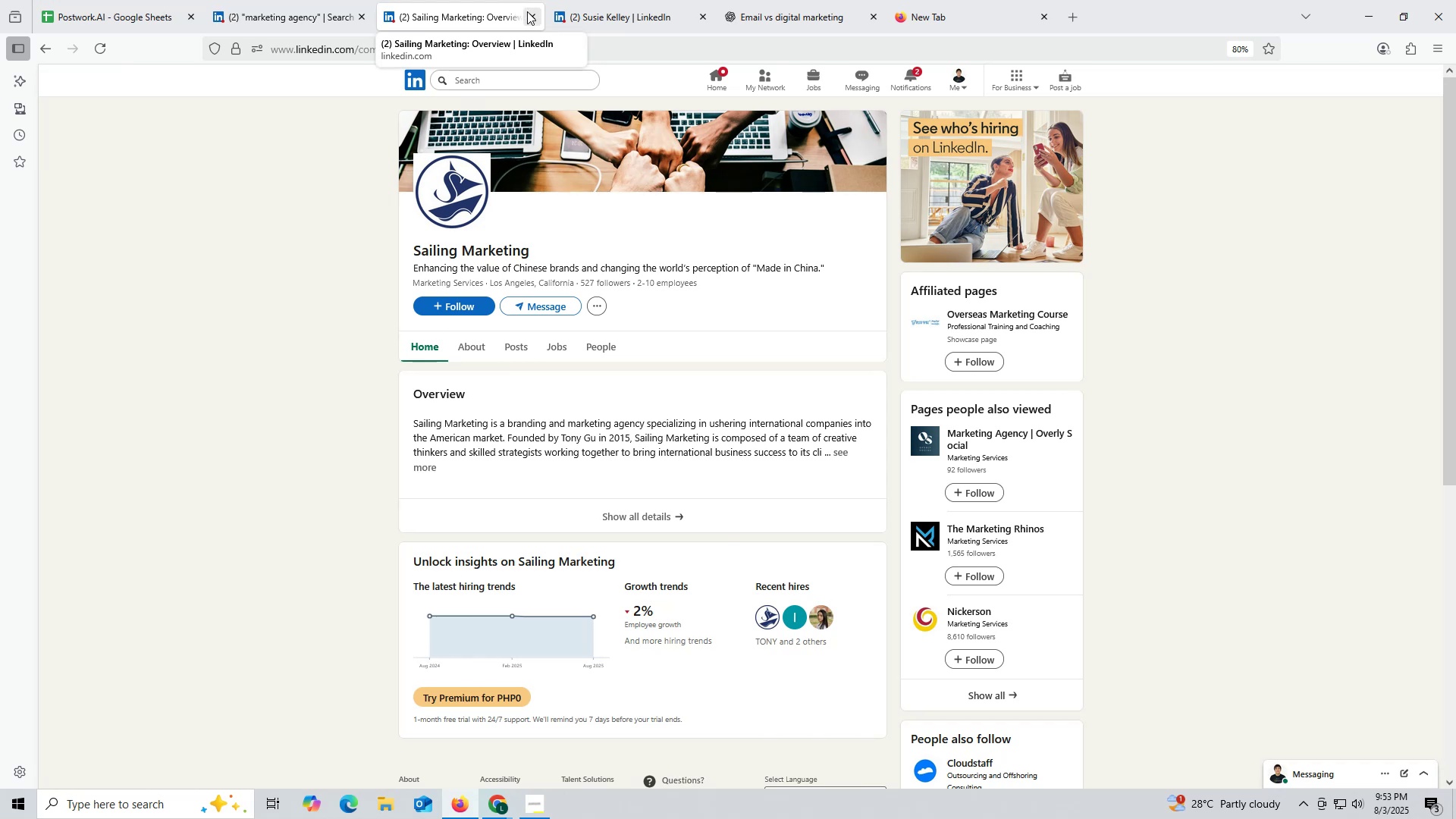 
left_click([528, 11])
 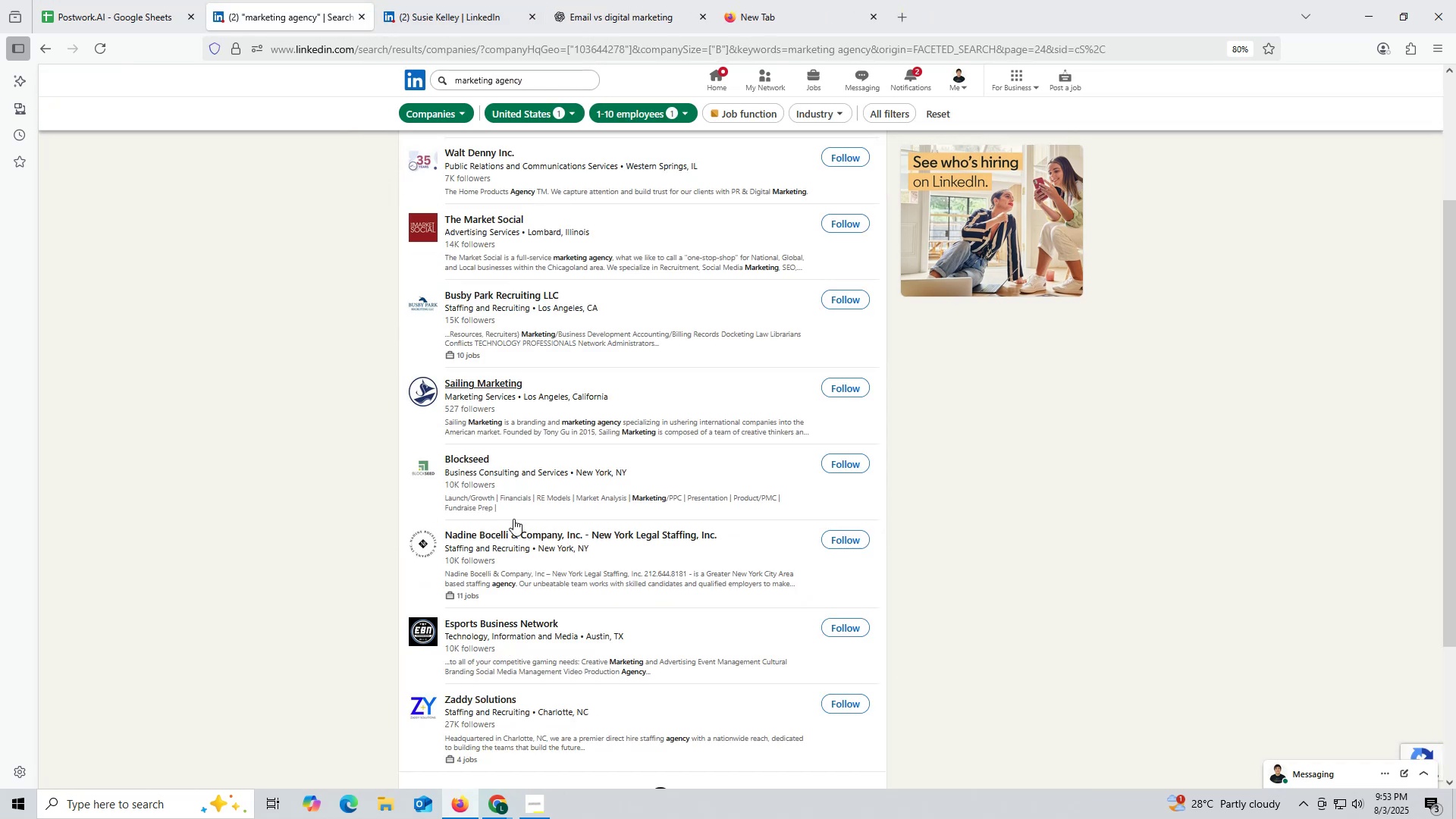 
scroll: coordinate [503, 537], scroll_direction: up, amount: 1.0
 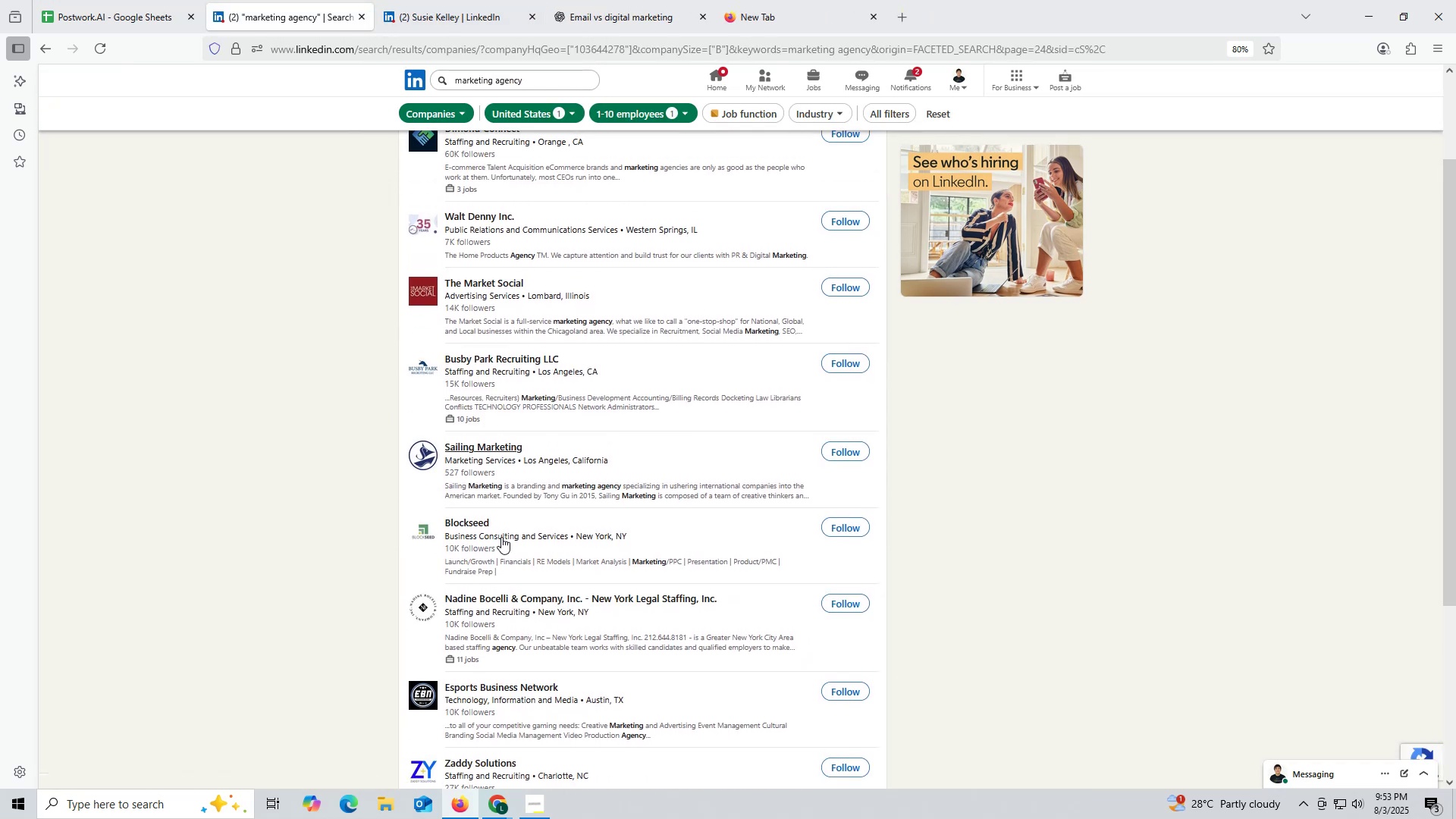 
wait(5.3)
 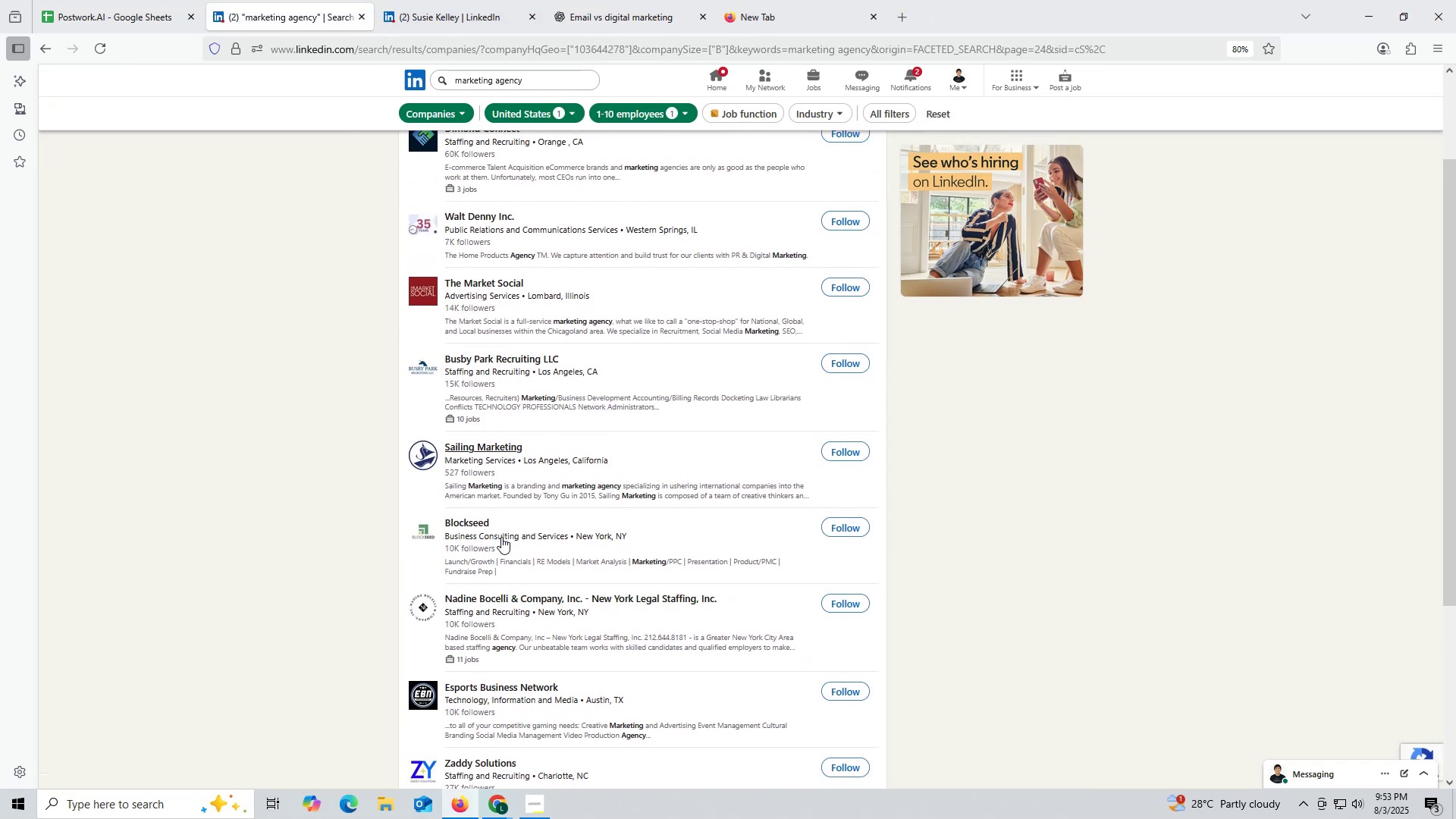 
scroll: coordinate [501, 537], scroll_direction: up, amount: 1.0
 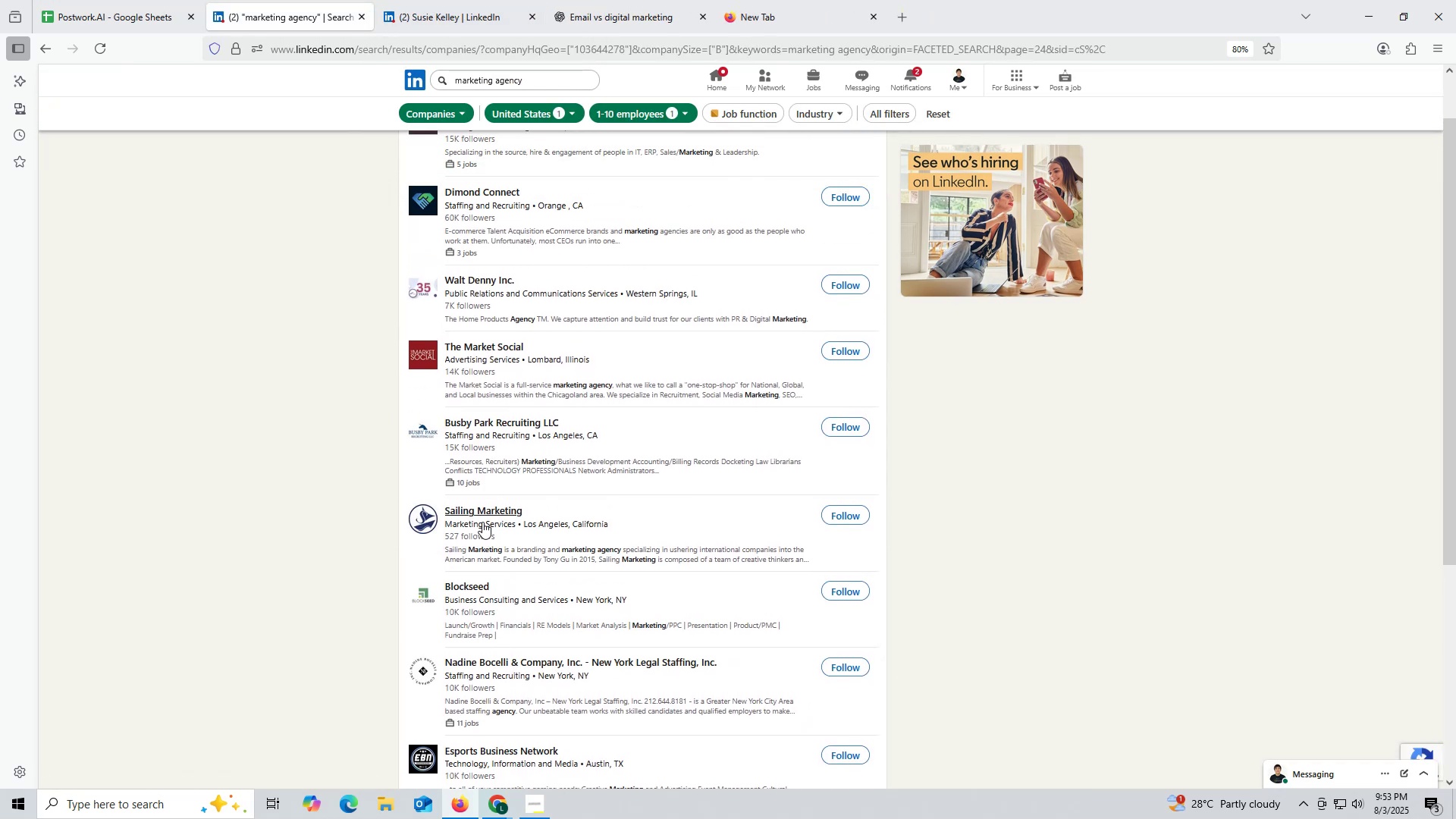 
right_click([488, 345])
 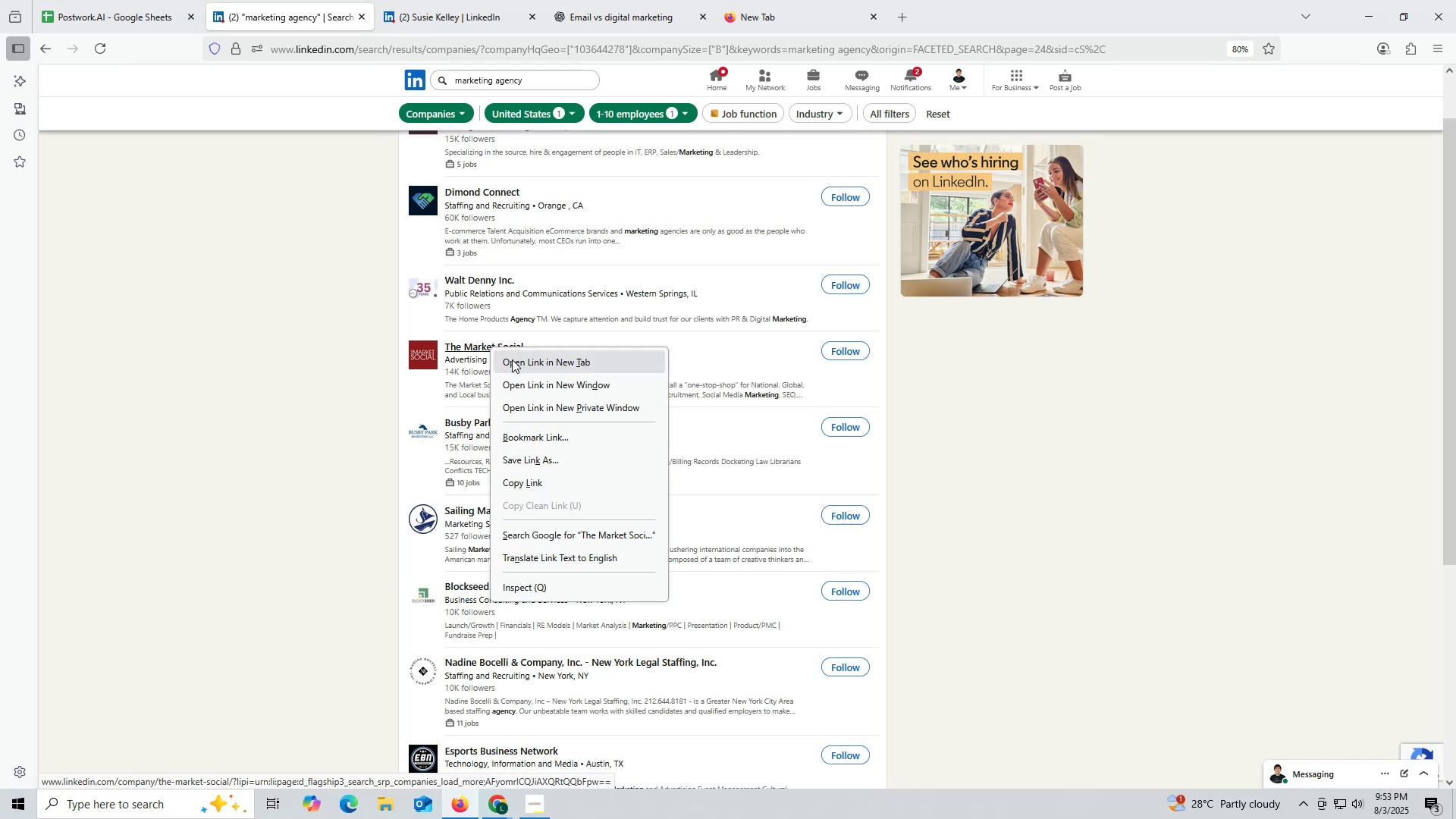 
left_click([512, 359])
 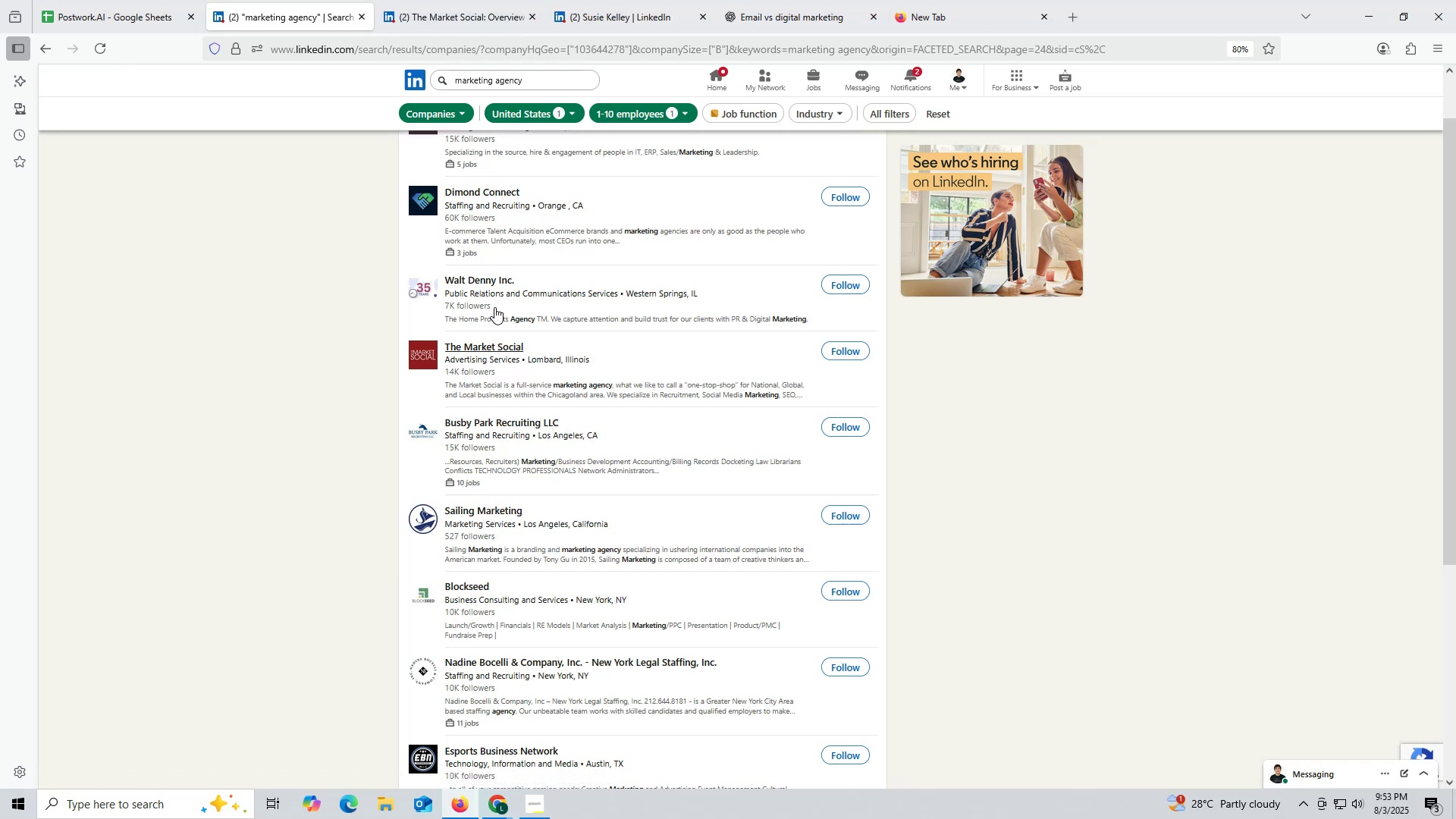 
wait(7.18)
 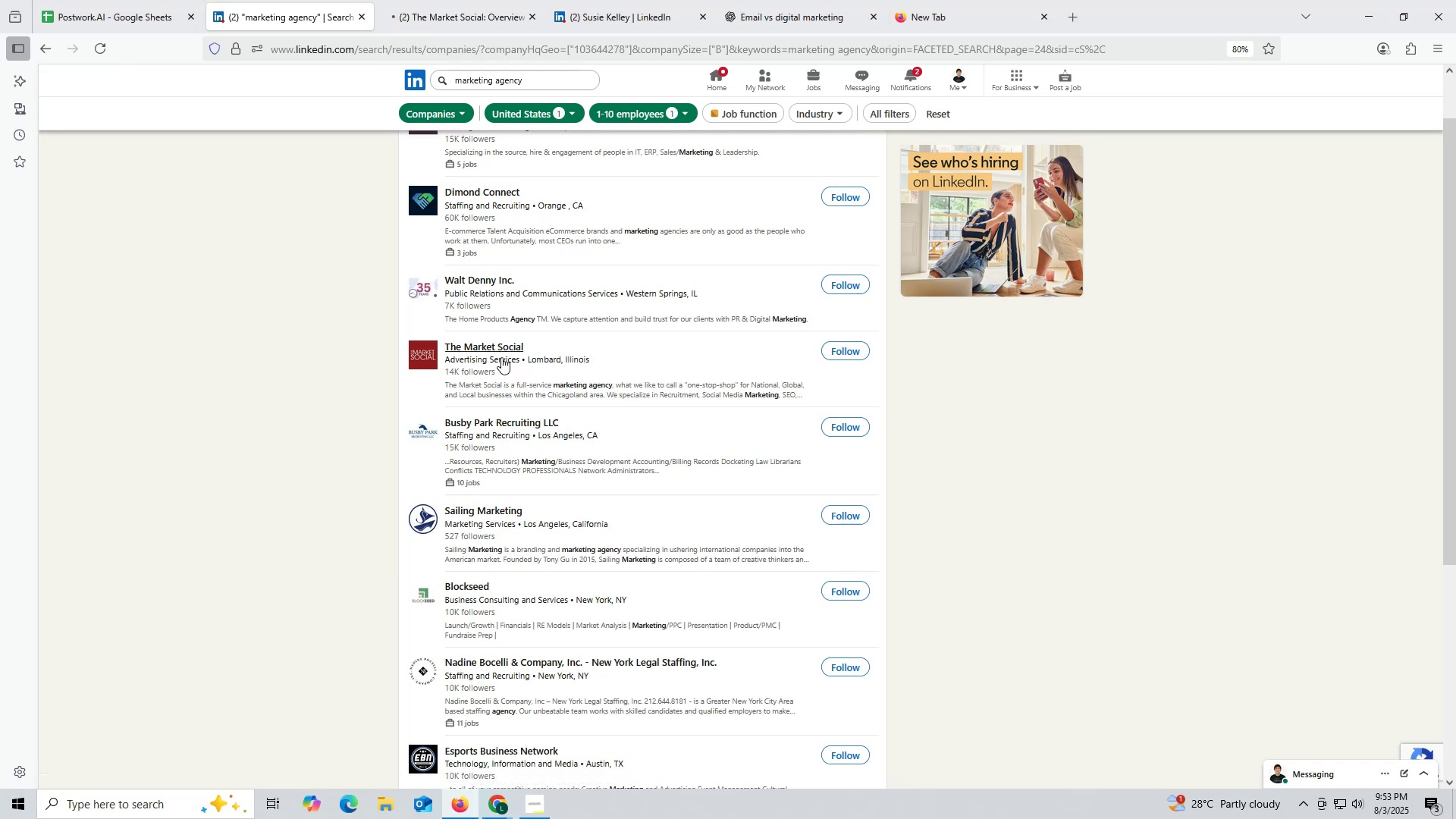 
left_click([461, 20])
 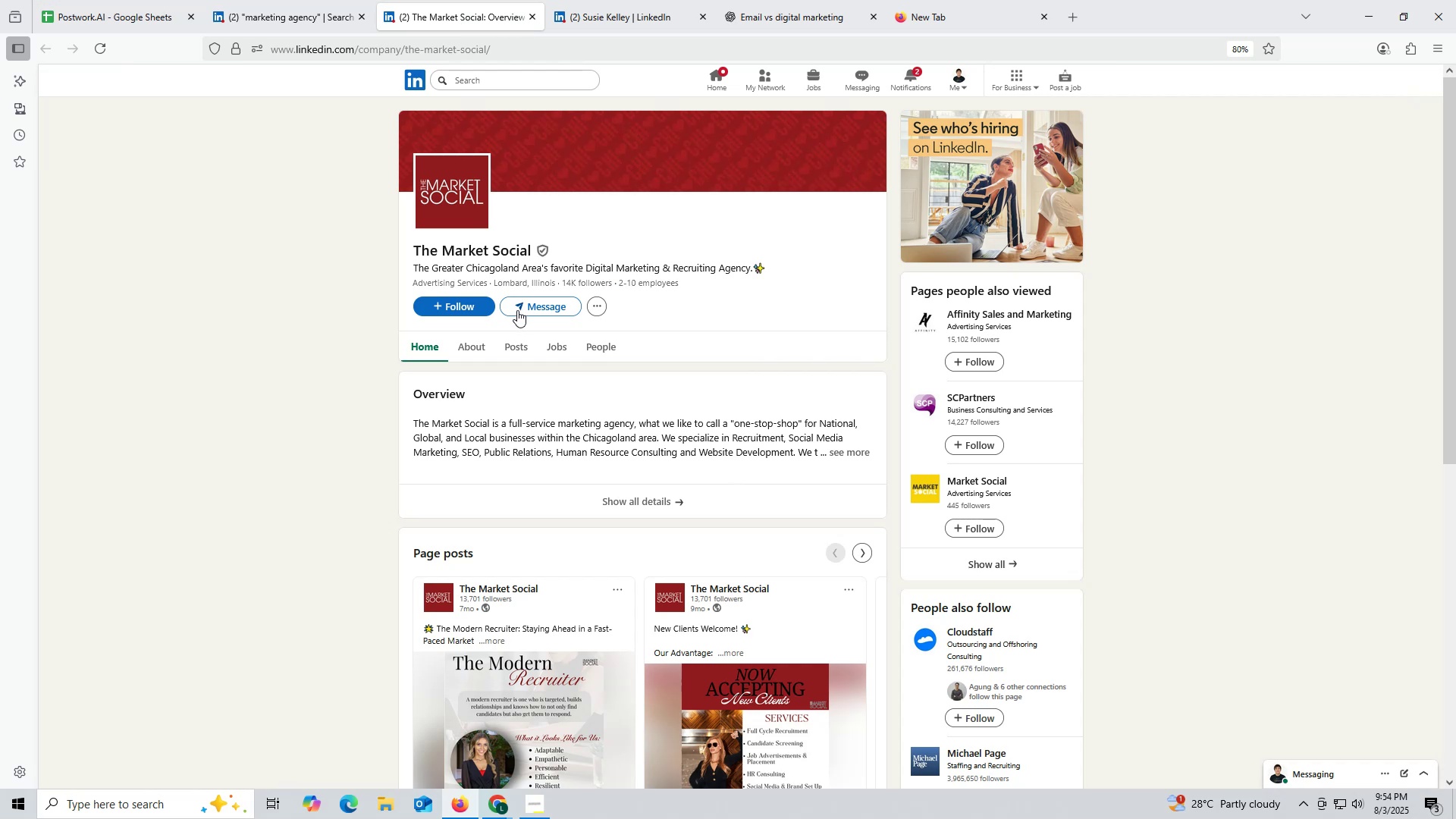 
wait(5.46)
 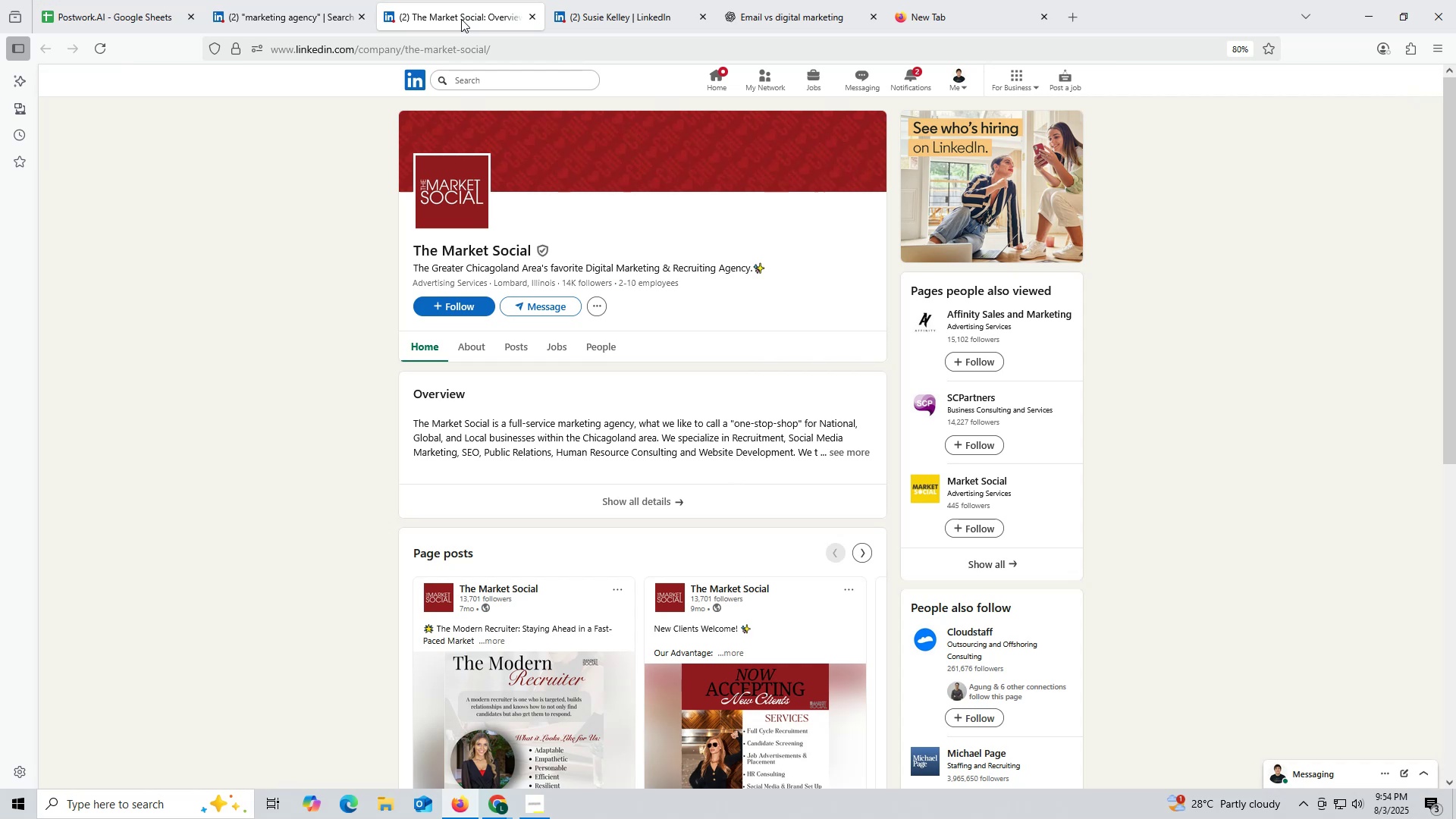 
mouse_move([497, 421])
 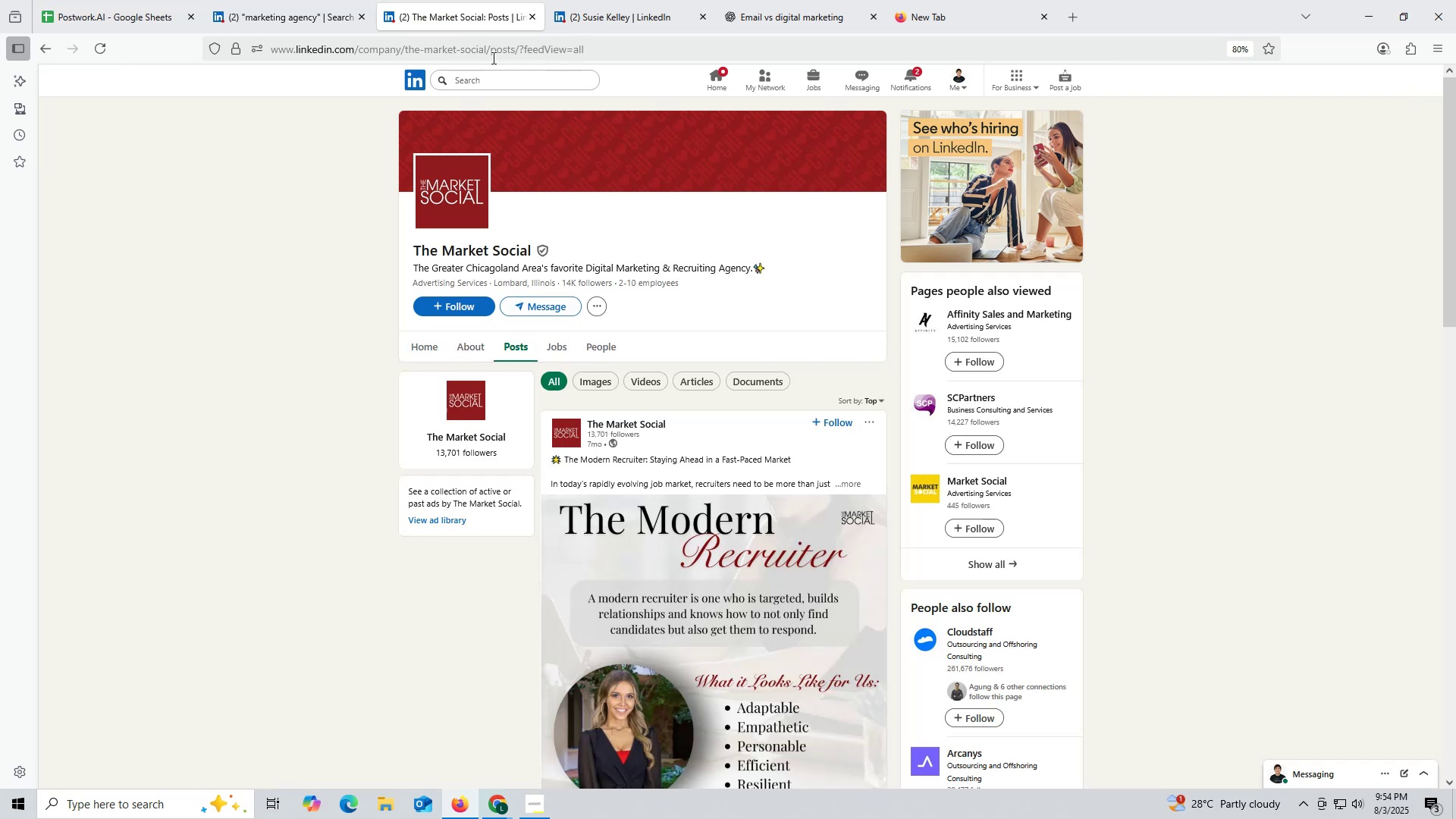 
left_click([483, 24])
 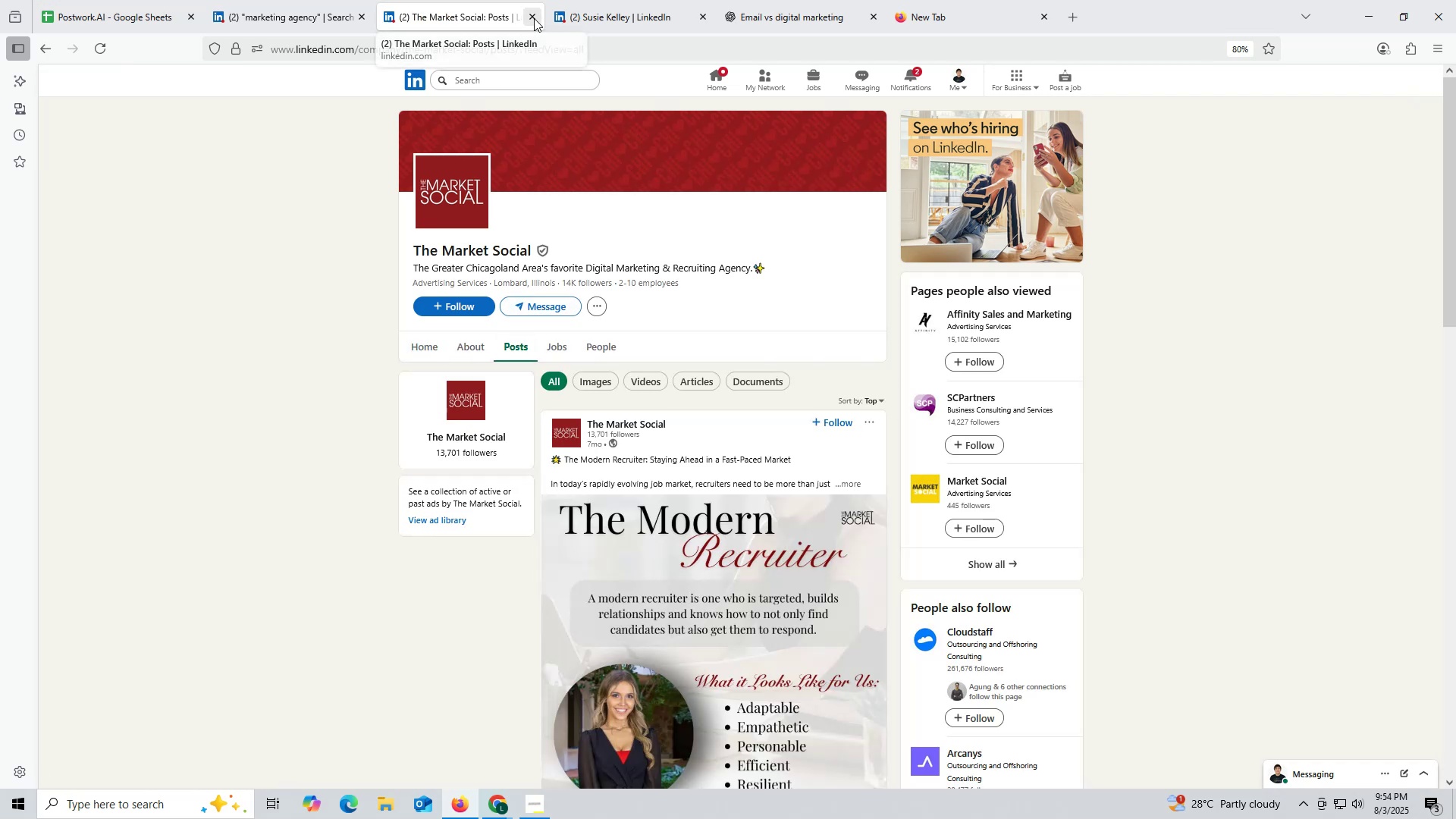 
left_click([533, 17])
 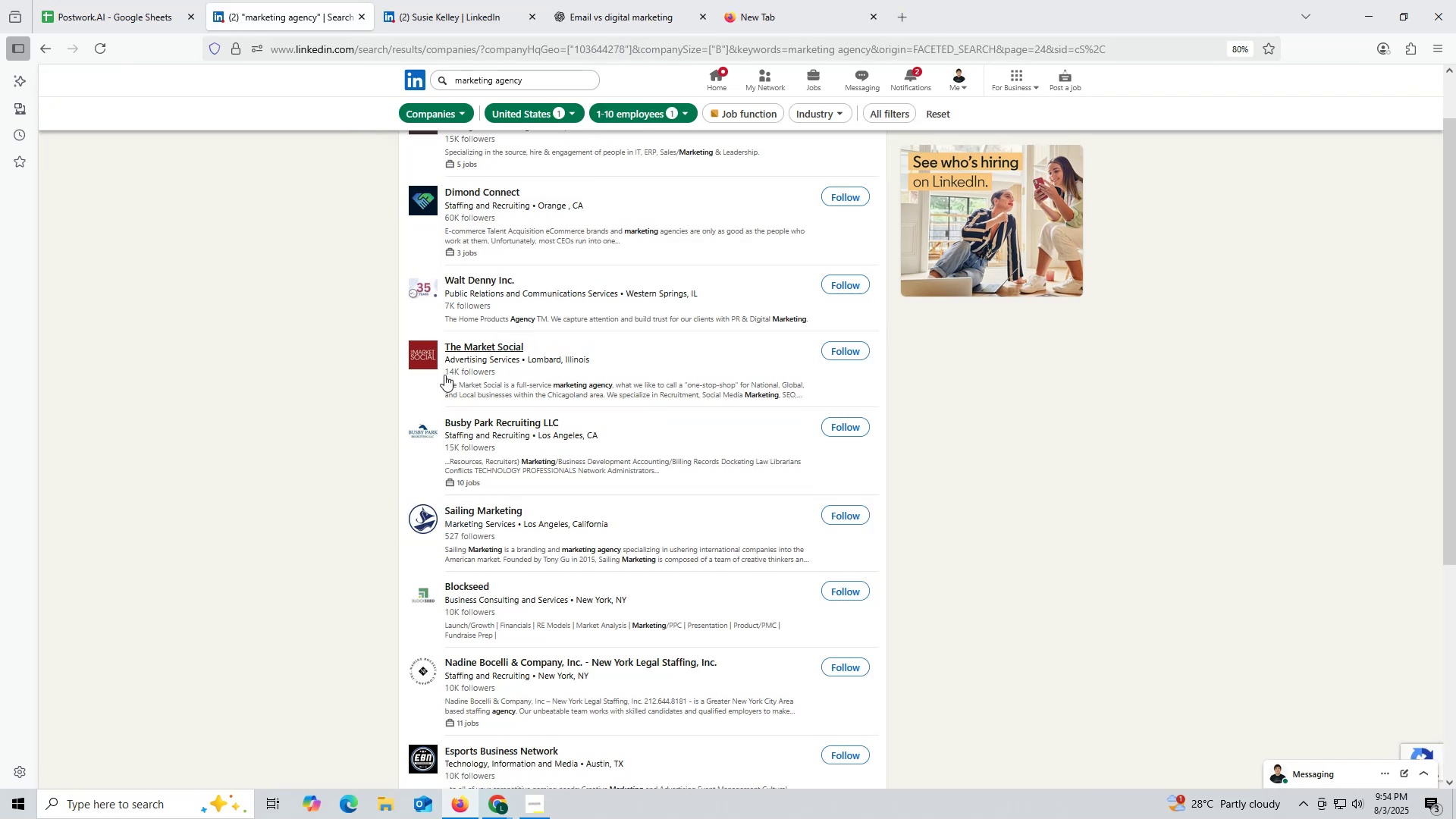 
scroll: coordinate [467, 383], scroll_direction: up, amount: 1.0
 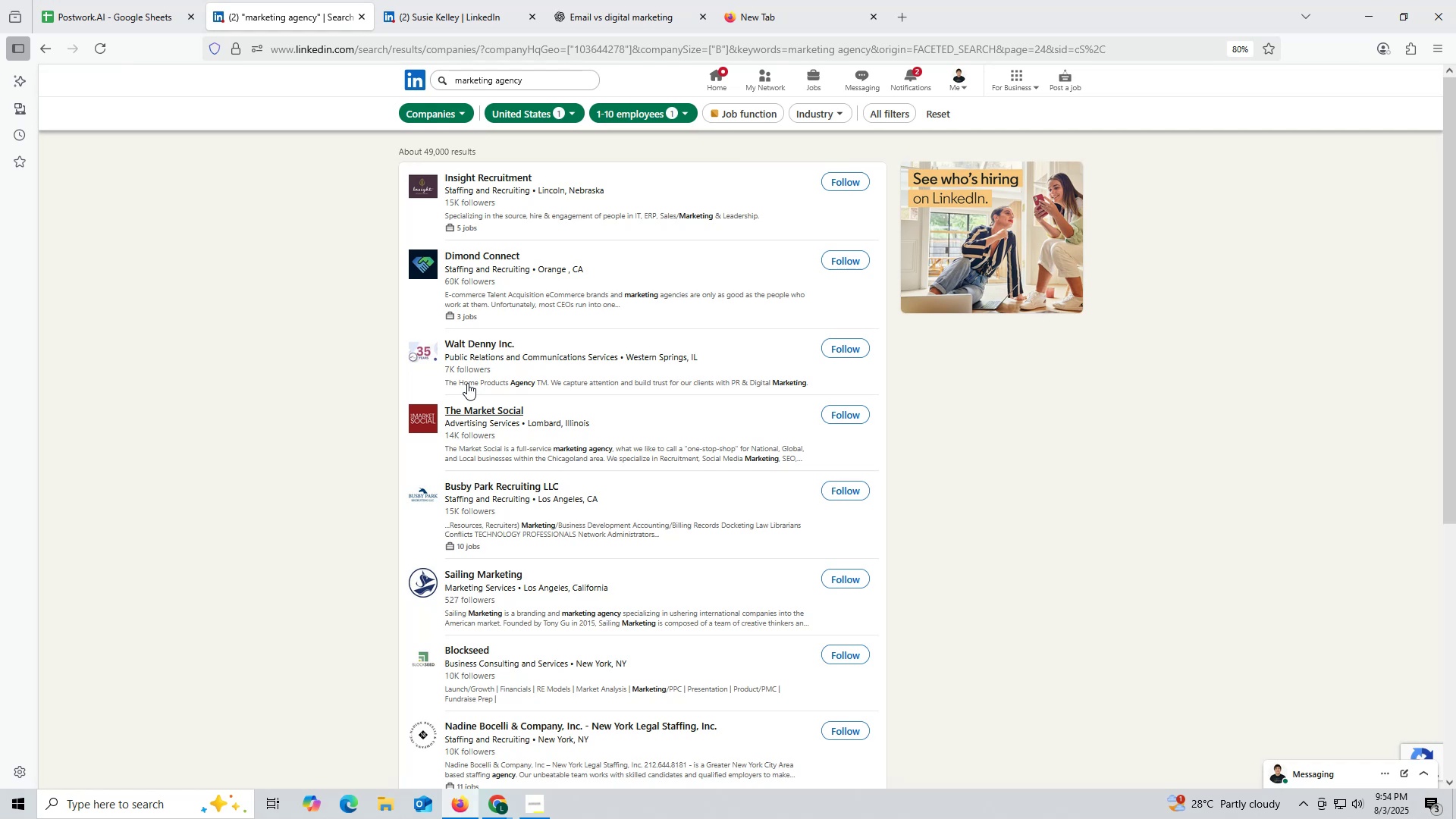 
wait(8.22)
 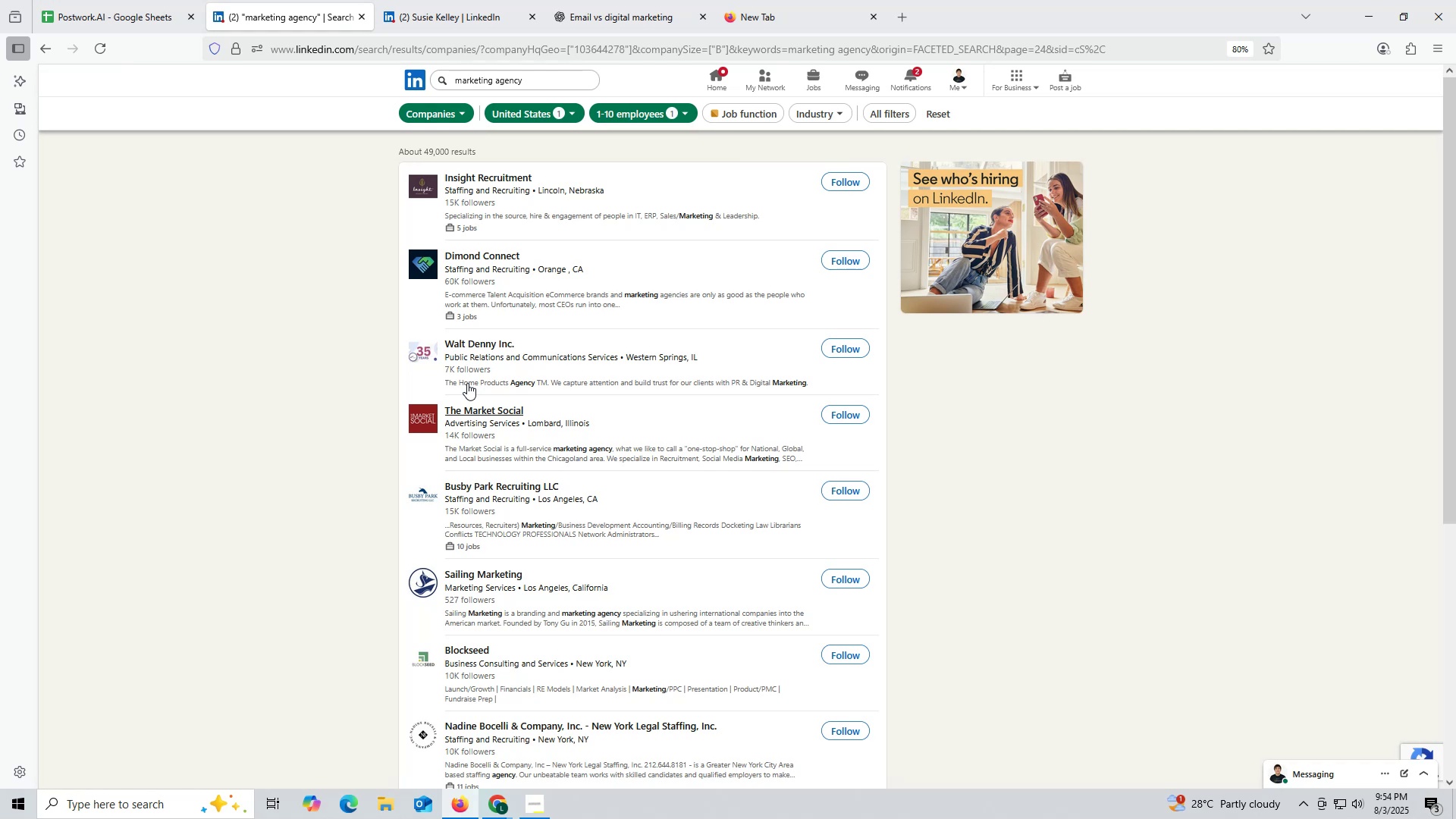 
scroll: coordinate [470, 347], scroll_direction: up, amount: 2.0
 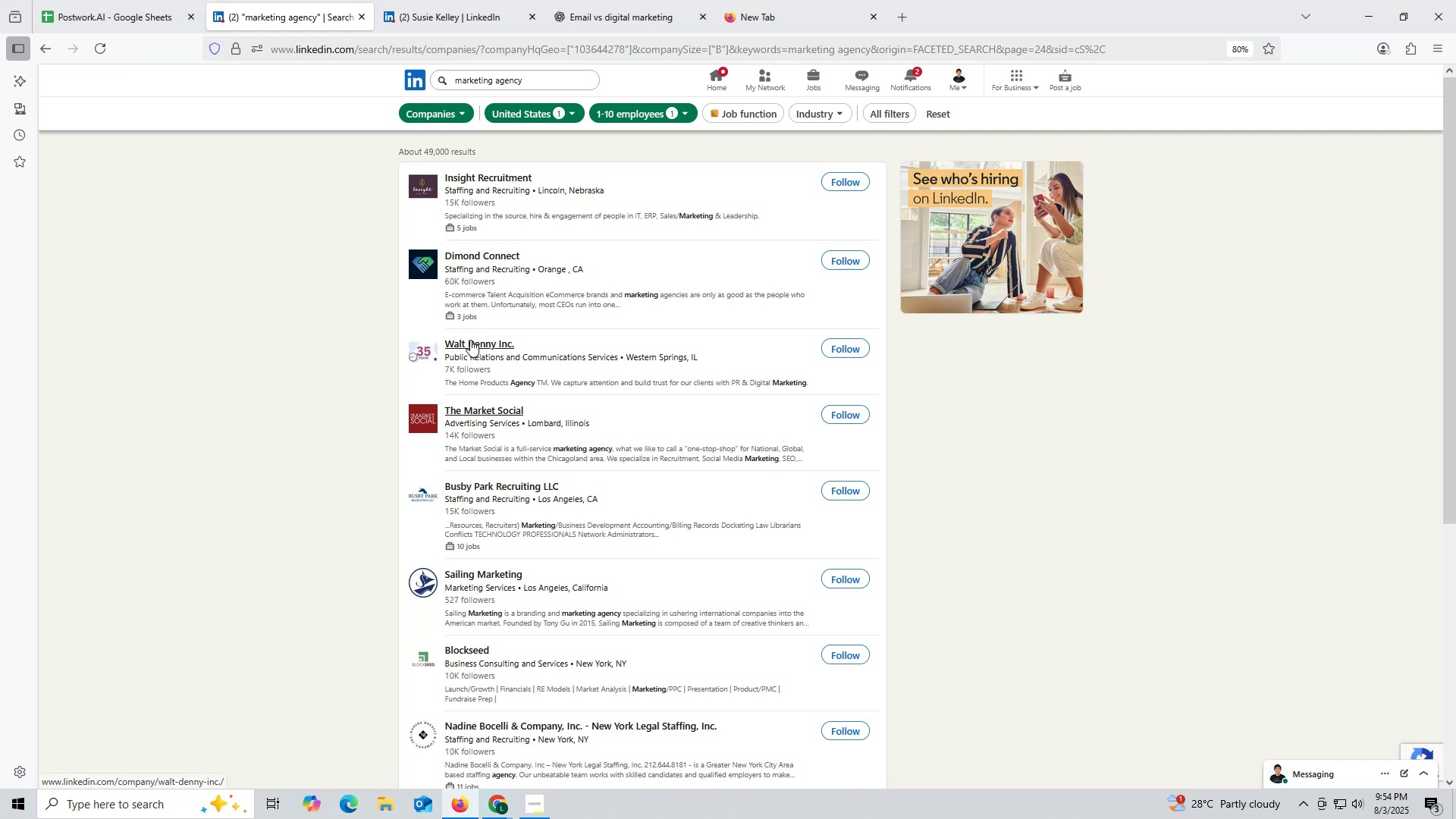 
scroll: coordinate [520, 457], scroll_direction: down, amount: 11.0
 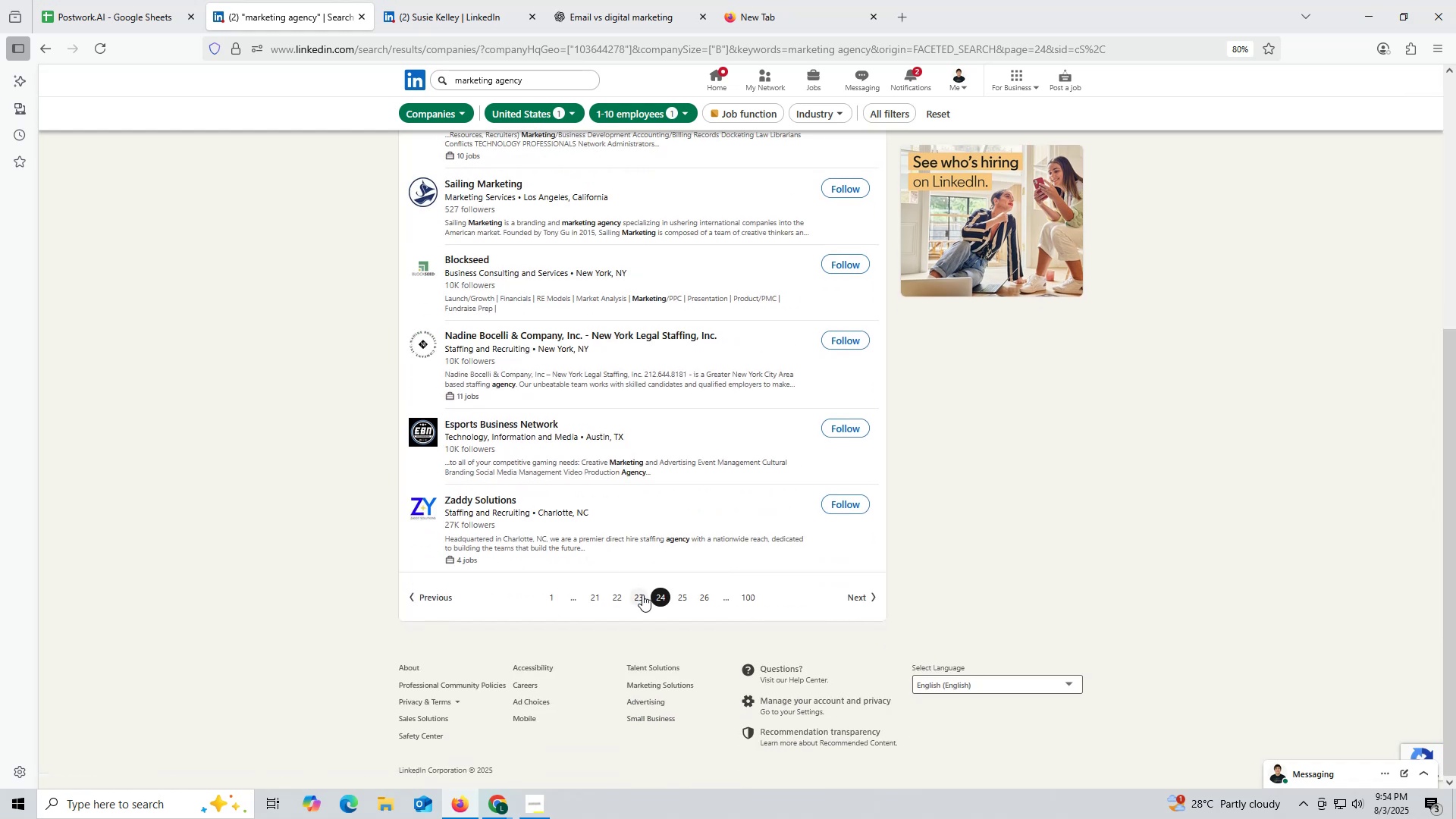 
left_click([642, 596])
 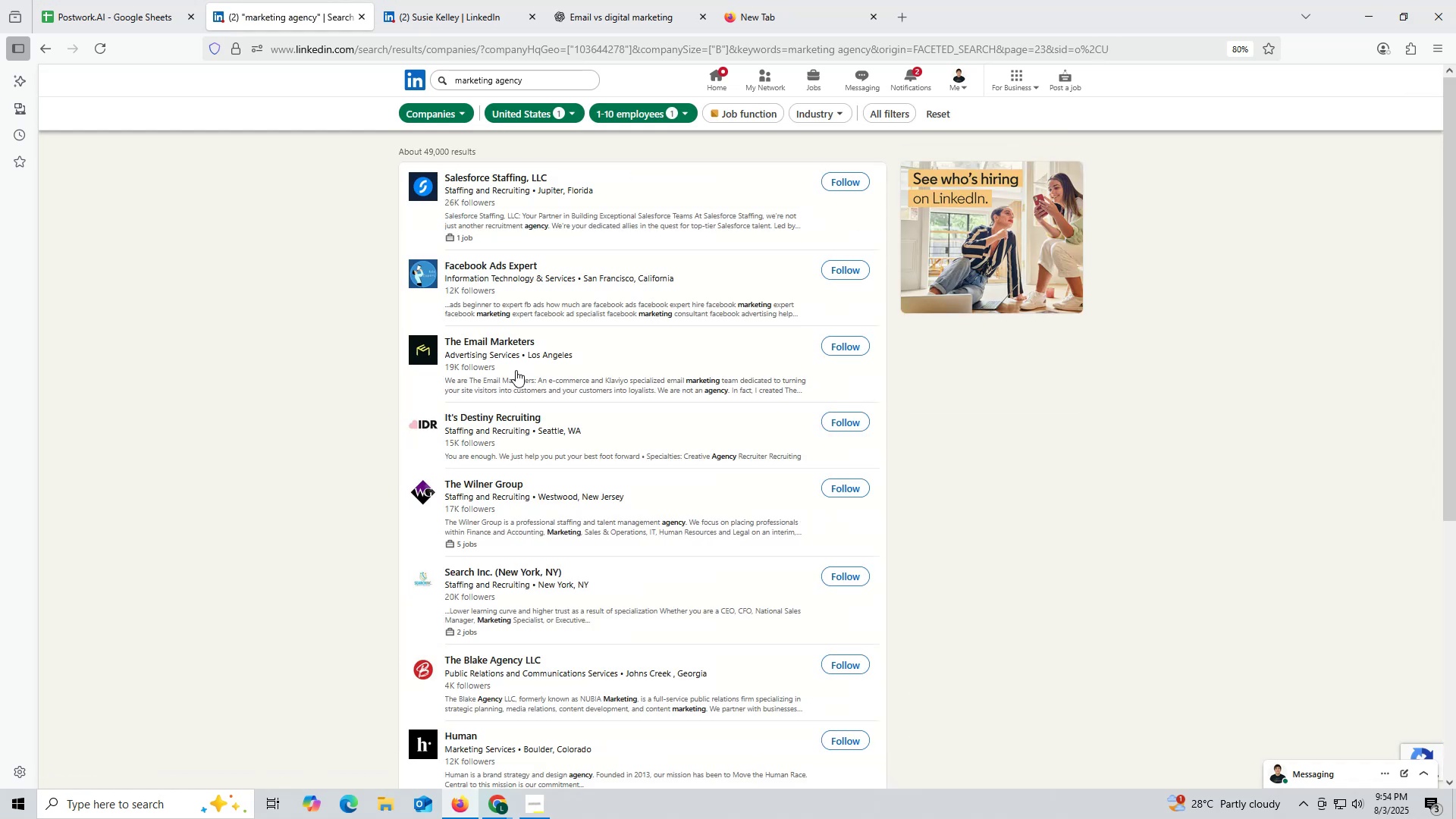 
scroll: coordinate [513, 439], scroll_direction: down, amount: 6.0
 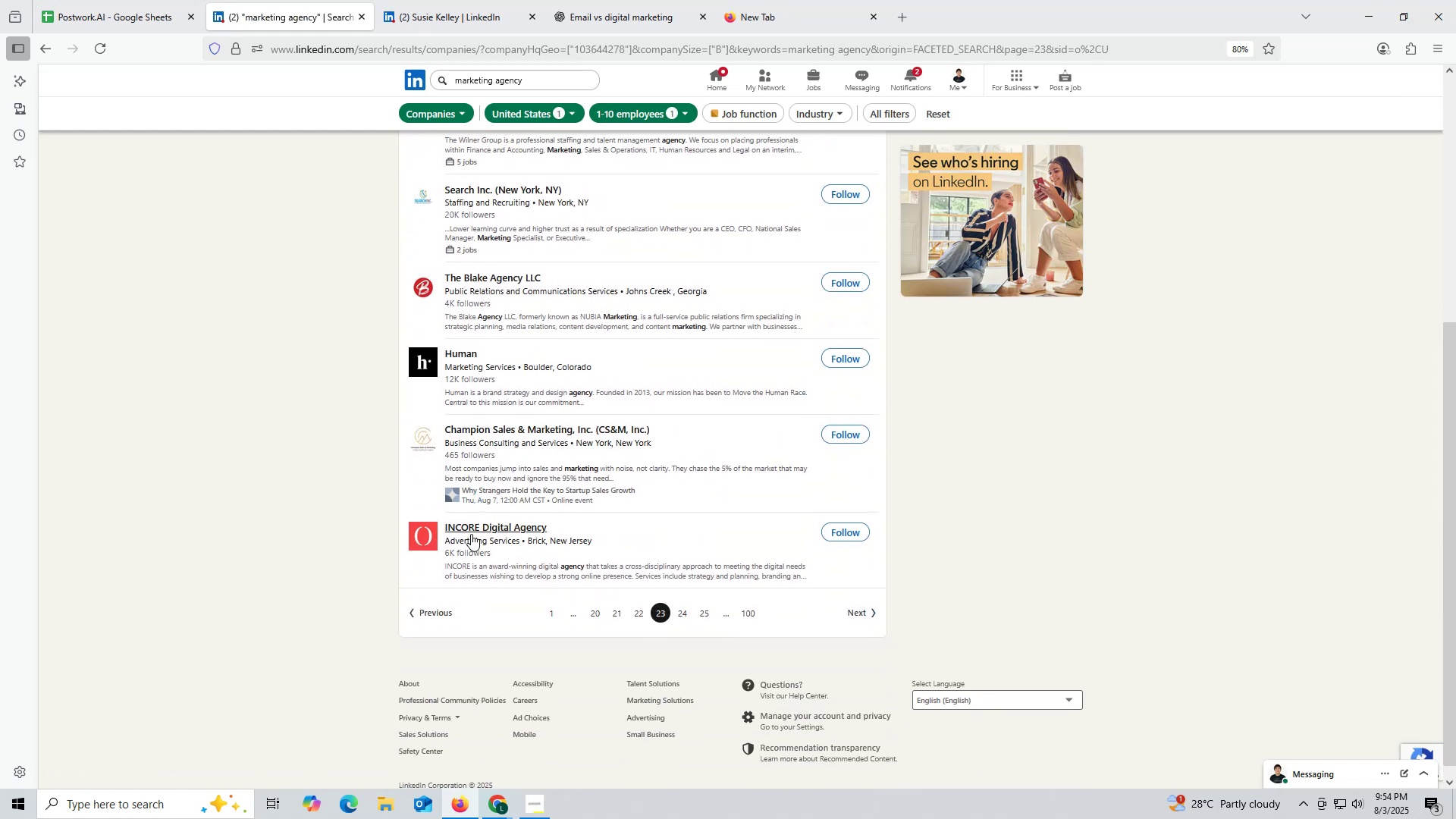 
right_click([472, 527])
 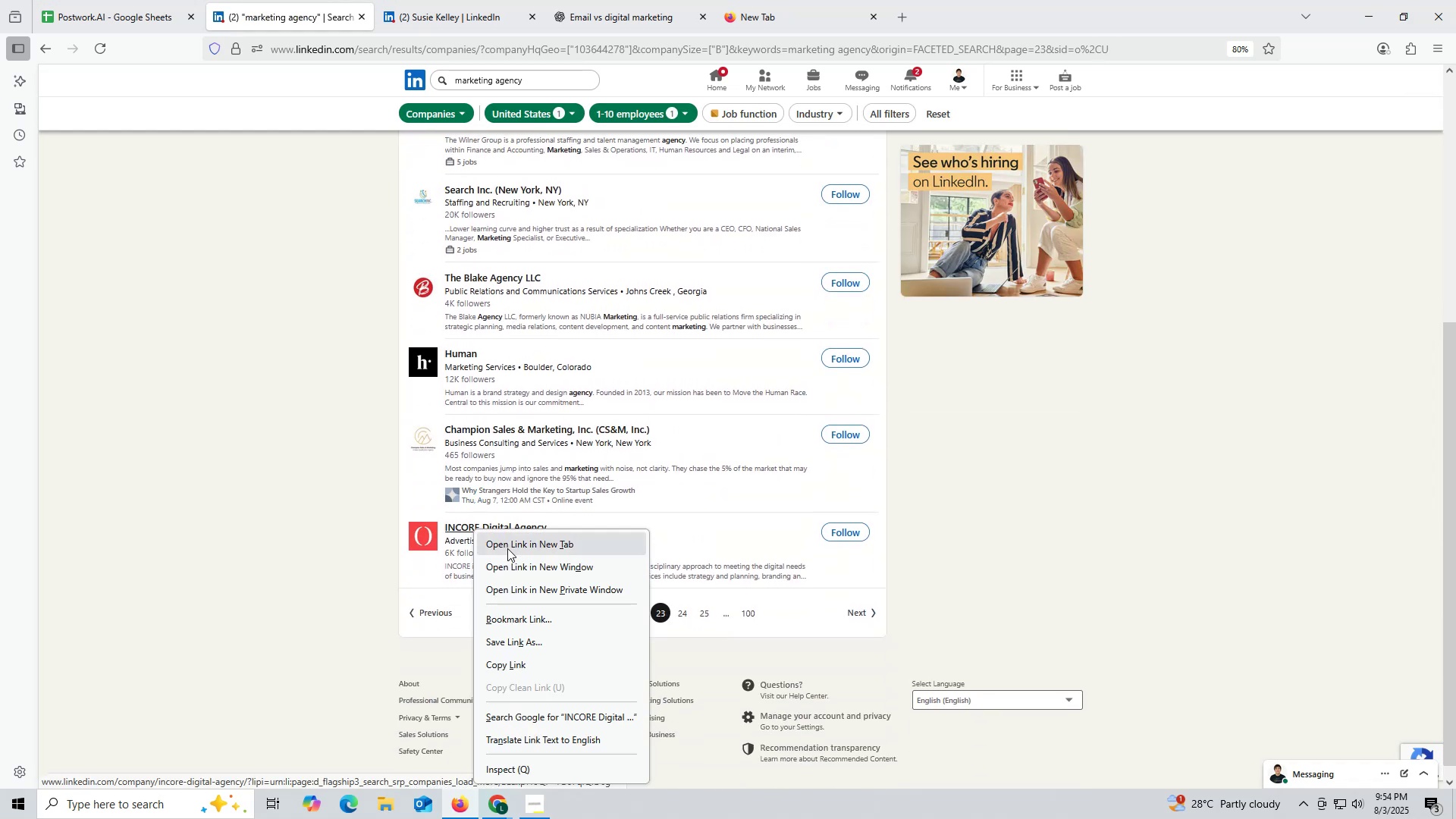 
left_click([507, 545])
 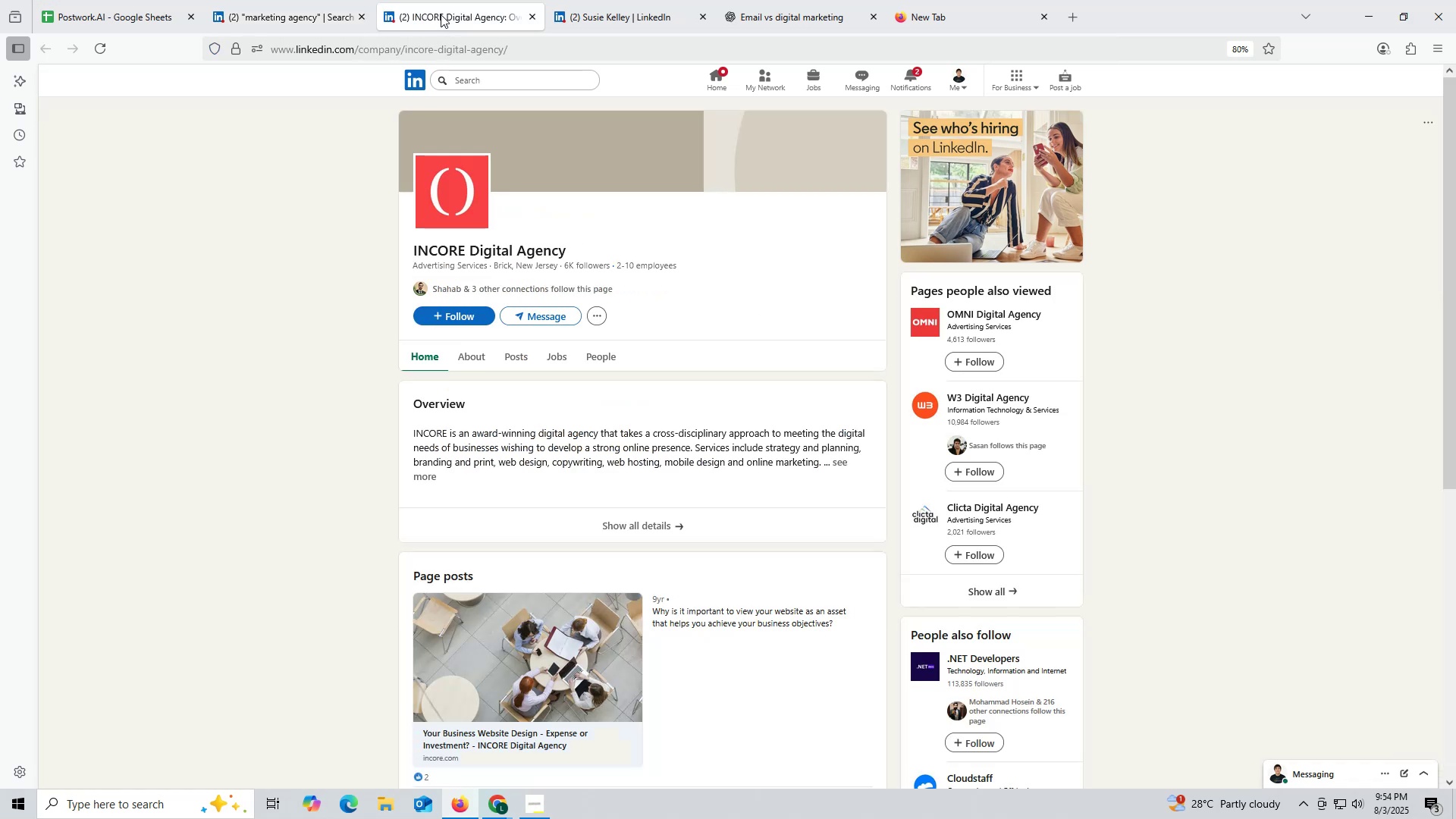 
wait(10.5)
 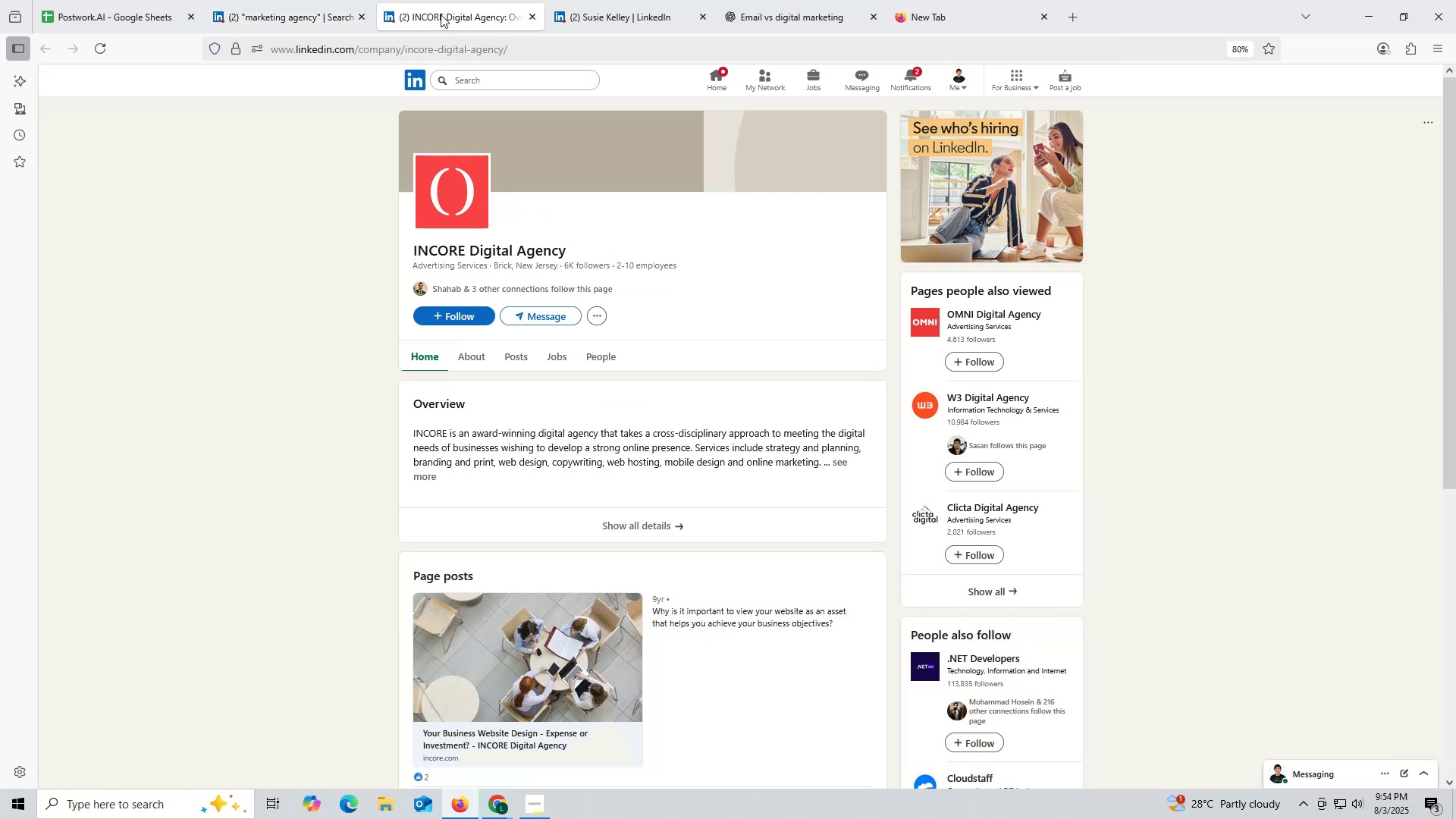 
left_click([510, 356])
 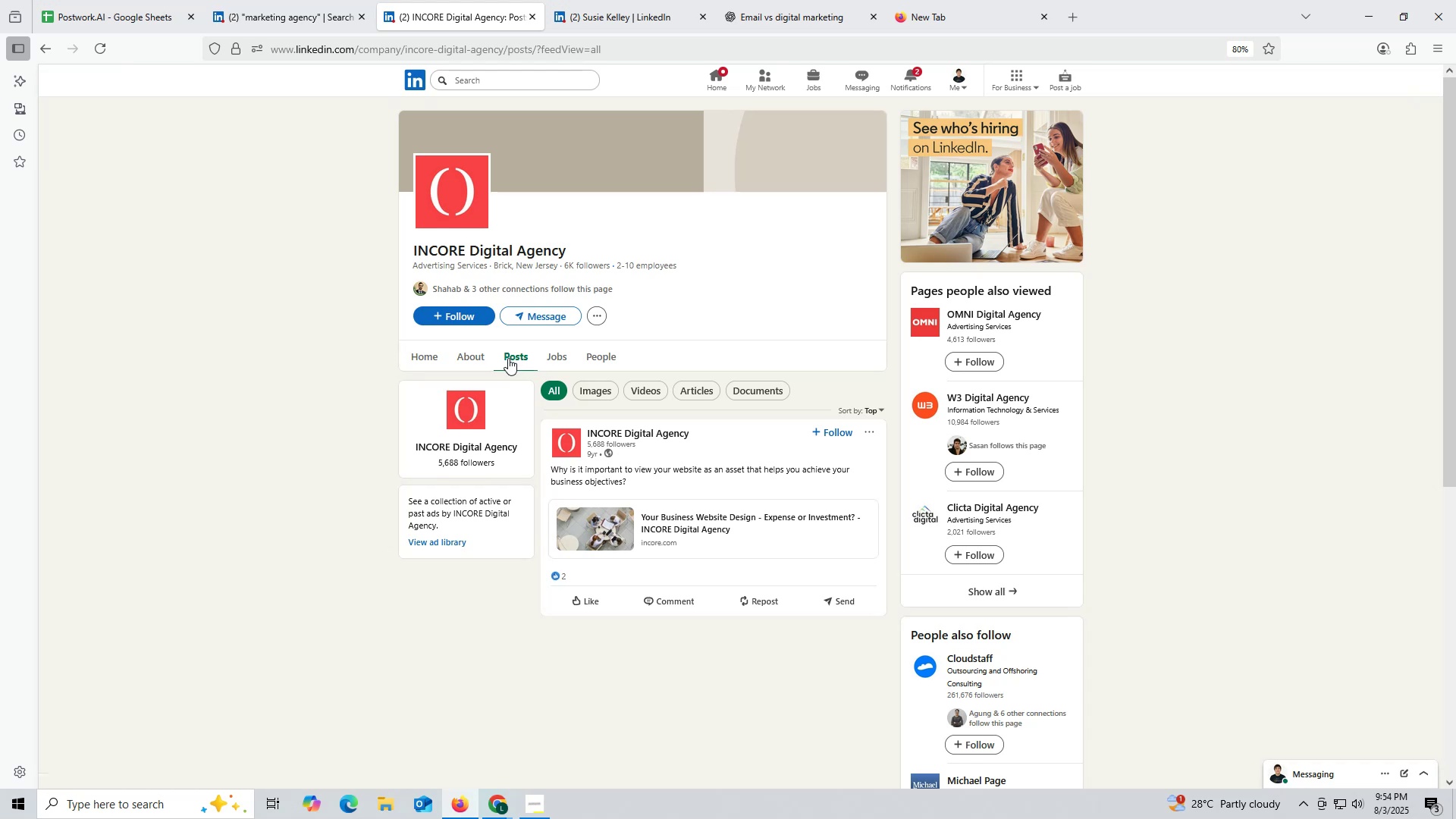 
wait(7.76)
 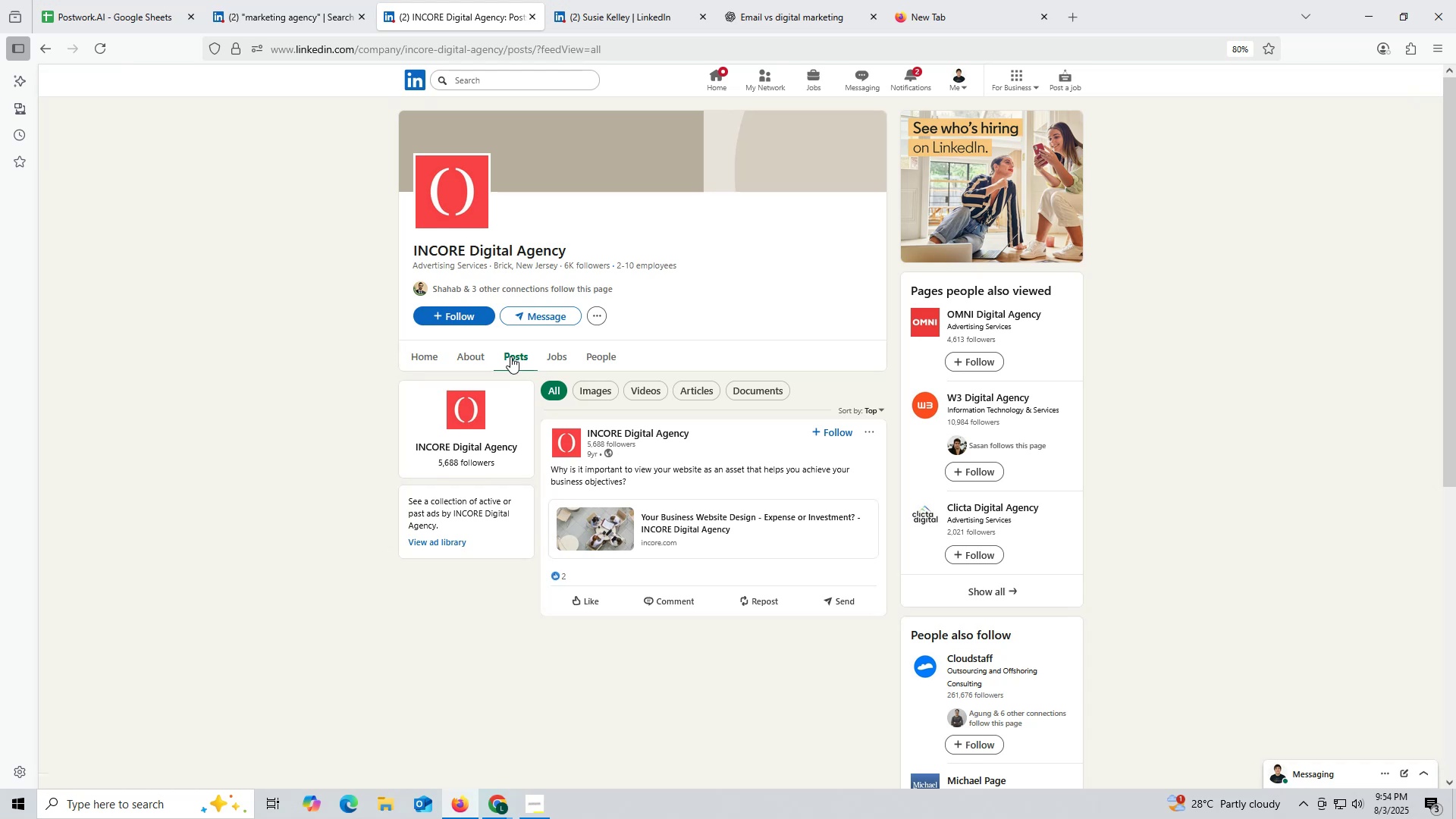 
left_click([494, 4])
 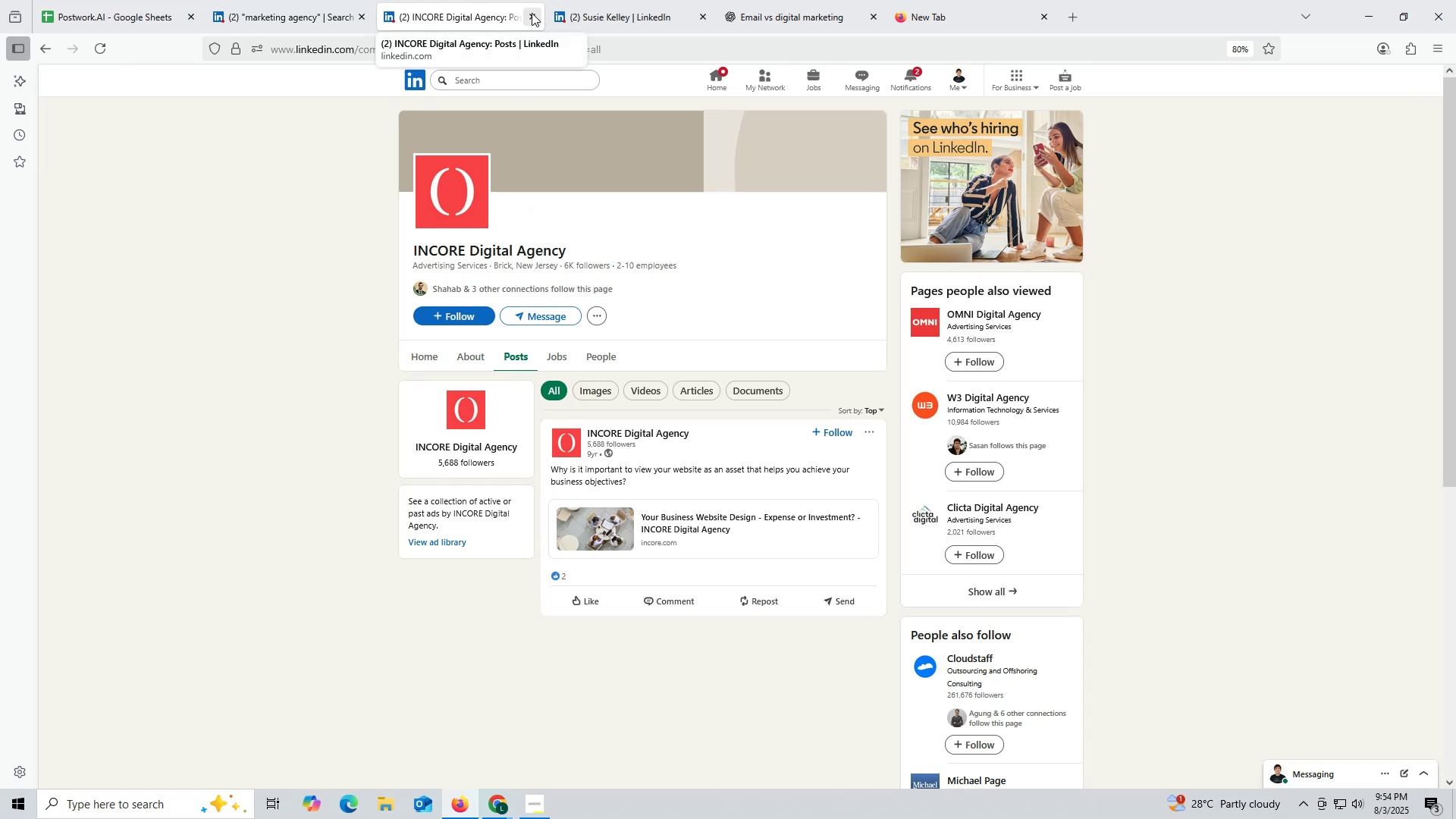 
left_click([532, 12])
 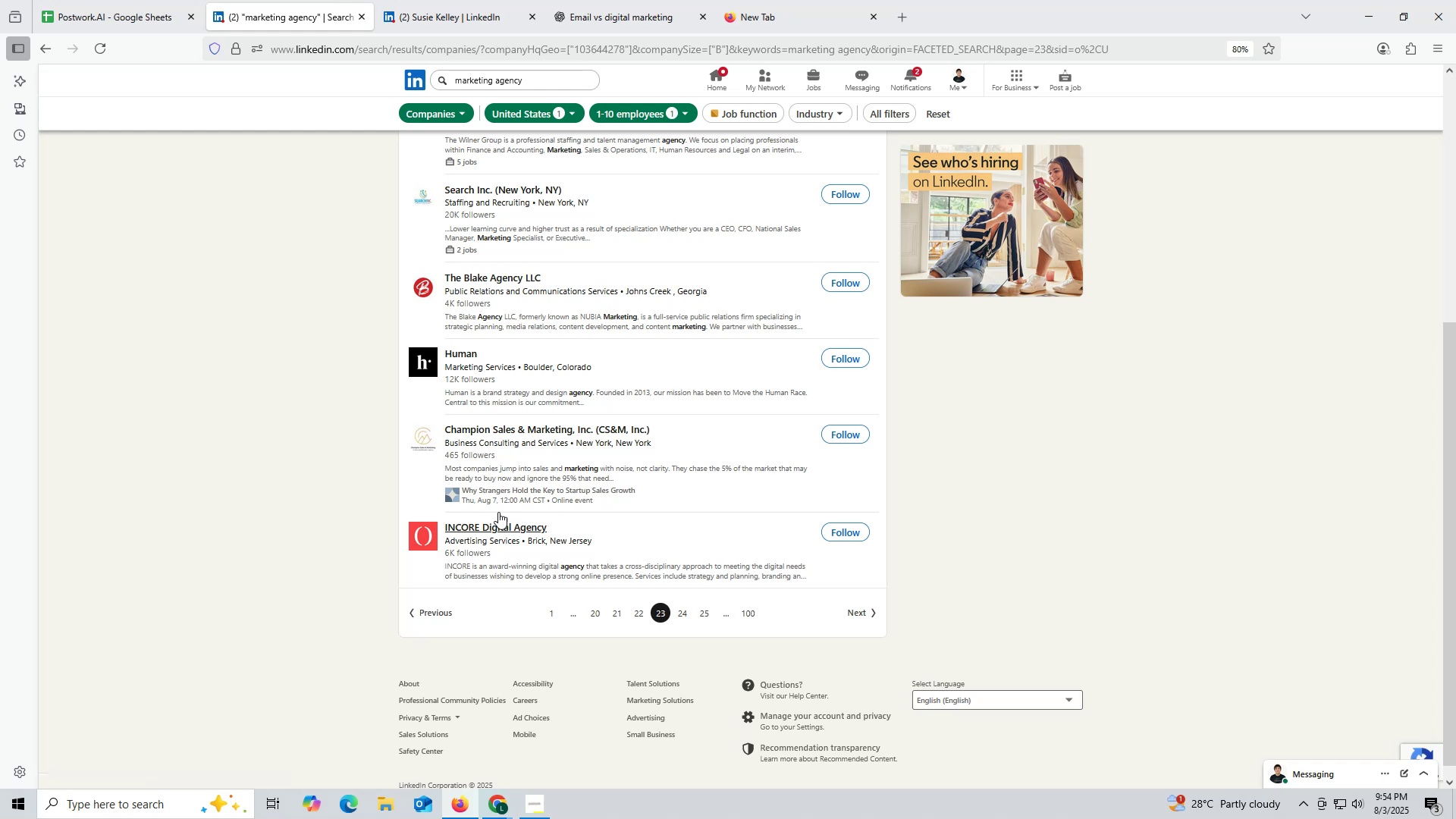 
wait(7.62)
 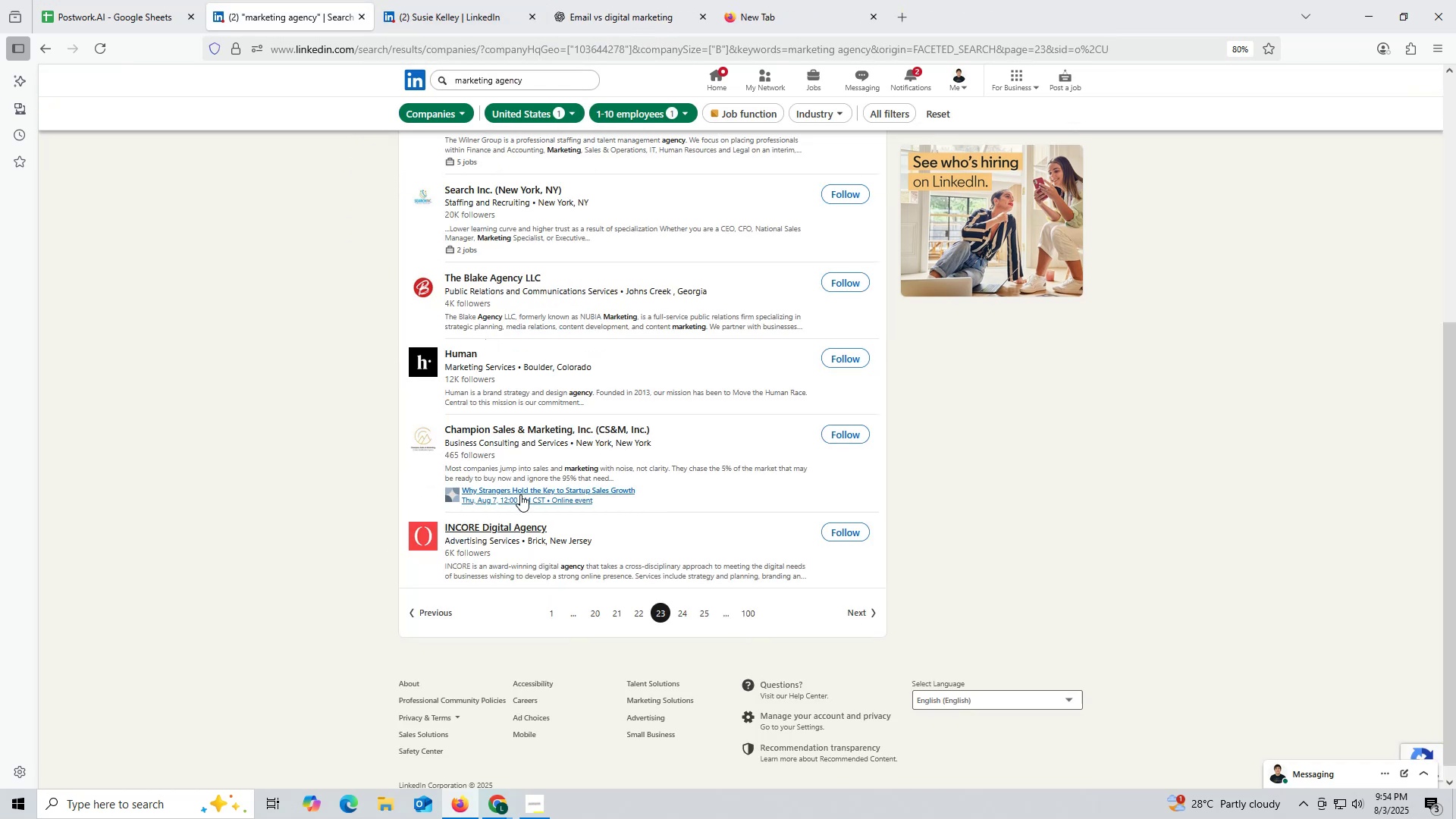 
scroll: coordinate [498, 513], scroll_direction: up, amount: 1.0
 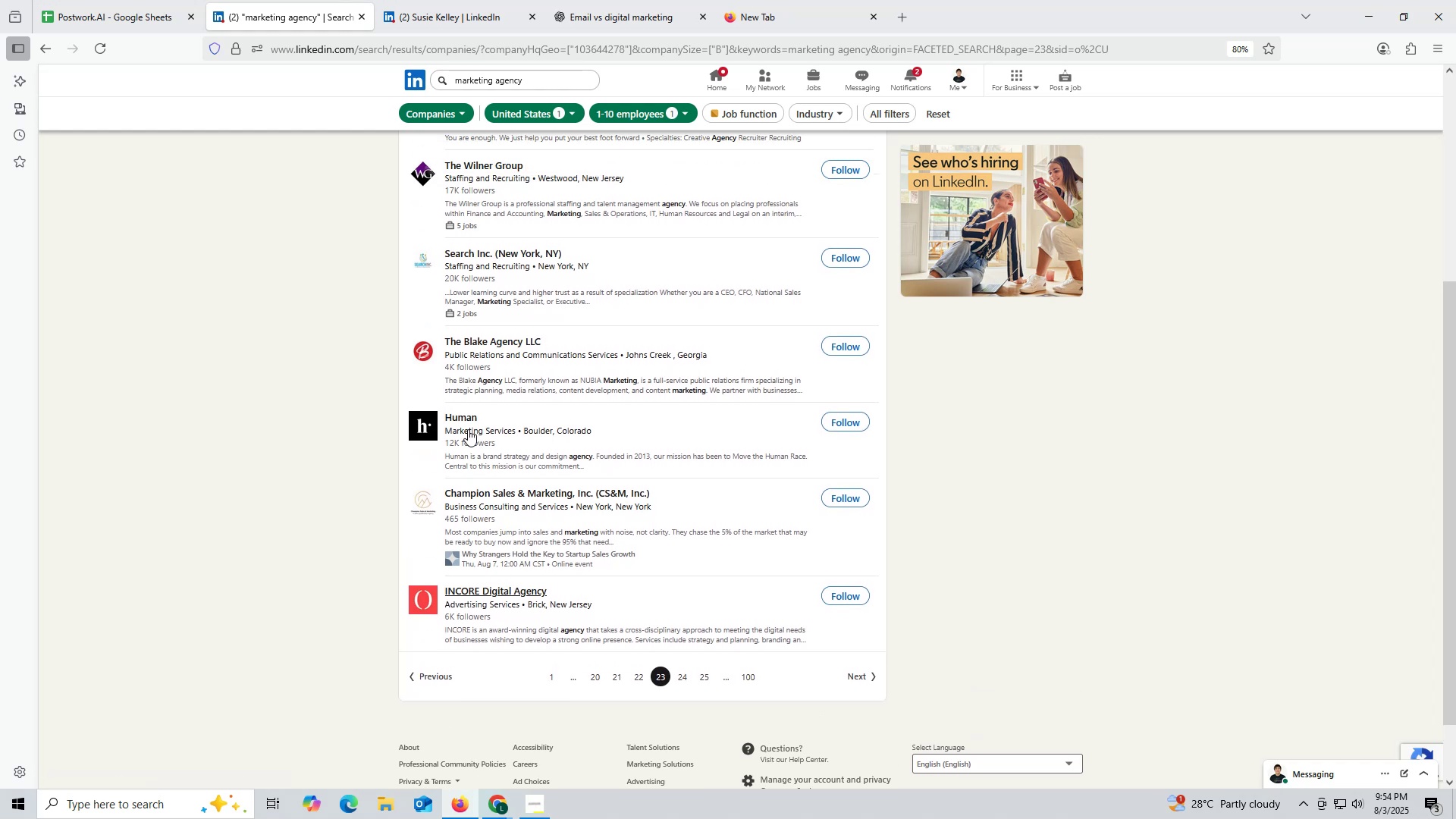 
right_click([459, 413])
 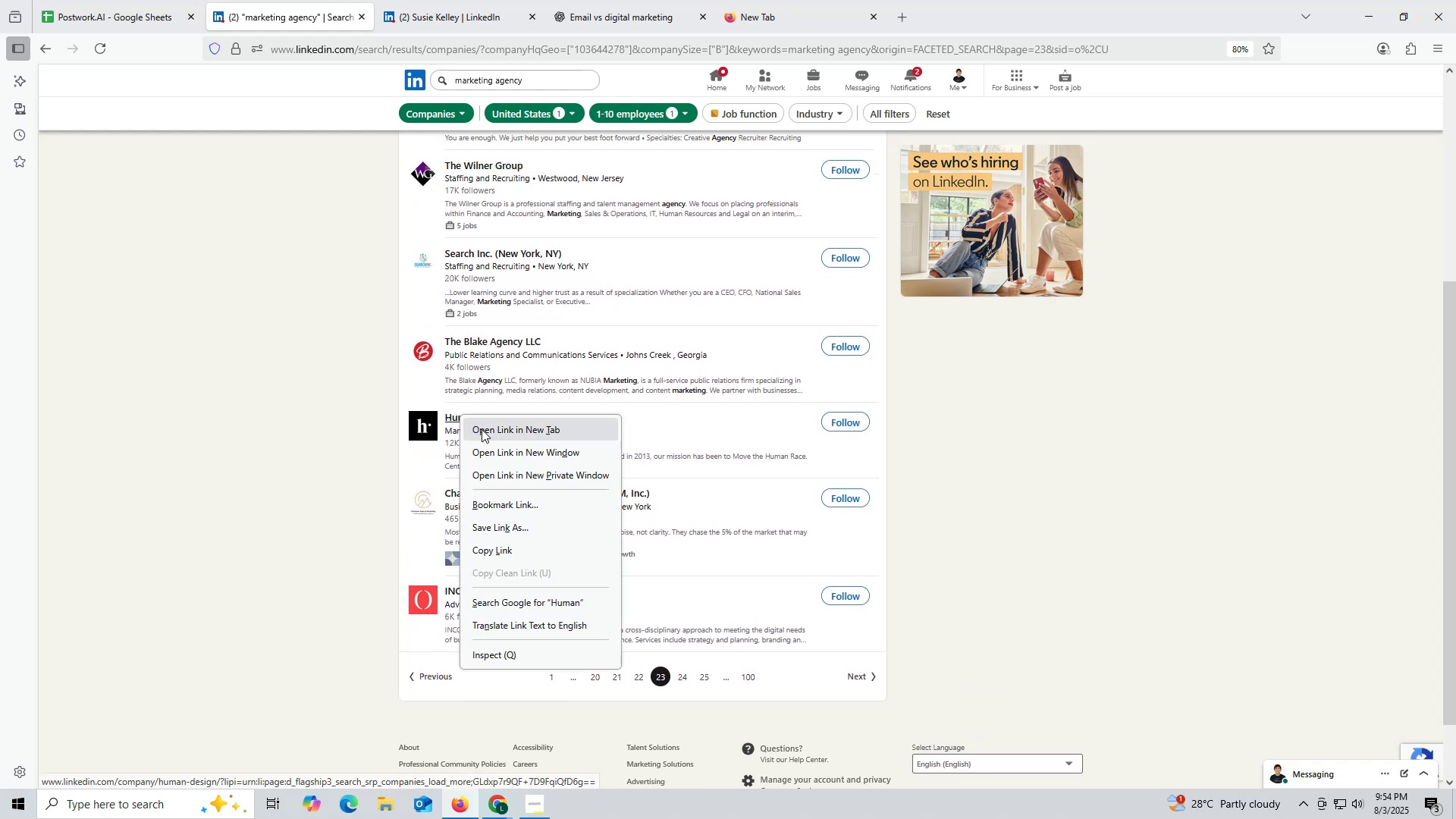 
left_click([482, 429])
 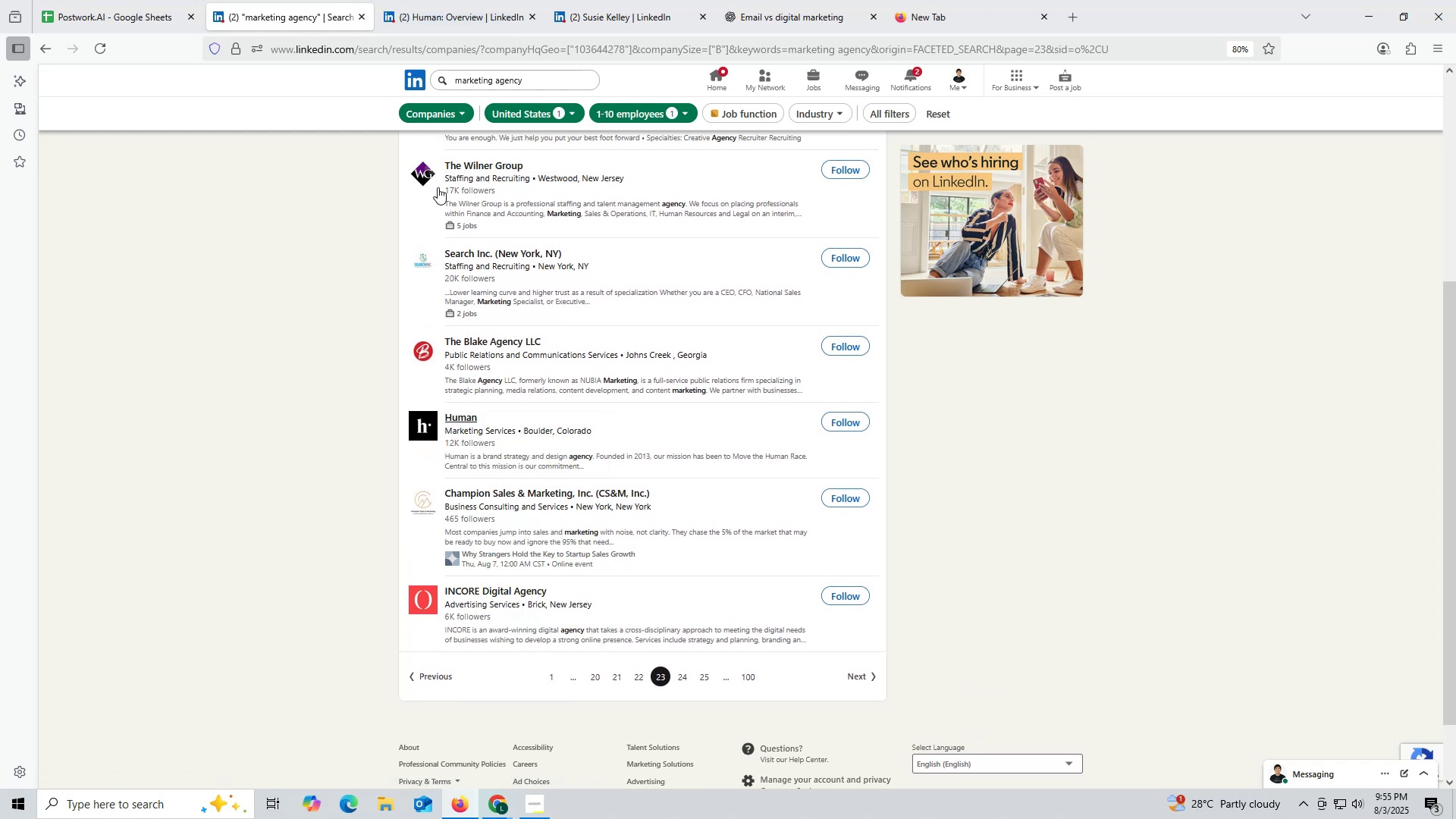 
left_click([438, 24])
 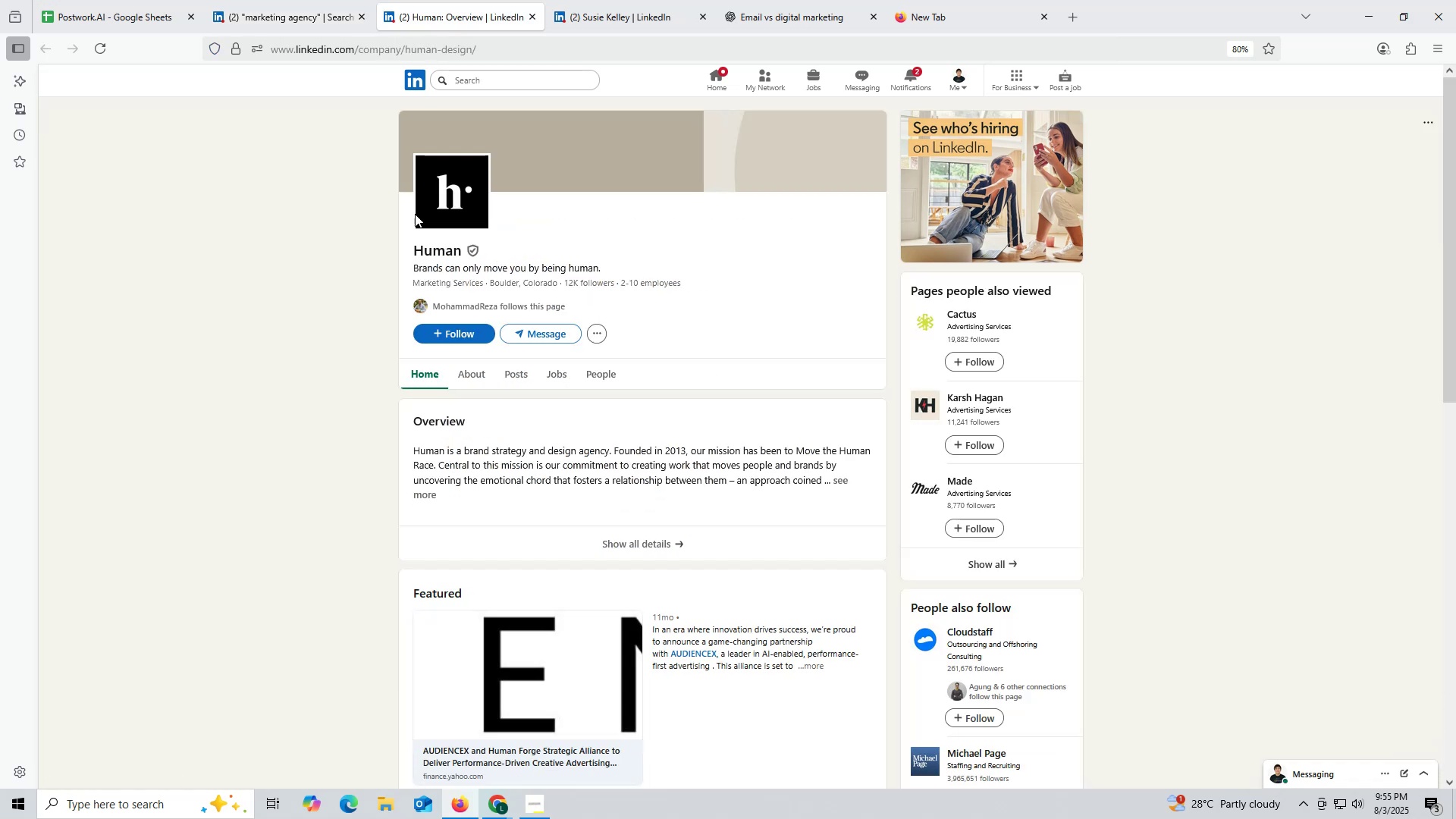 
left_click([517, 376])
 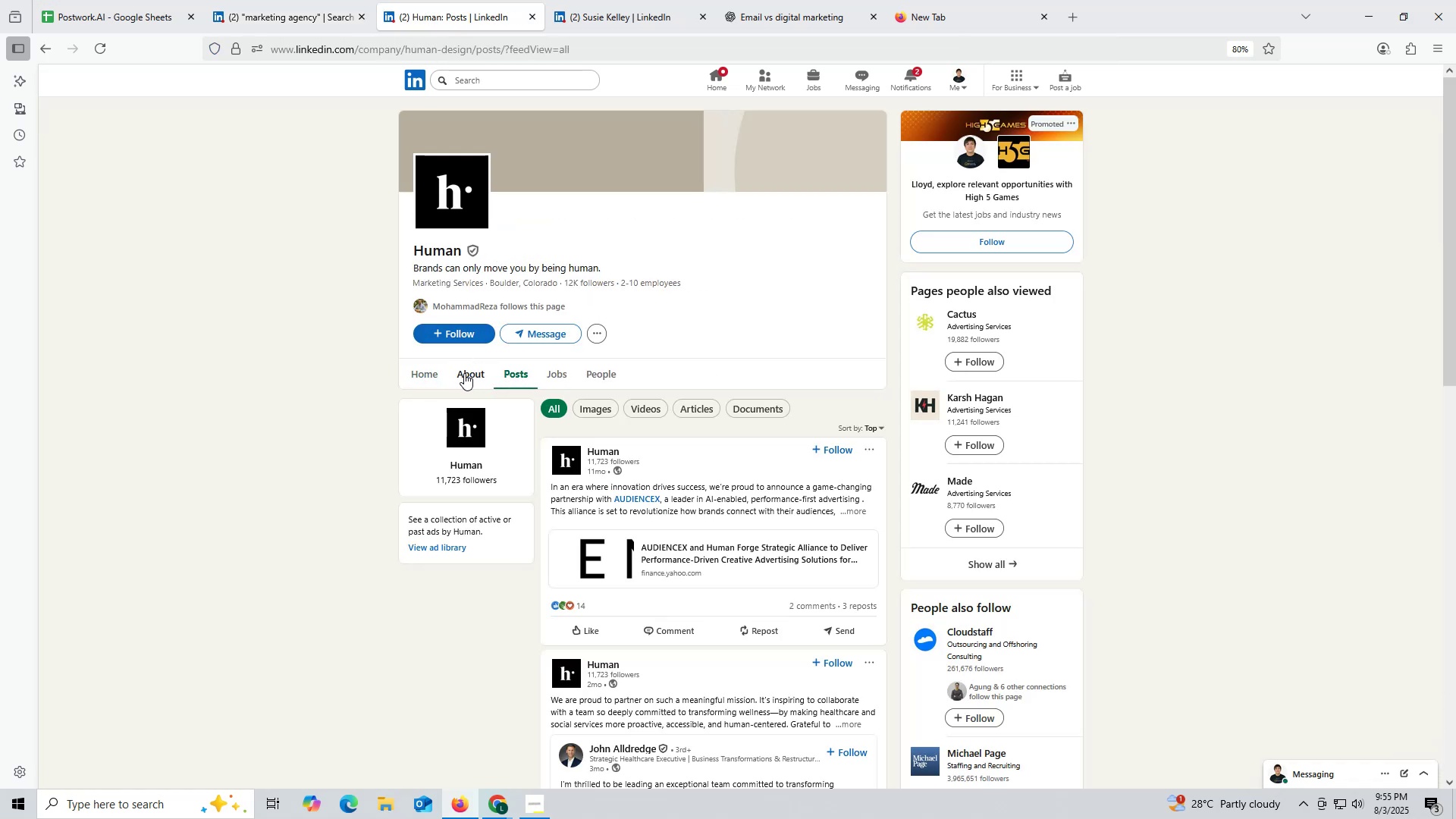 
wait(5.5)
 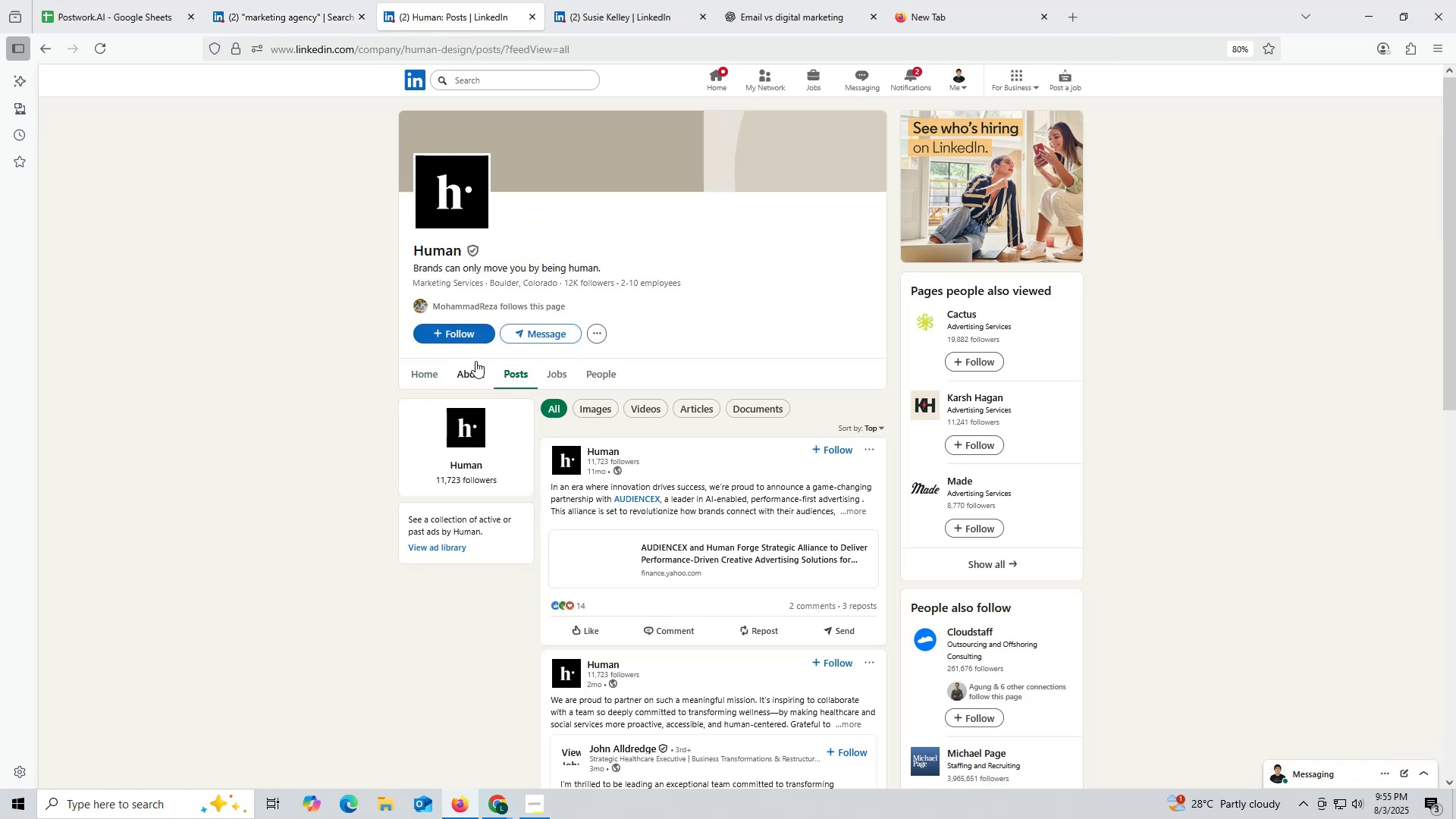 
left_click([532, 15])
 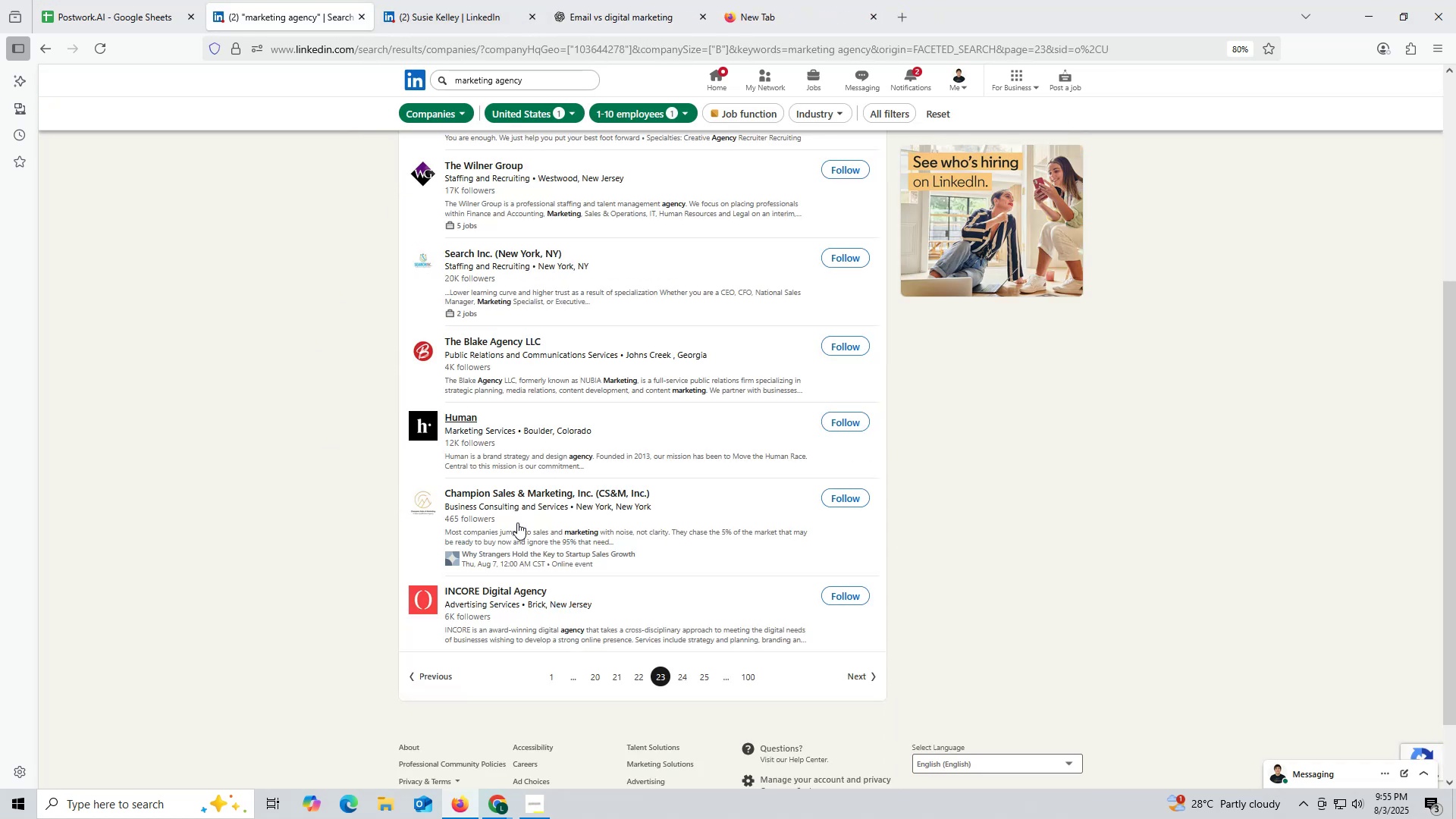 
scroll: coordinate [469, 515], scroll_direction: up, amount: 6.0
 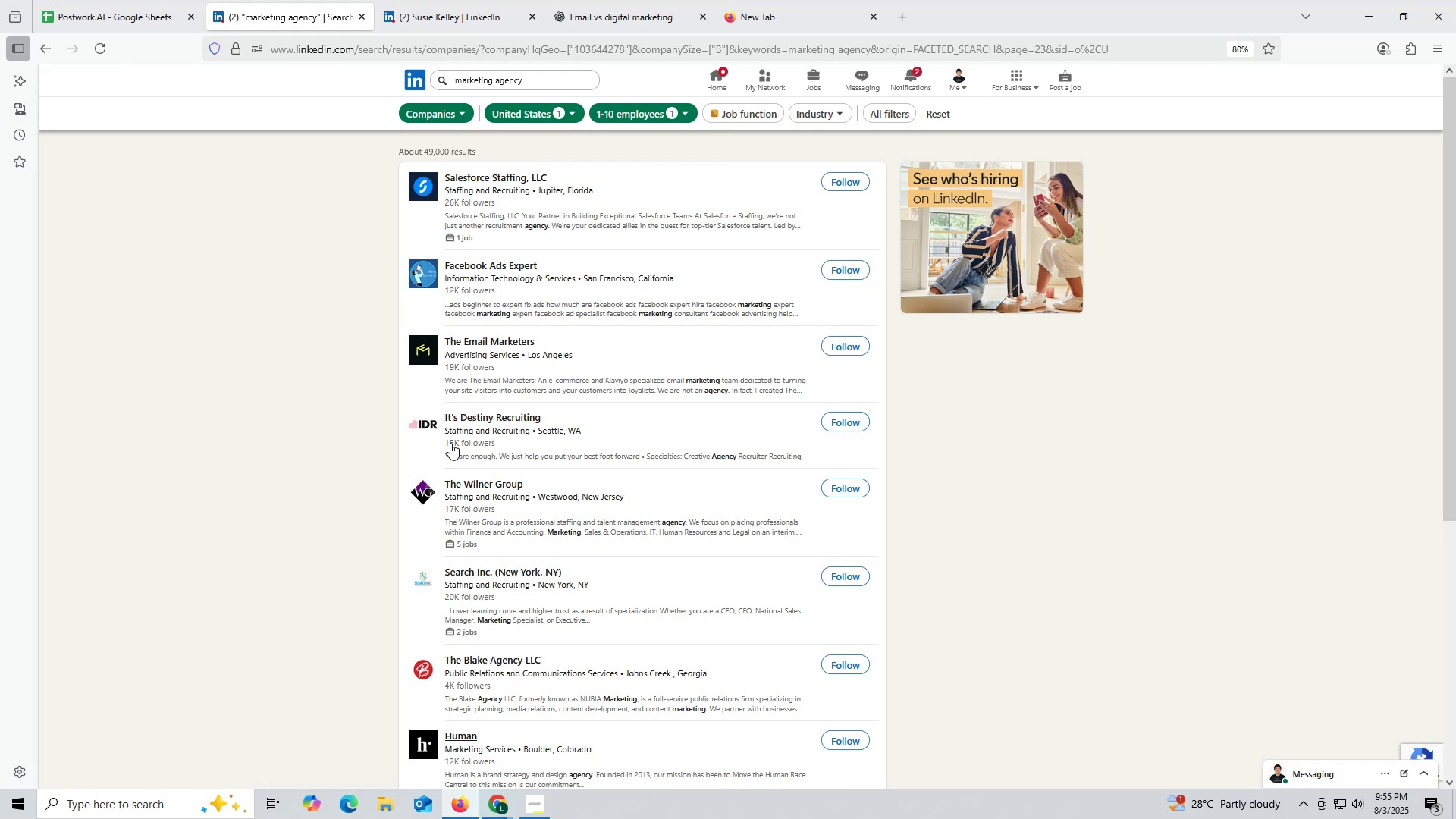 
right_click([466, 340])
 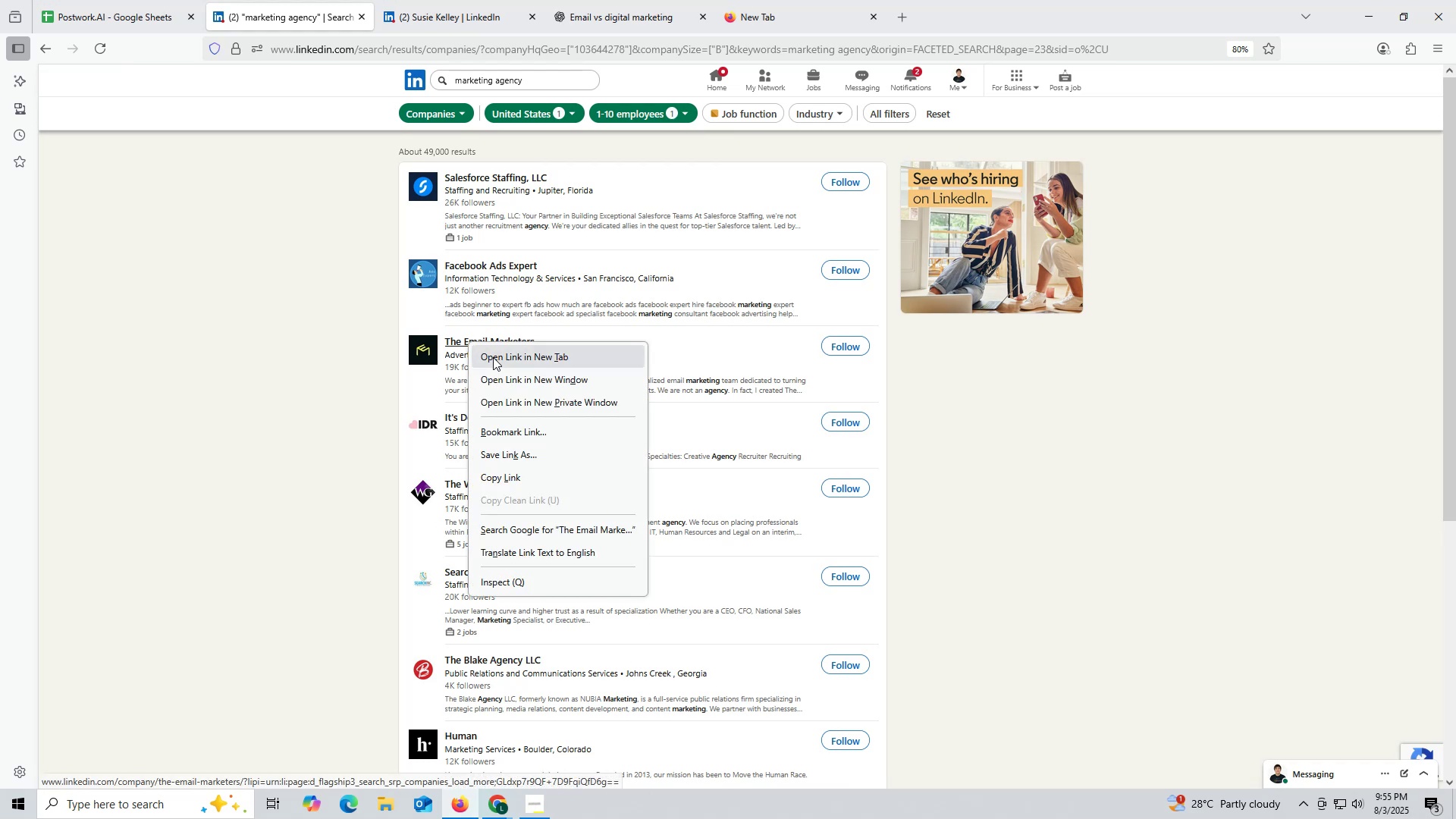 
left_click([493, 357])
 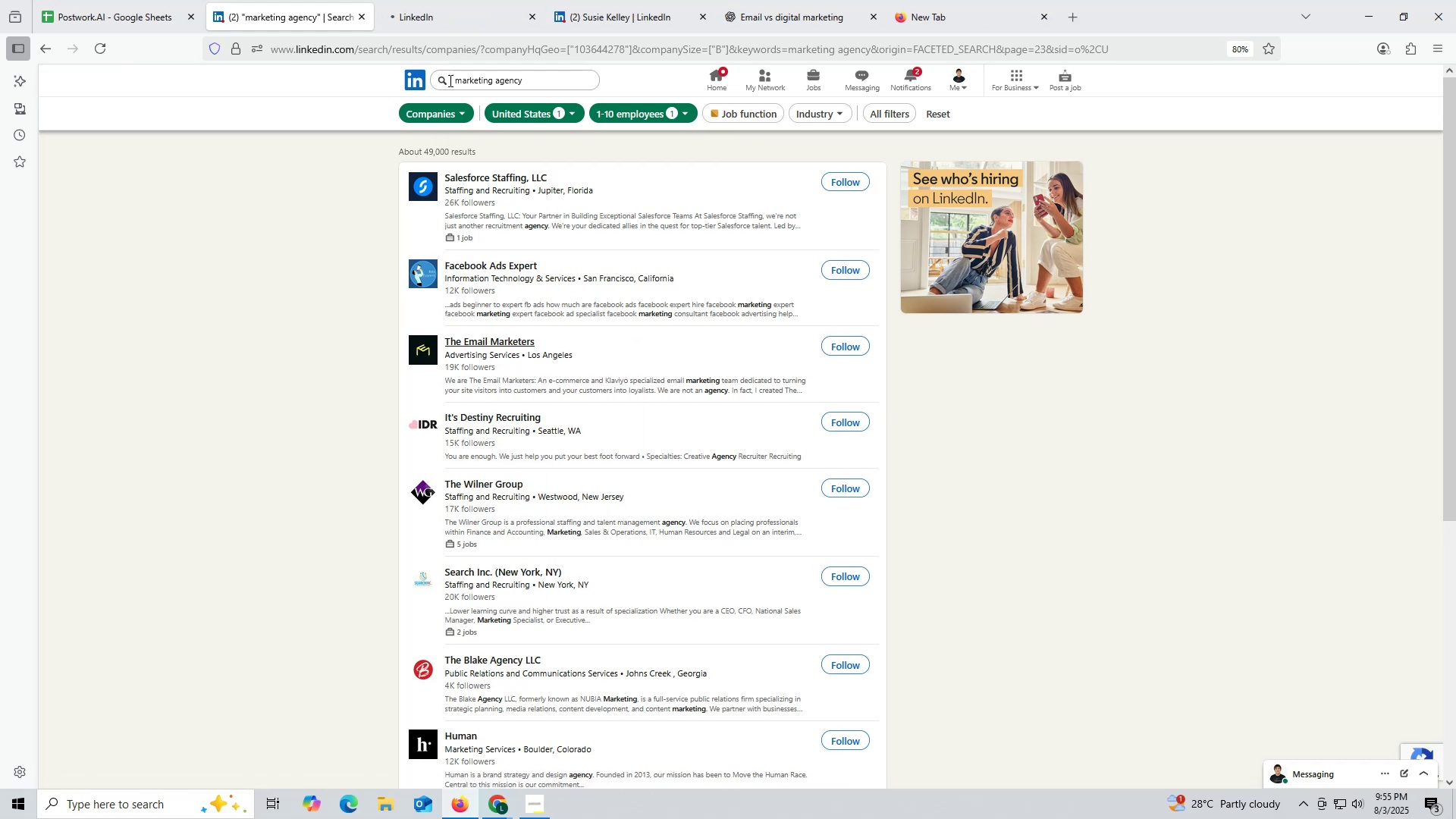 
left_click([469, 17])
 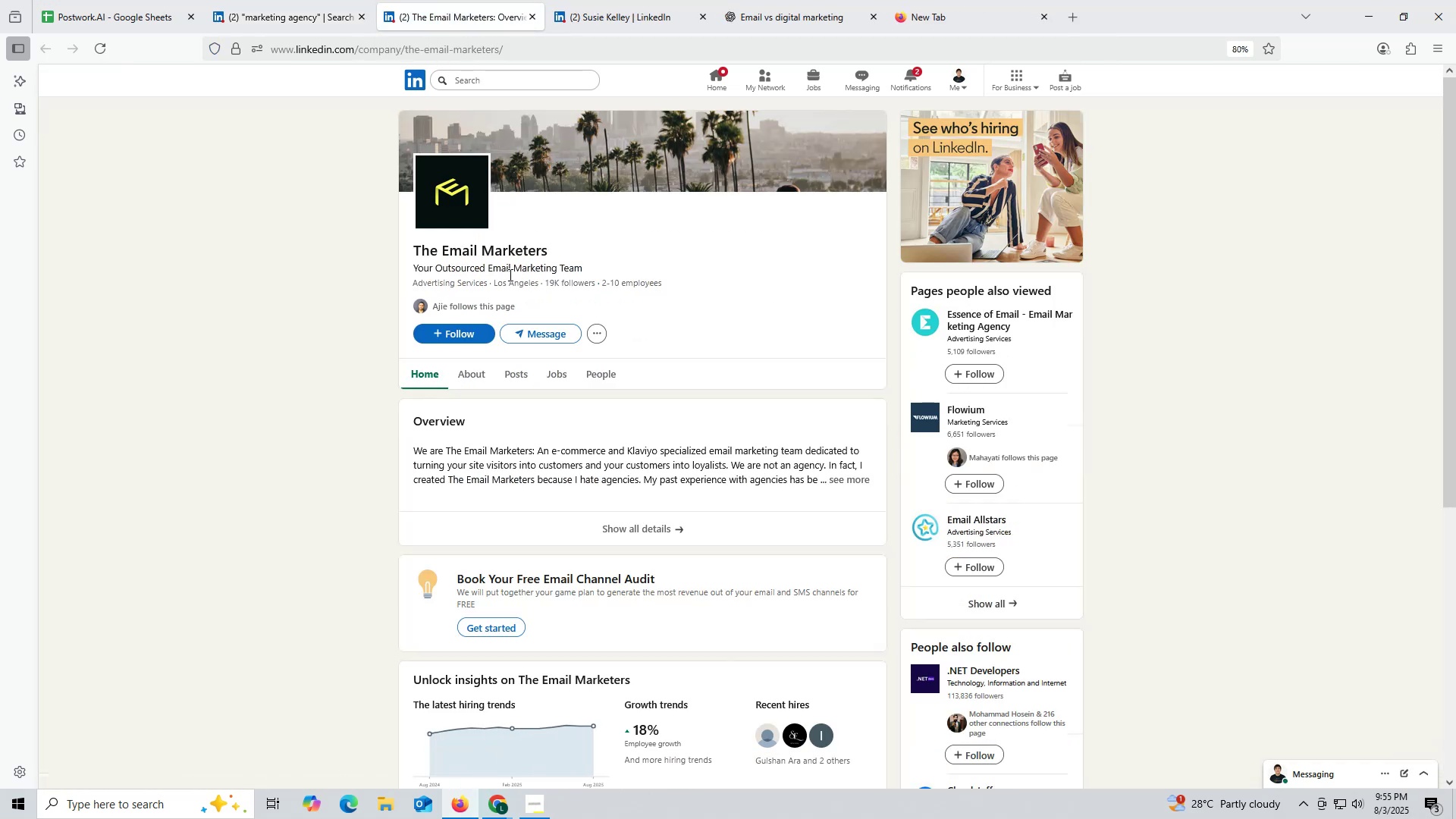 
left_click([516, 375])
 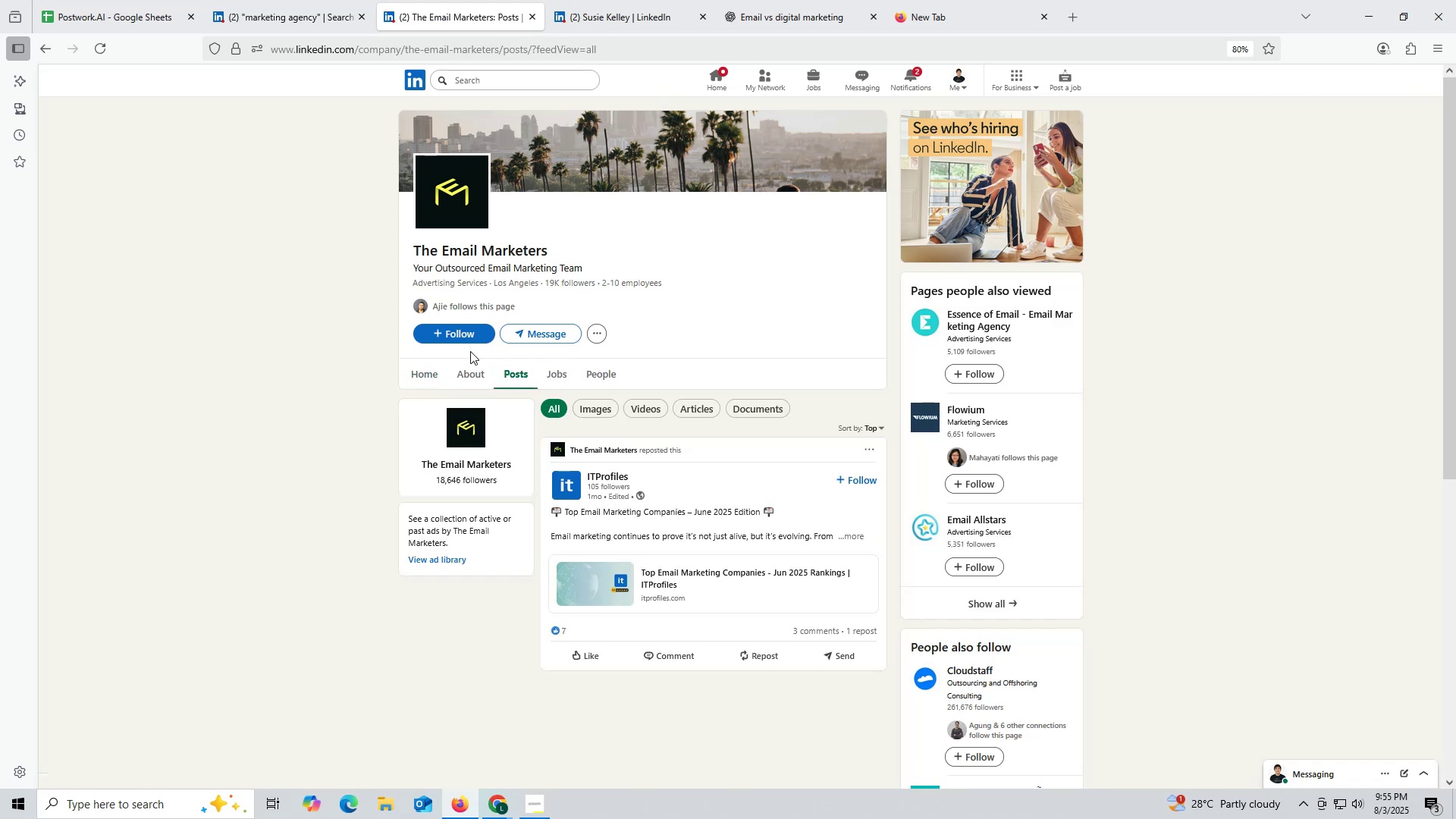 
left_click([466, 374])
 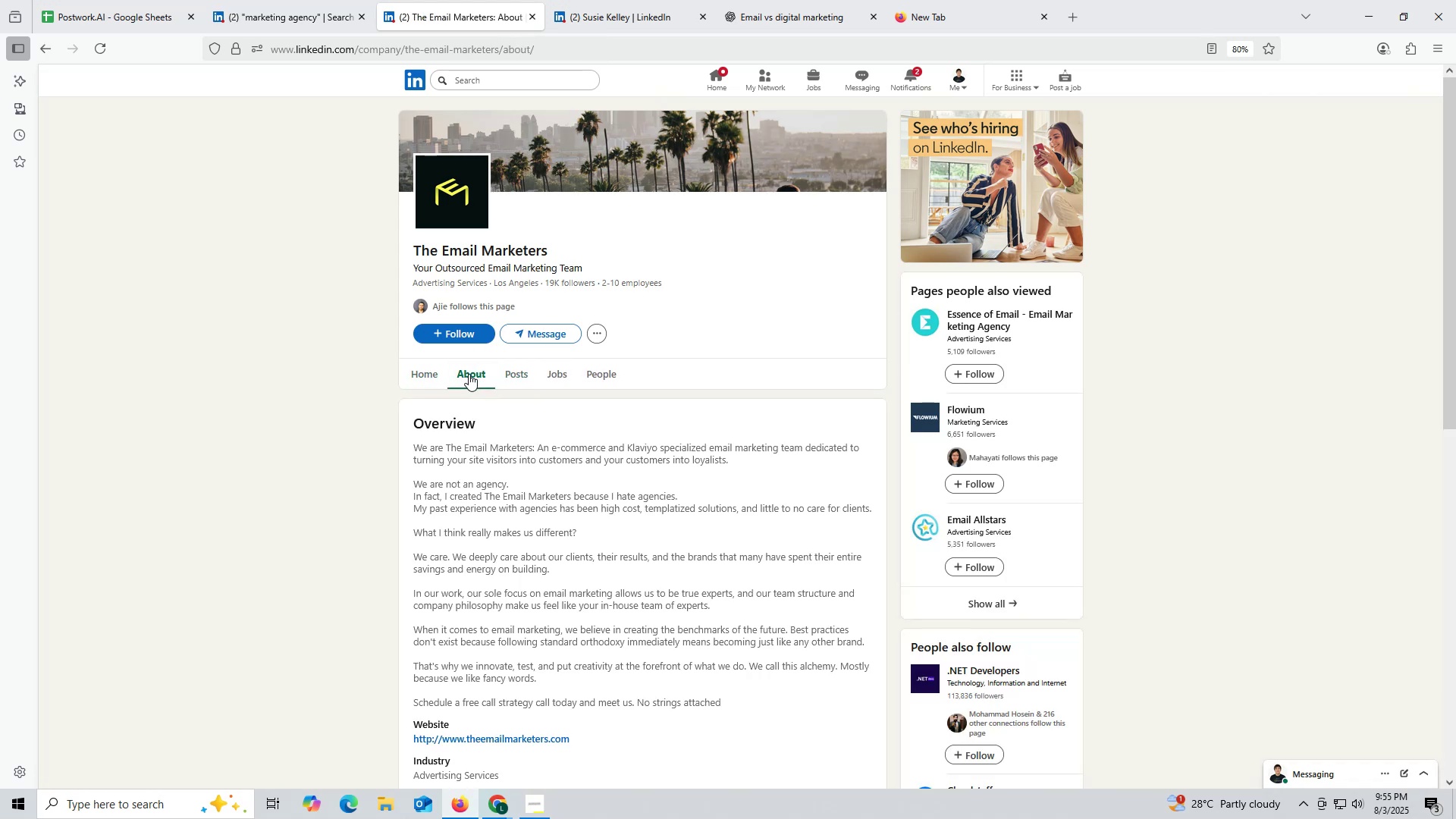 
scroll: coordinate [507, 472], scroll_direction: down, amount: 3.0
 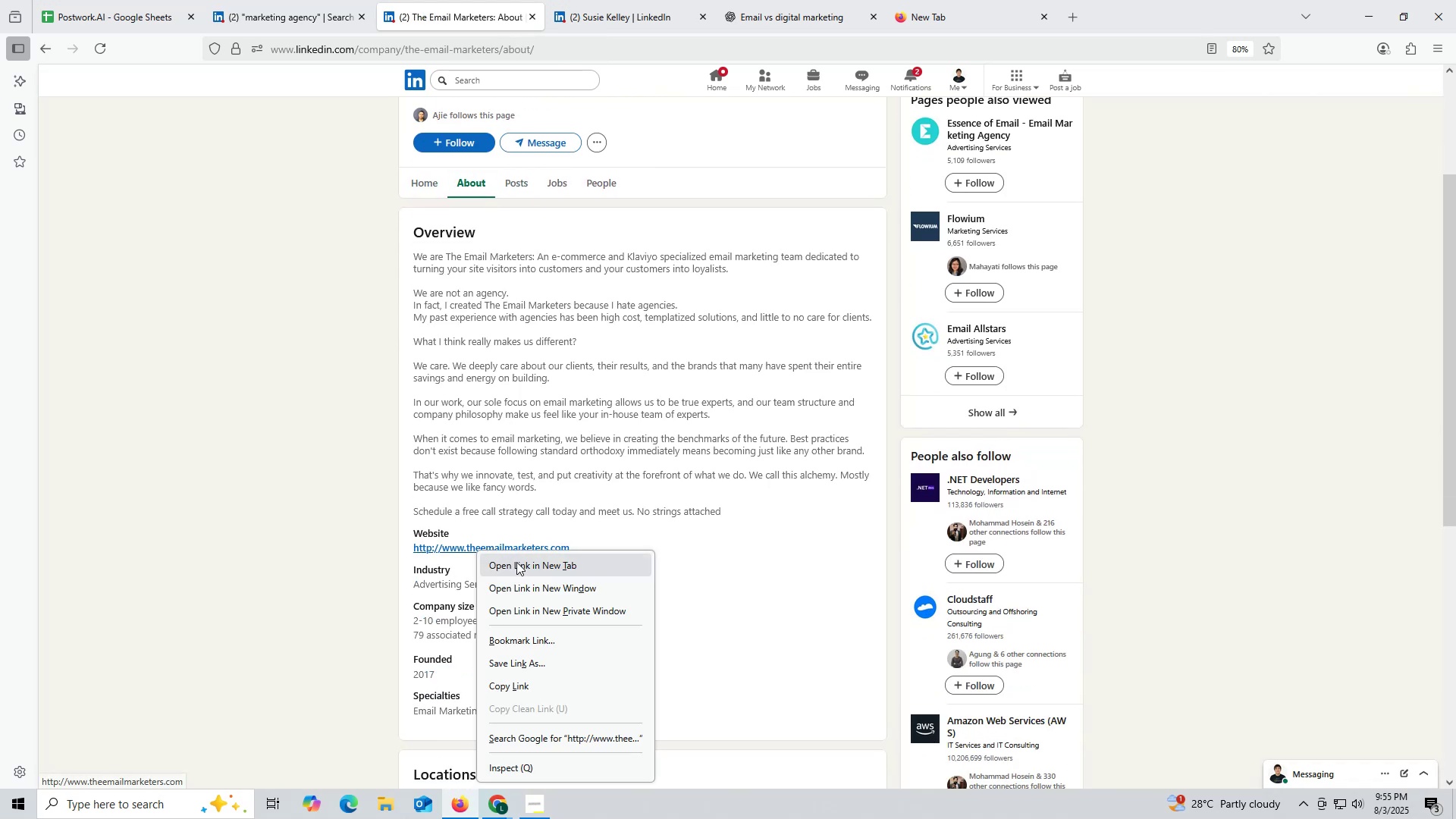 
left_click_drag(start_coordinate=[405, 547], to_coordinate=[635, 548])
 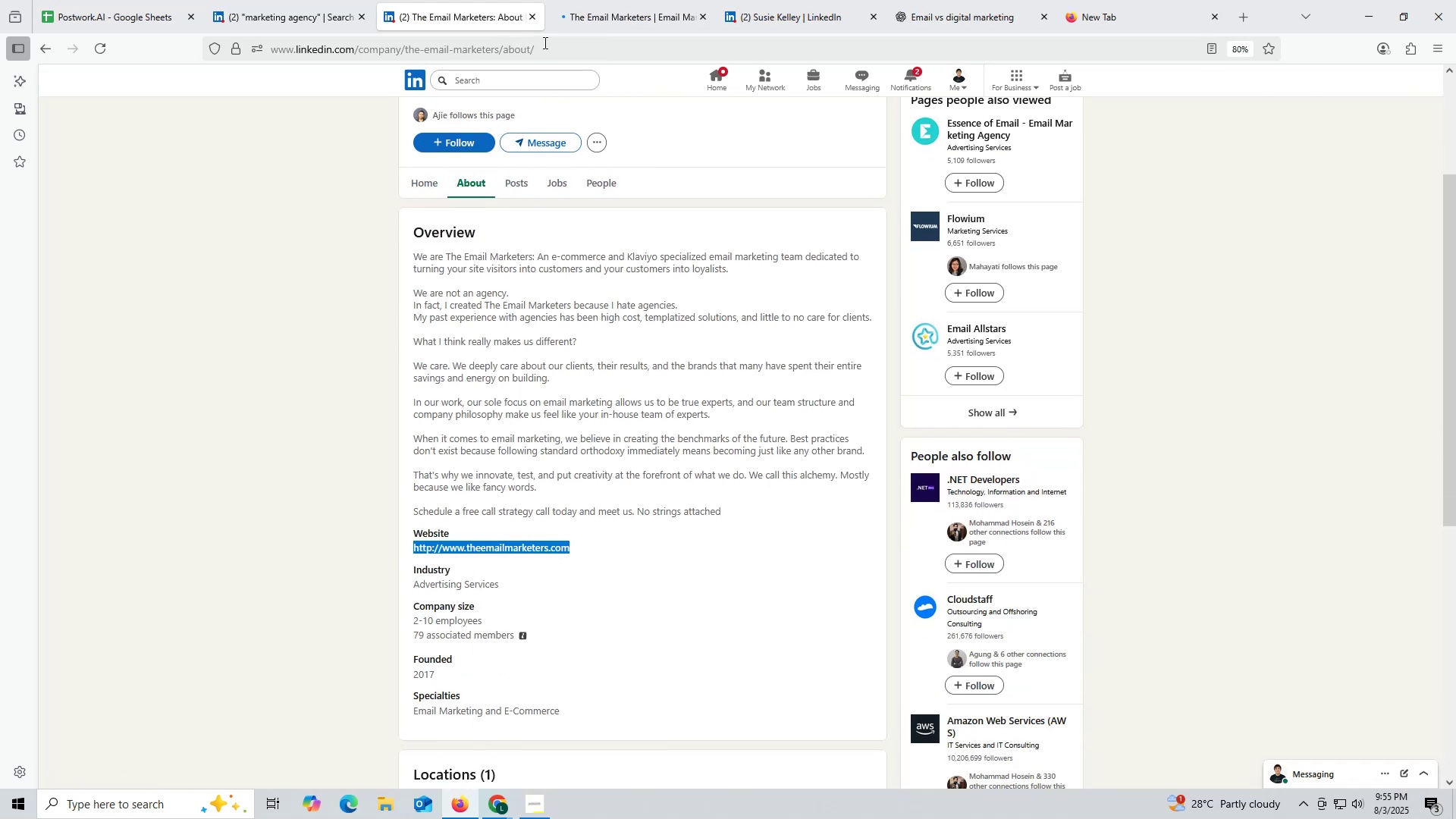 
key(Control+ControlLeft)
 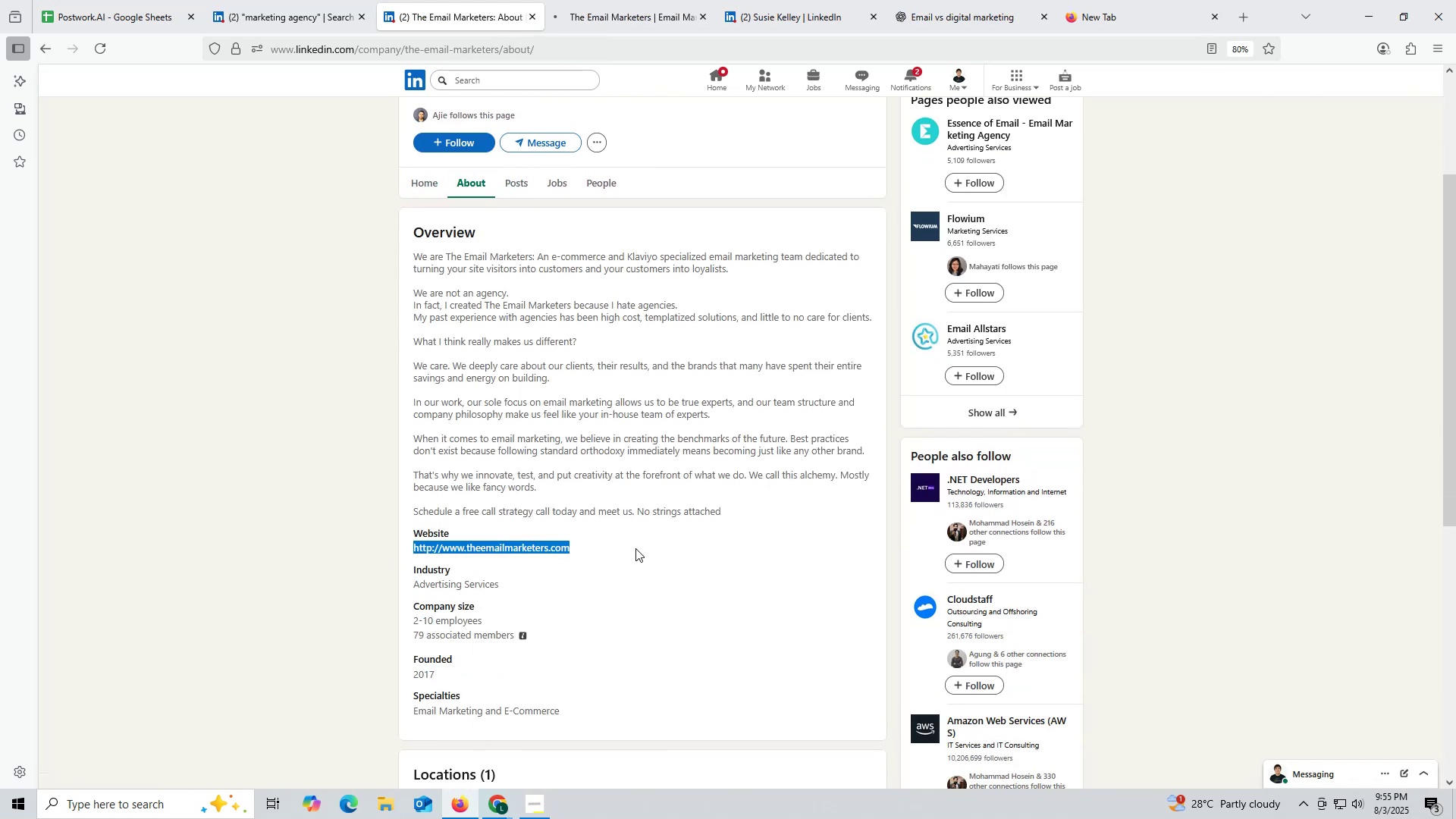 
key(Control+C)
 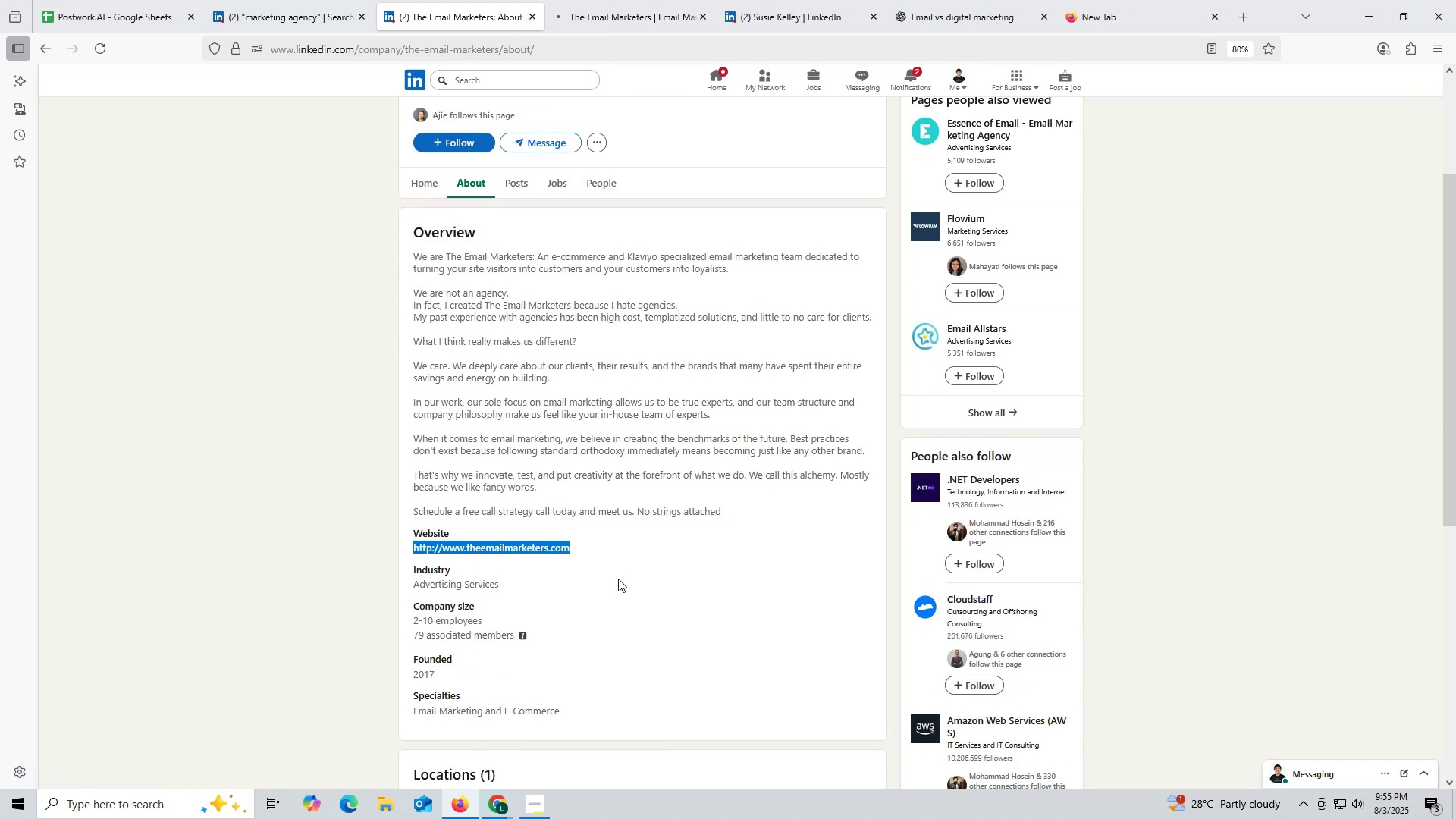 
key(Control+ControlLeft)
 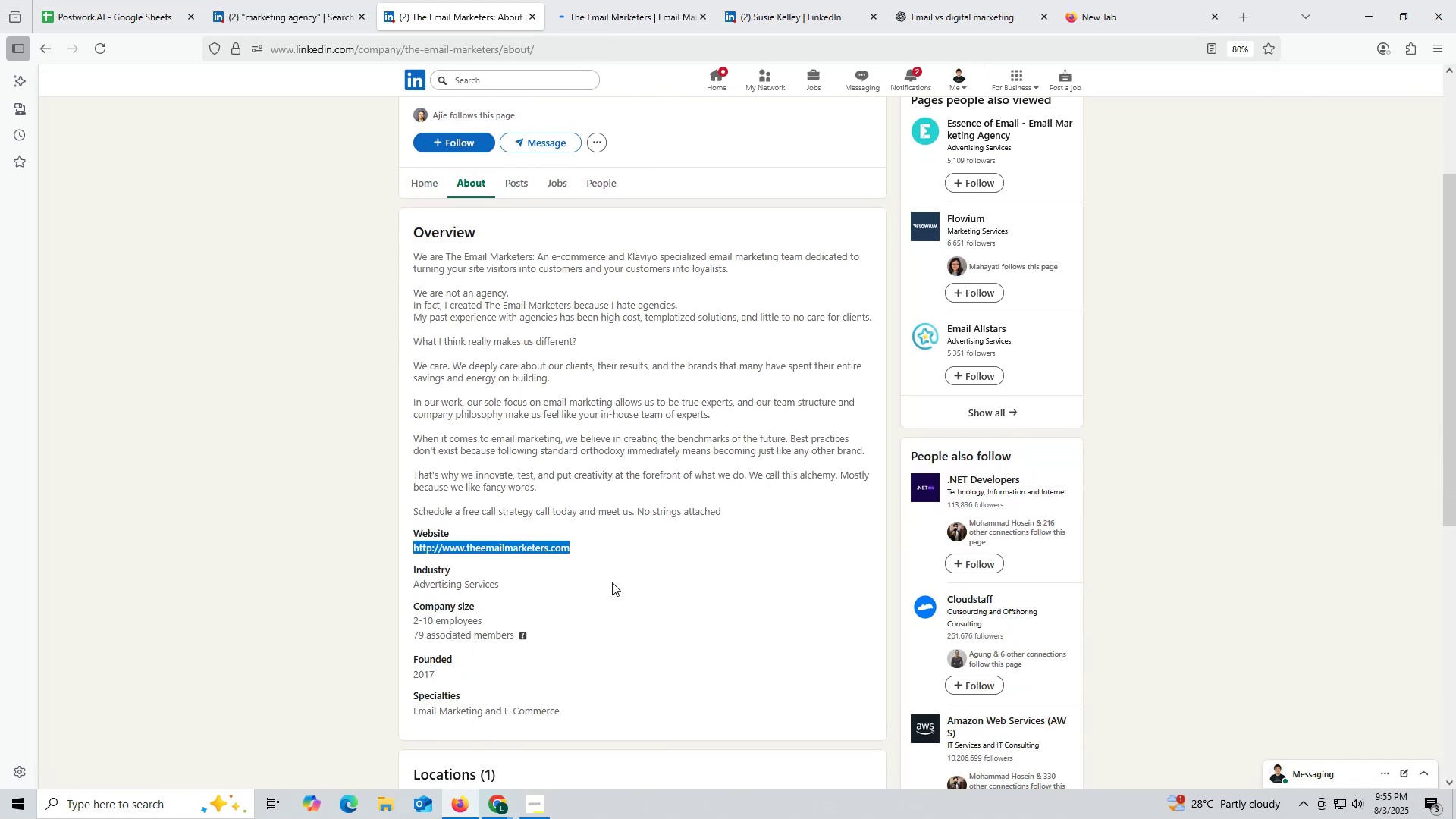 
key(Control+C)
 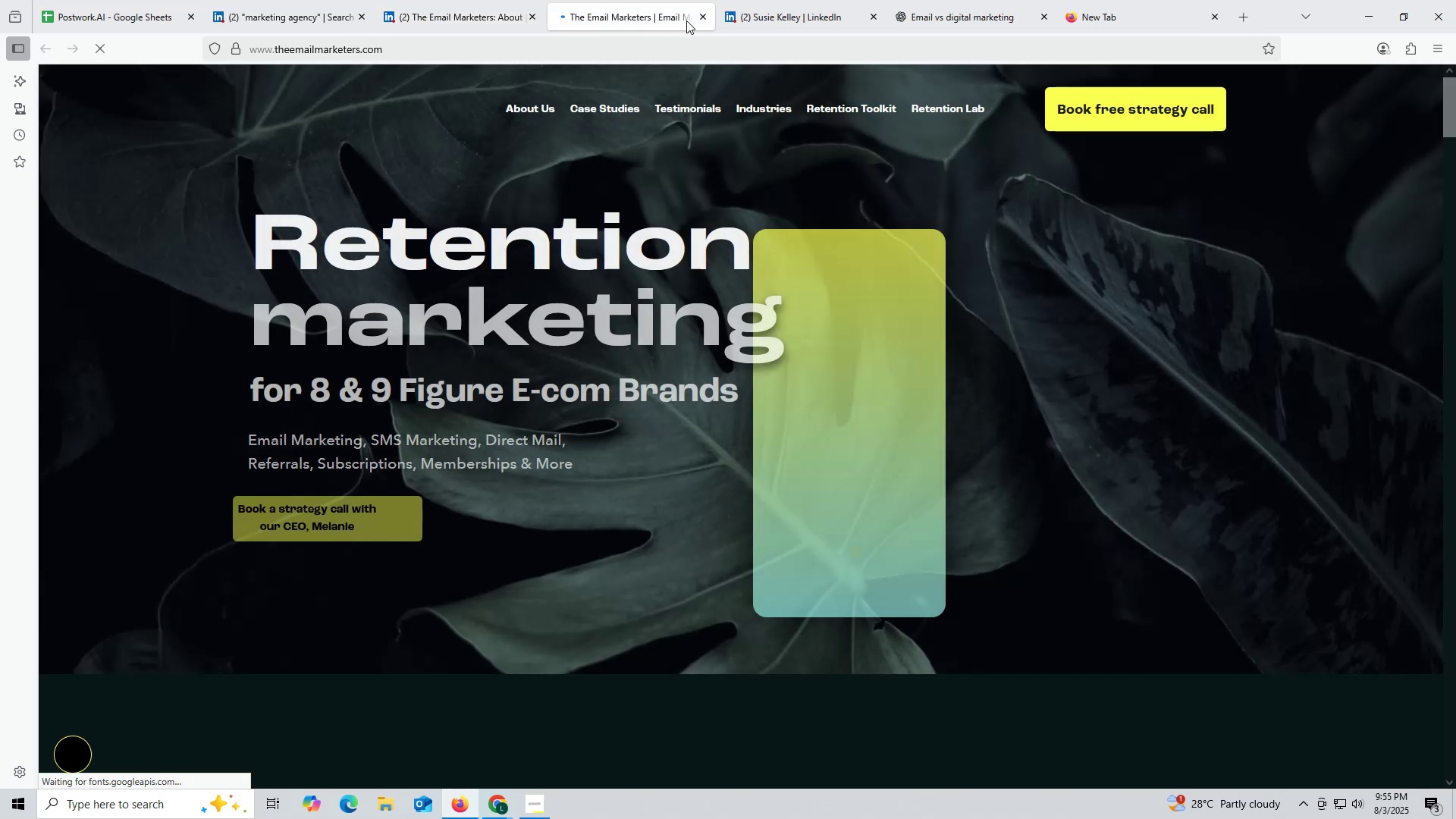 
left_click([699, 19])
 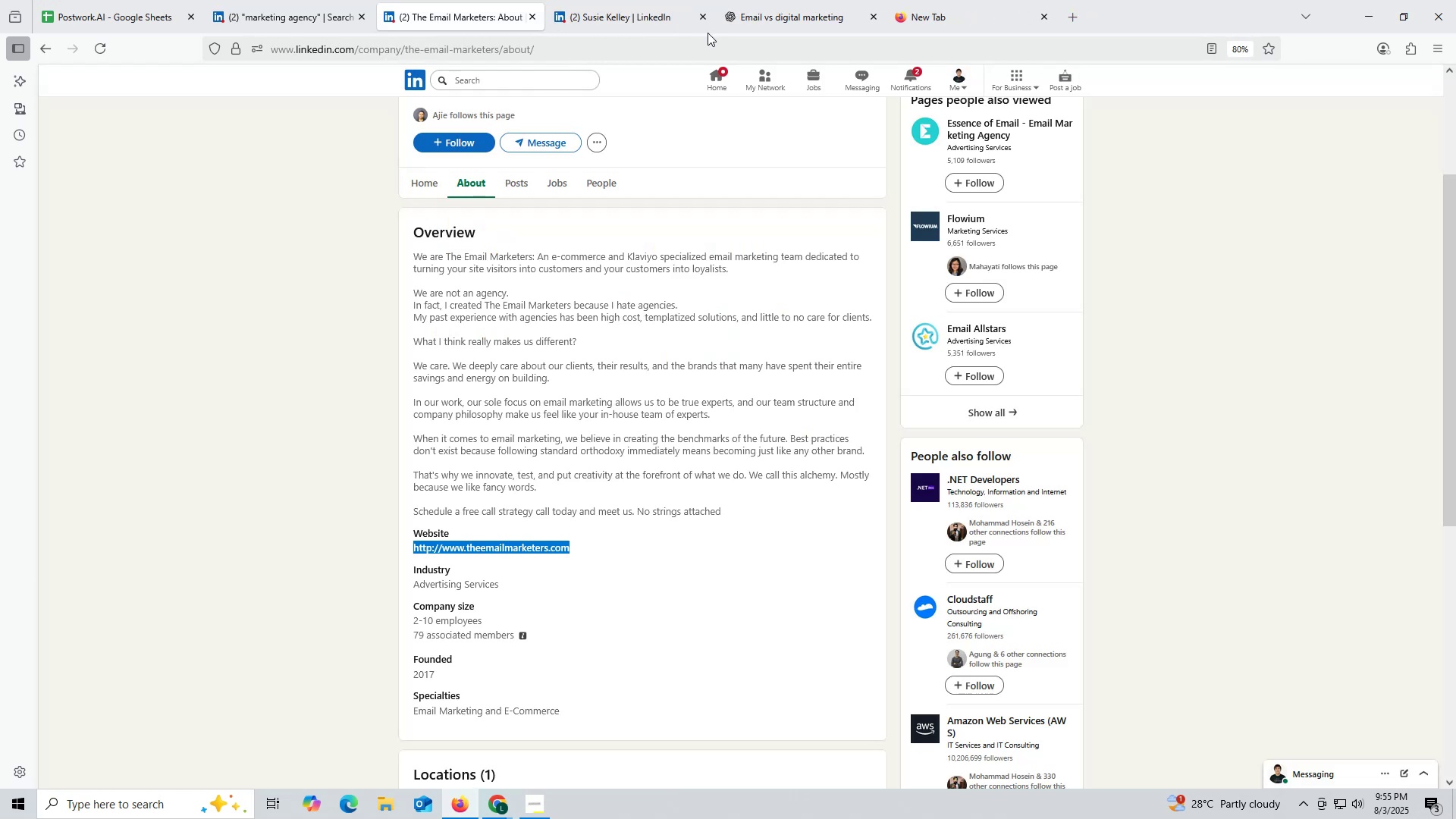 
left_click([779, 24])
 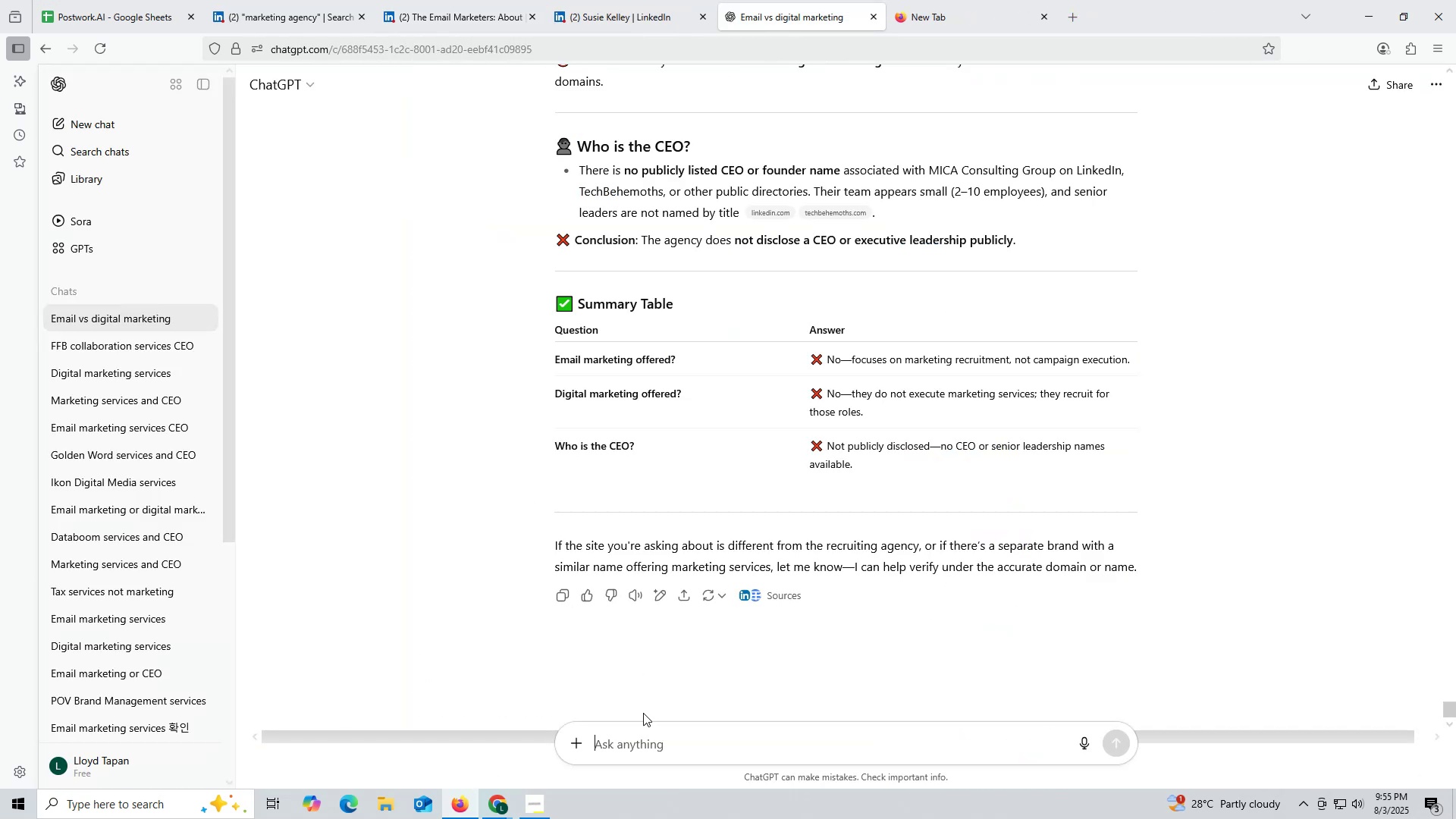 
left_click([637, 749])
 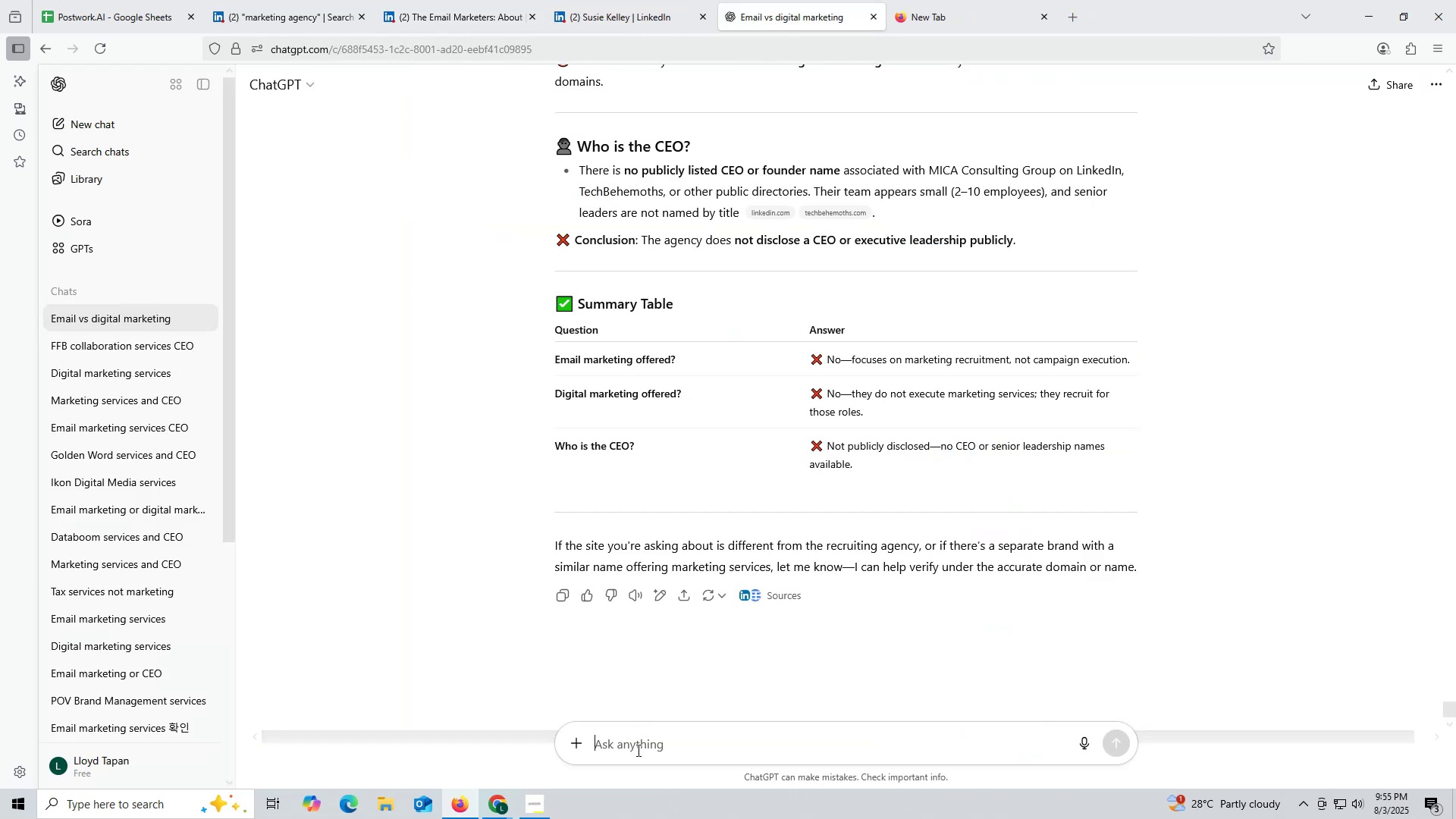 
key(Control+ControlLeft)
 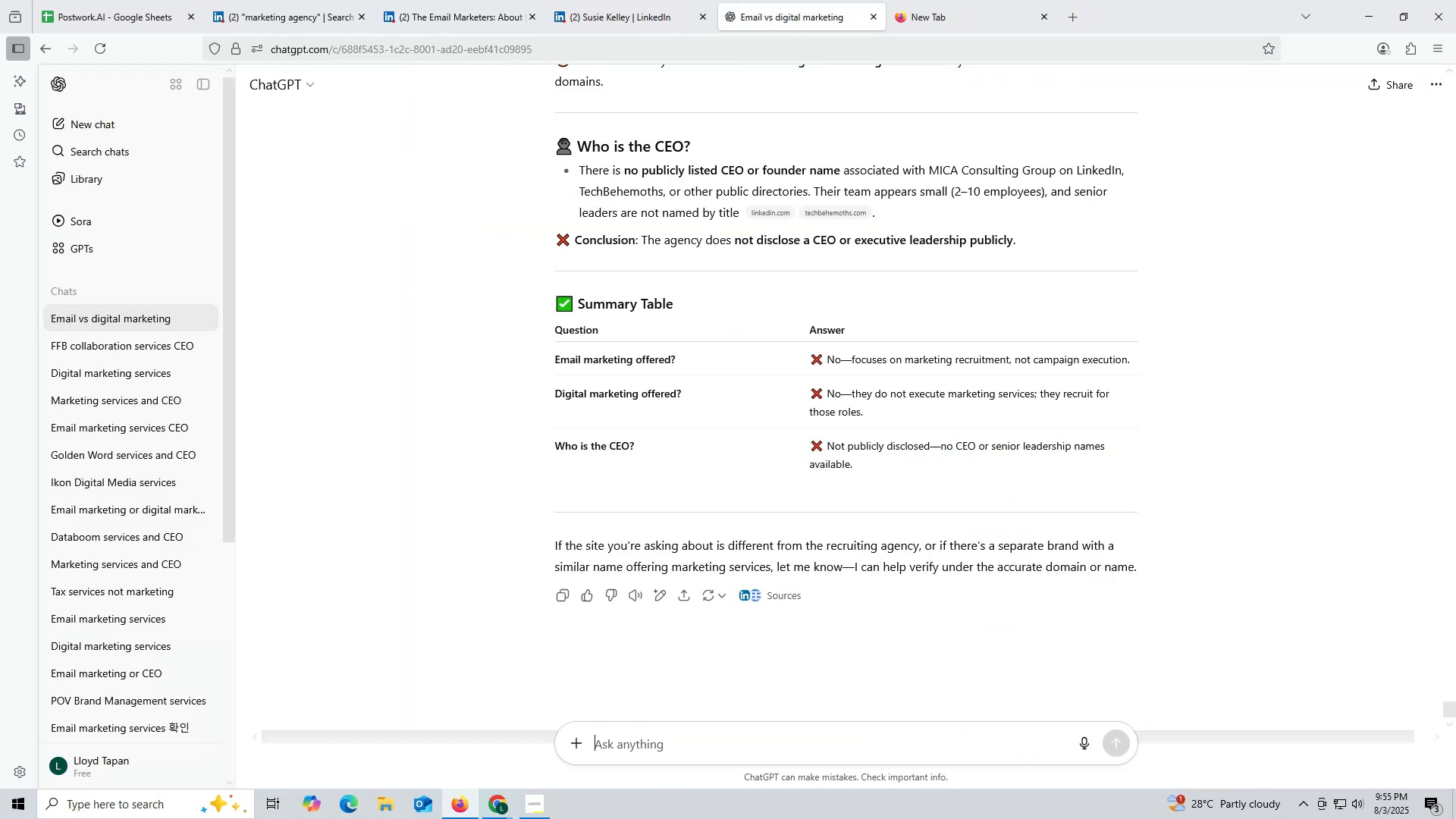 
key(Control+V)
 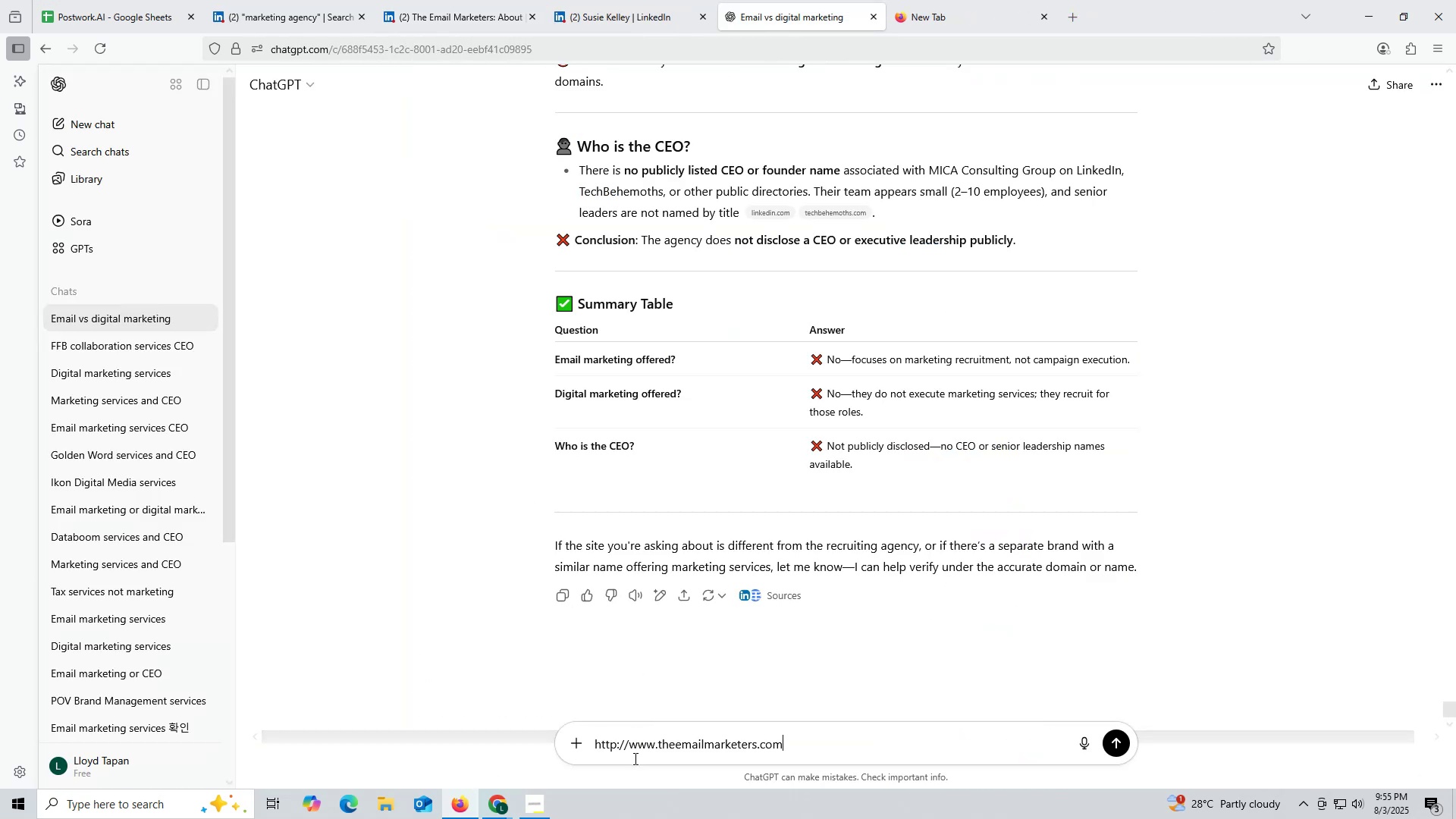 
key(Space)
 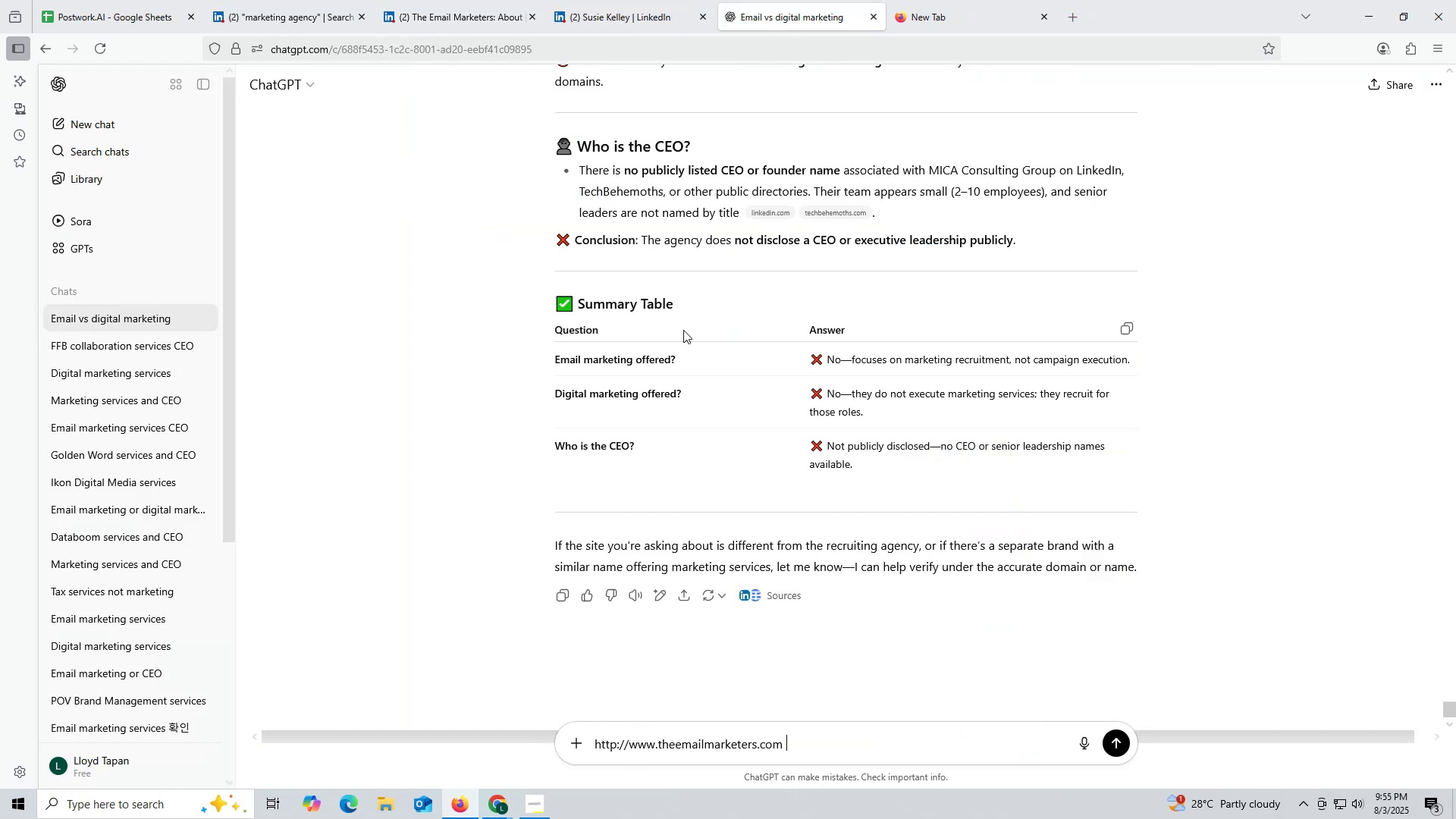 
left_click([461, 8])
 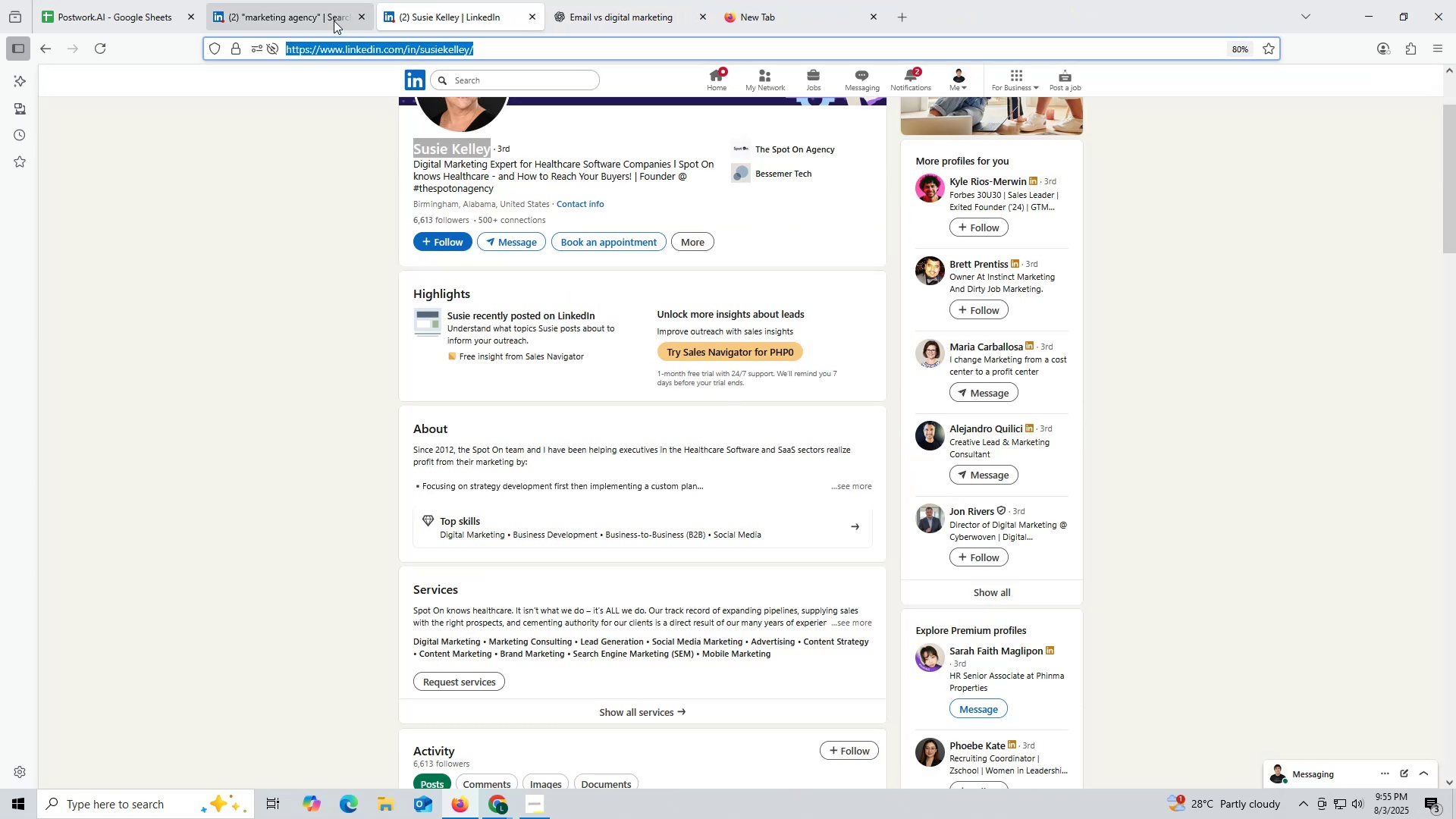 
left_click([290, 11])
 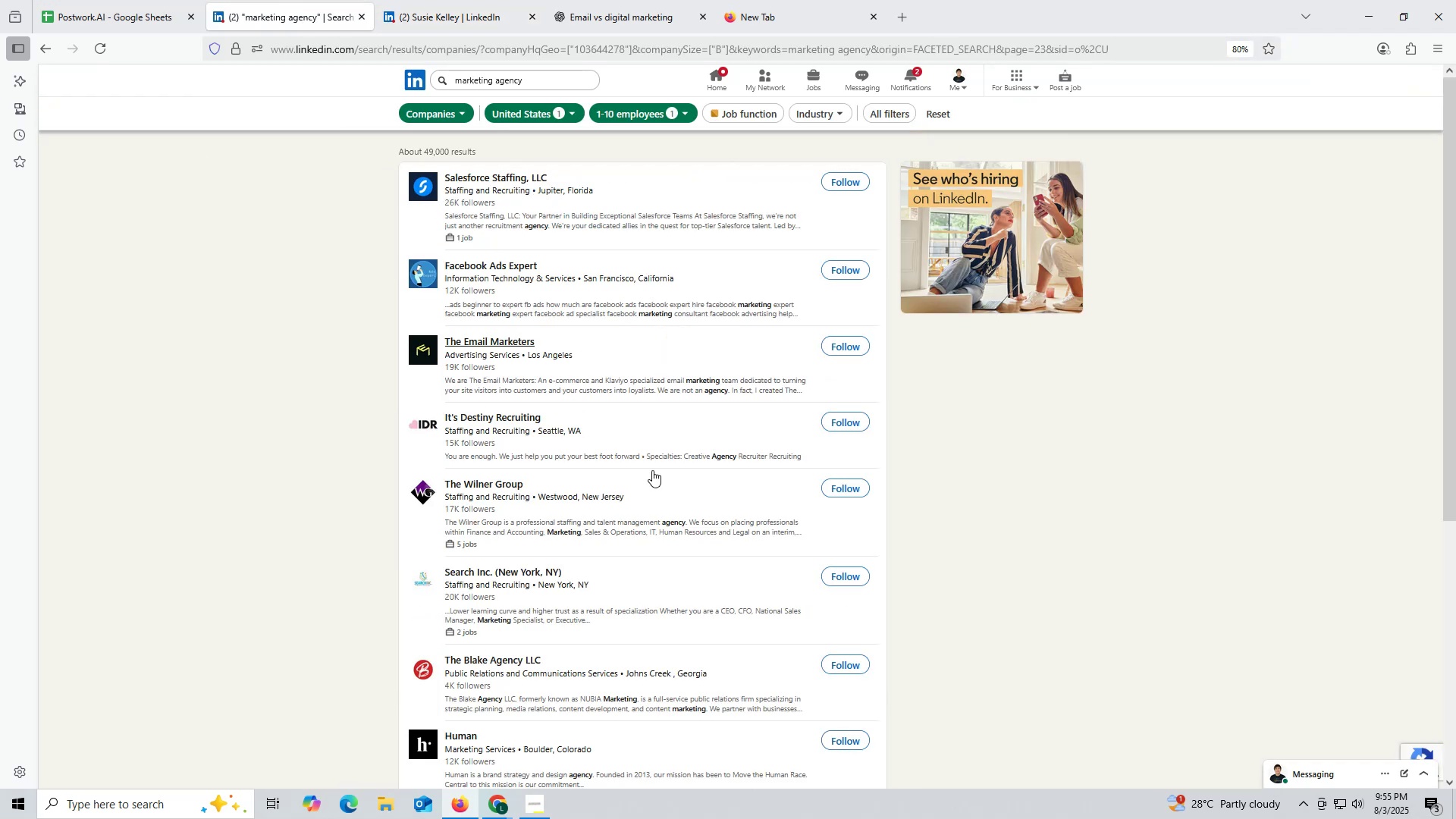 
scroll: coordinate [661, 467], scroll_direction: up, amount: 1.0
 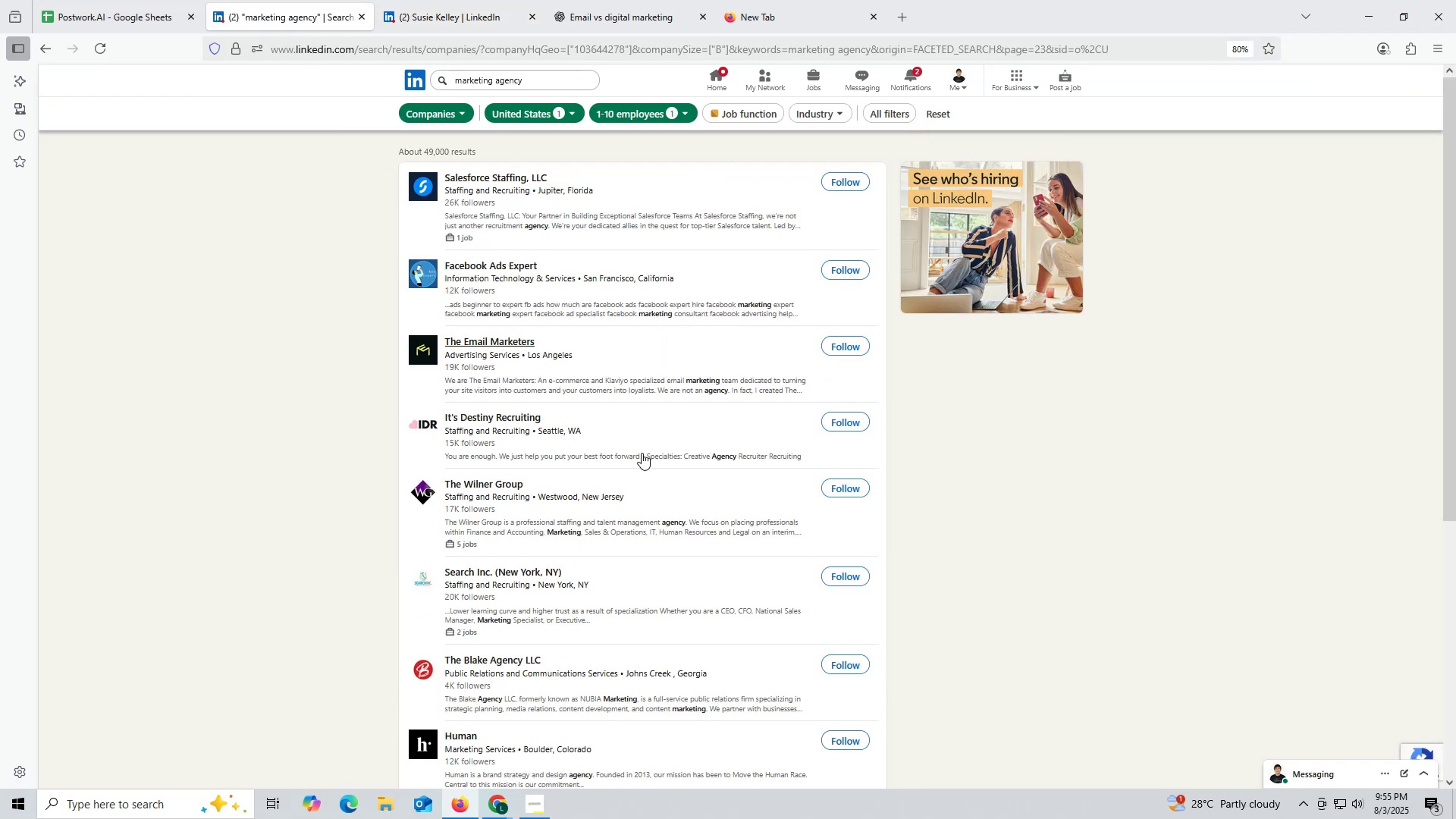 
wait(7.45)
 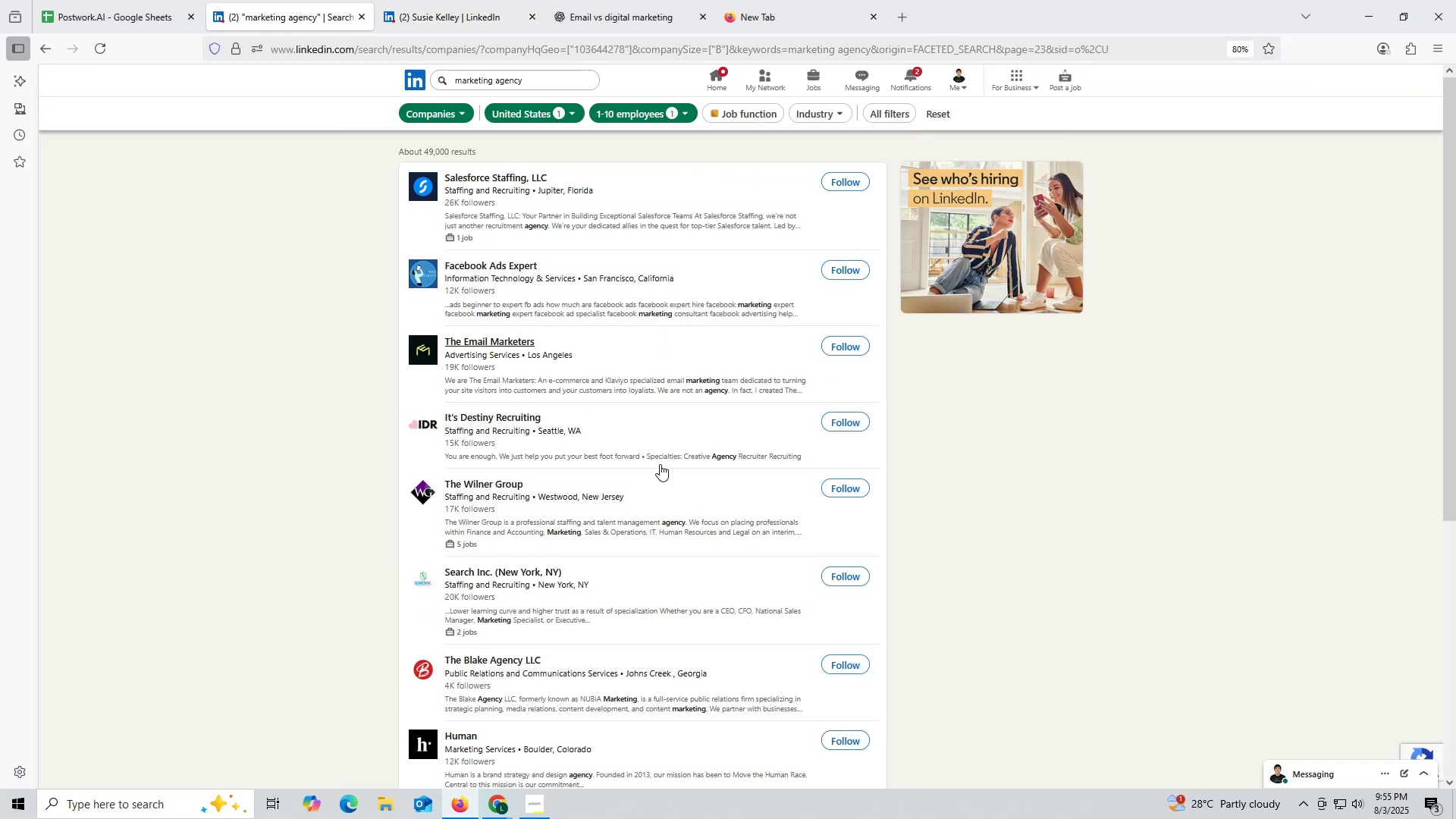 
scroll: coordinate [526, 427], scroll_direction: down, amount: 12.0
 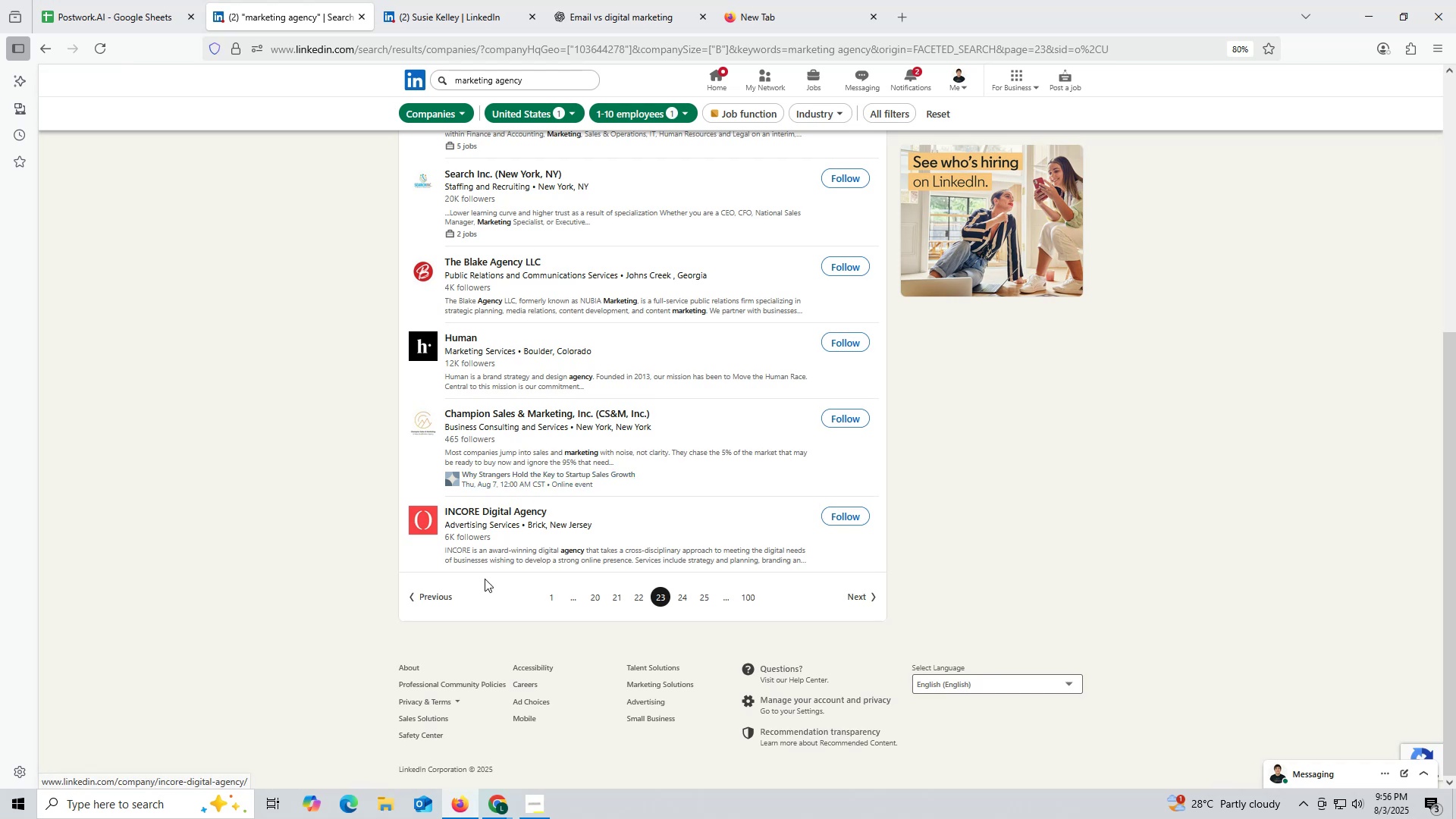 
left_click([639, 595])
 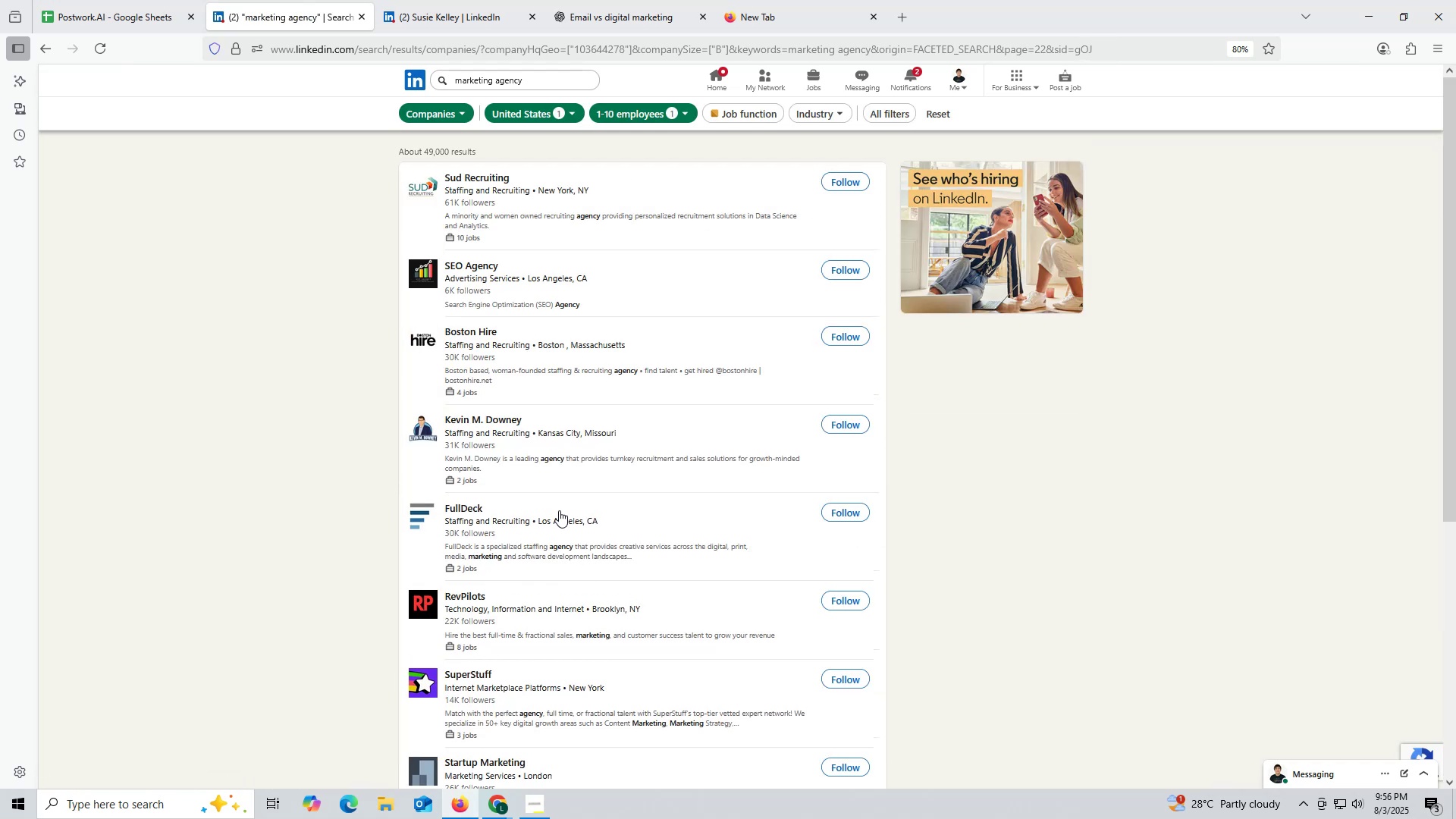 
wait(6.85)
 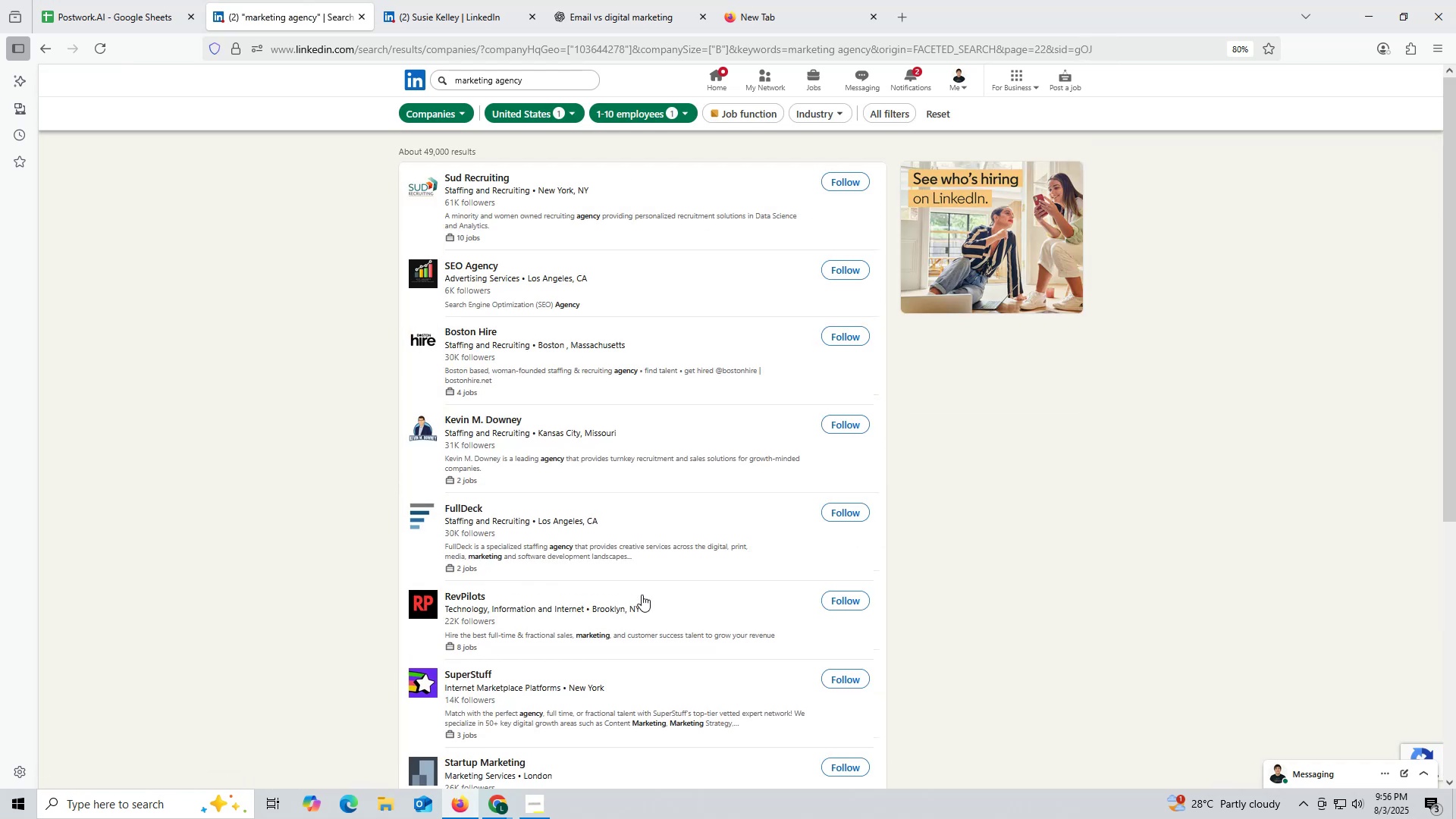 
scroll: coordinate [560, 510], scroll_direction: down, amount: 10.0
 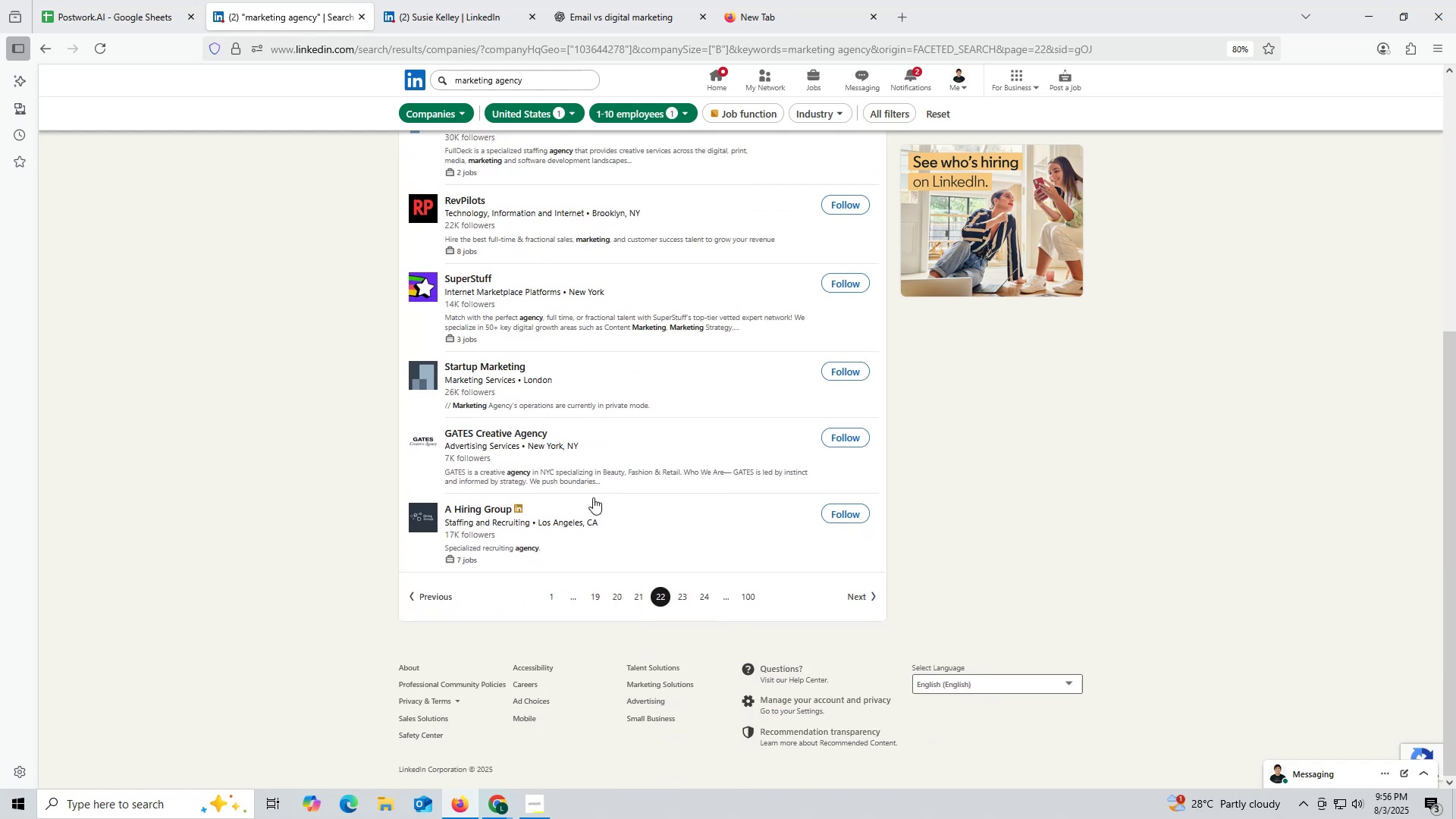 
wait(13.4)
 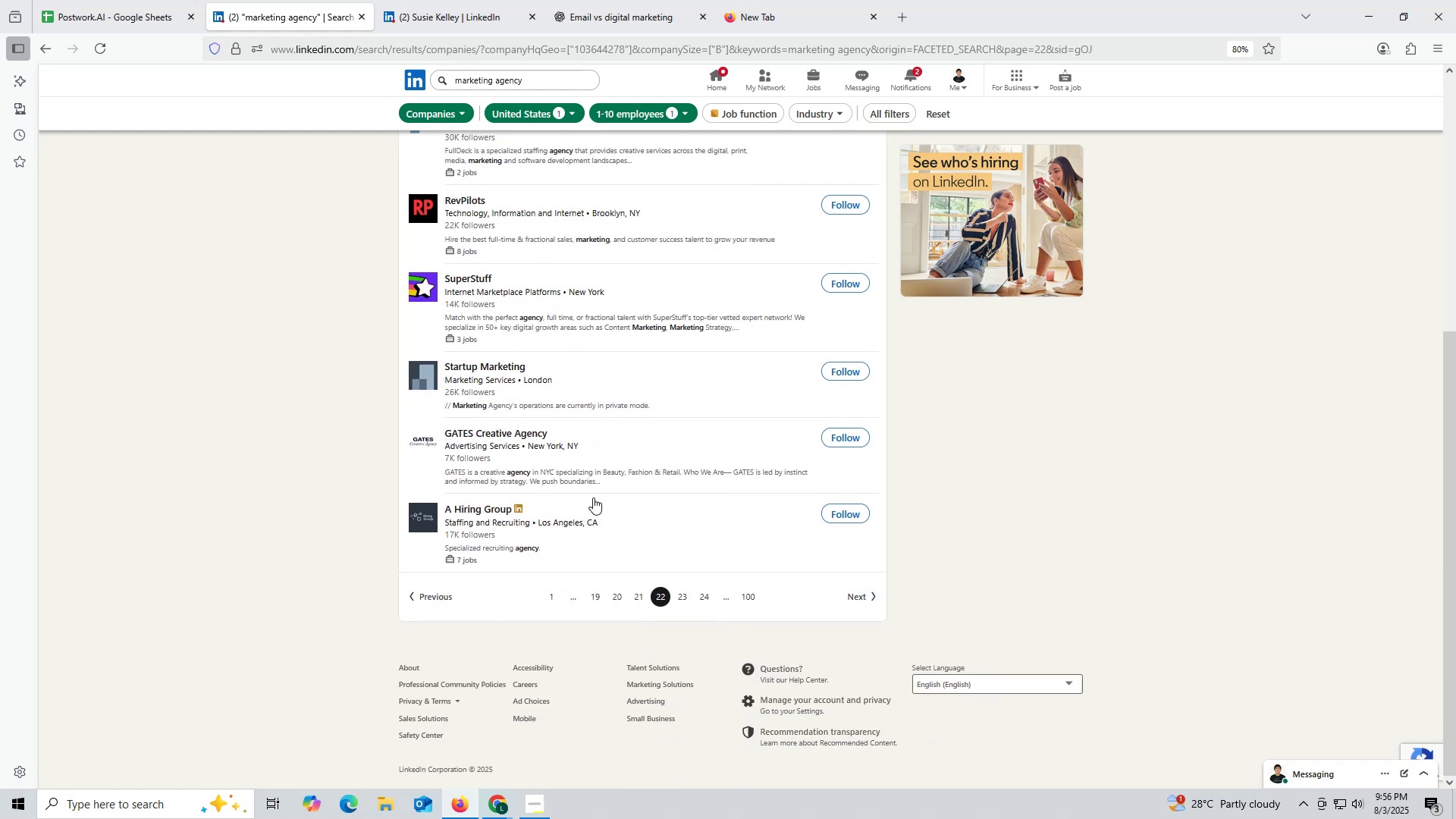 
left_click([496, 453])
 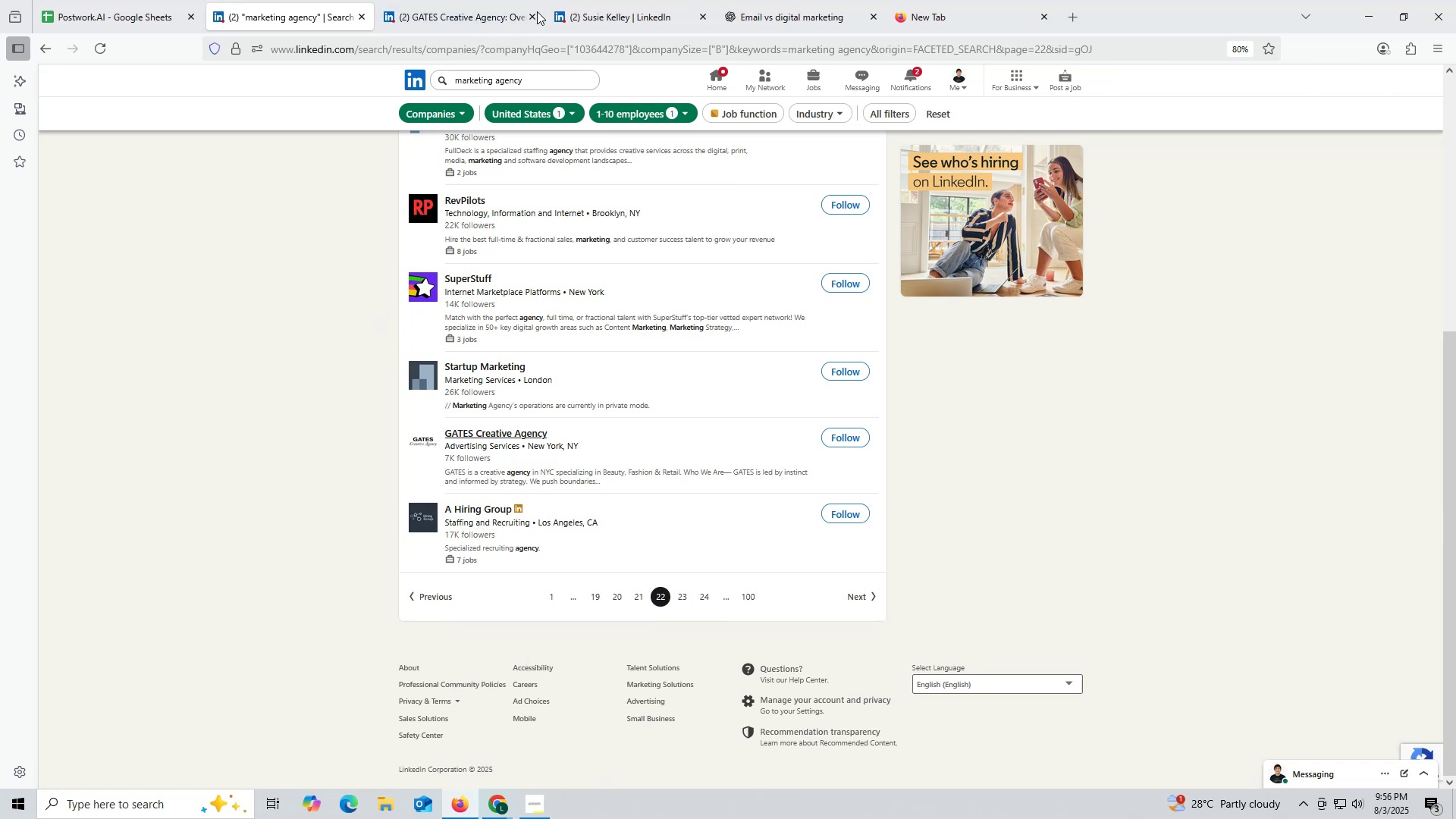 
wait(5.72)
 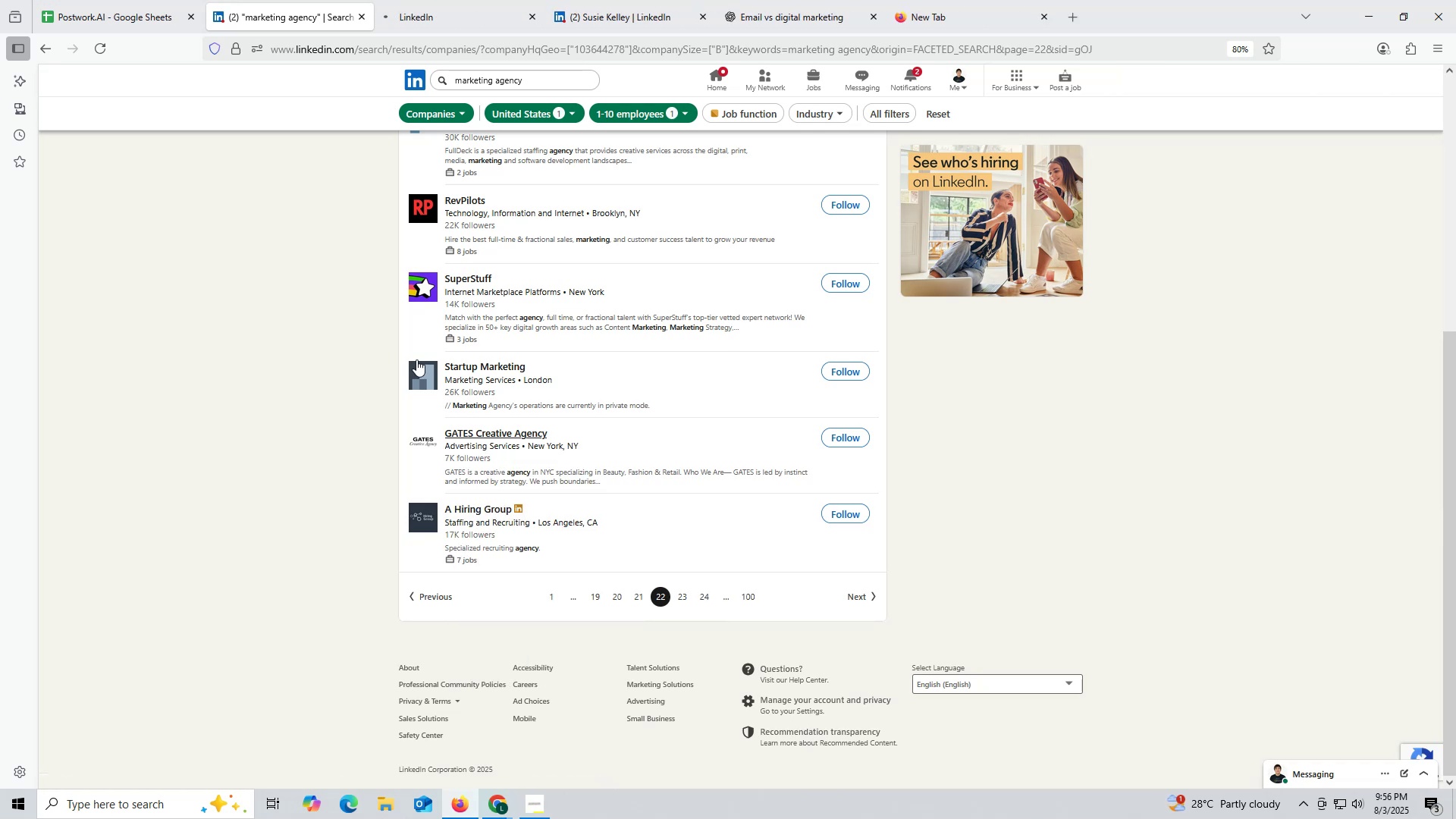 
left_click([459, 22])
 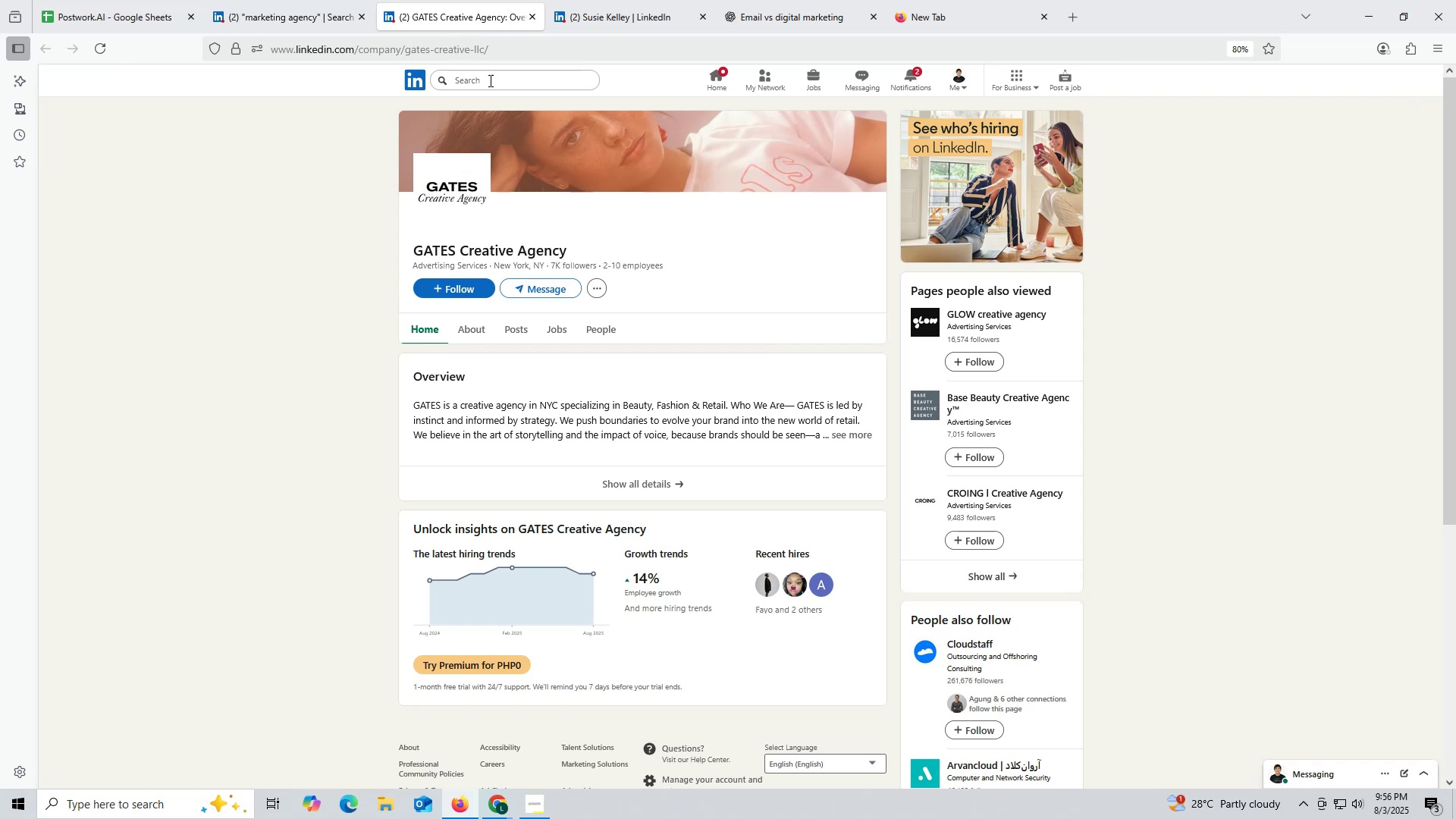 
wait(7.43)
 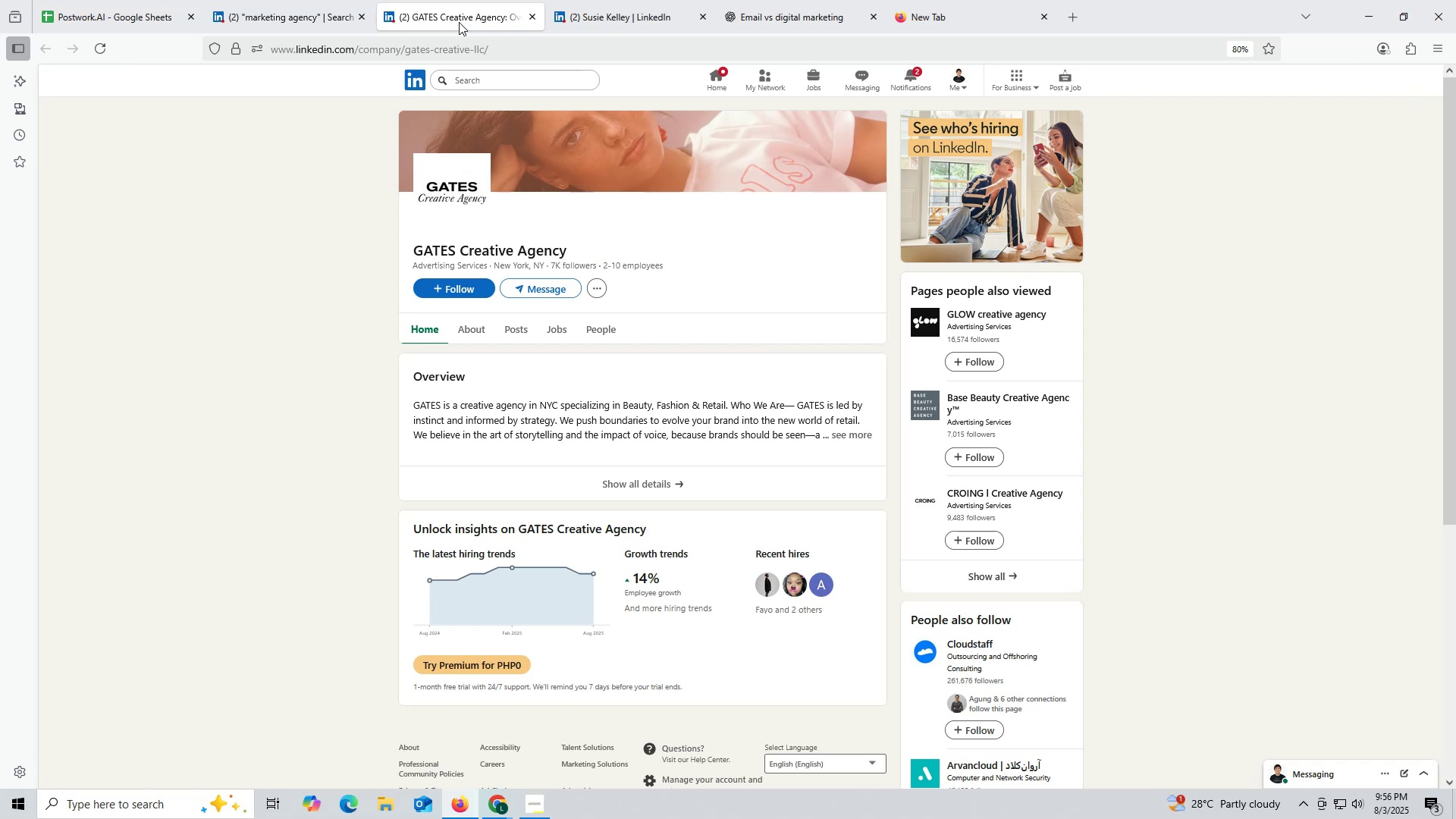 
left_click([520, 332])
 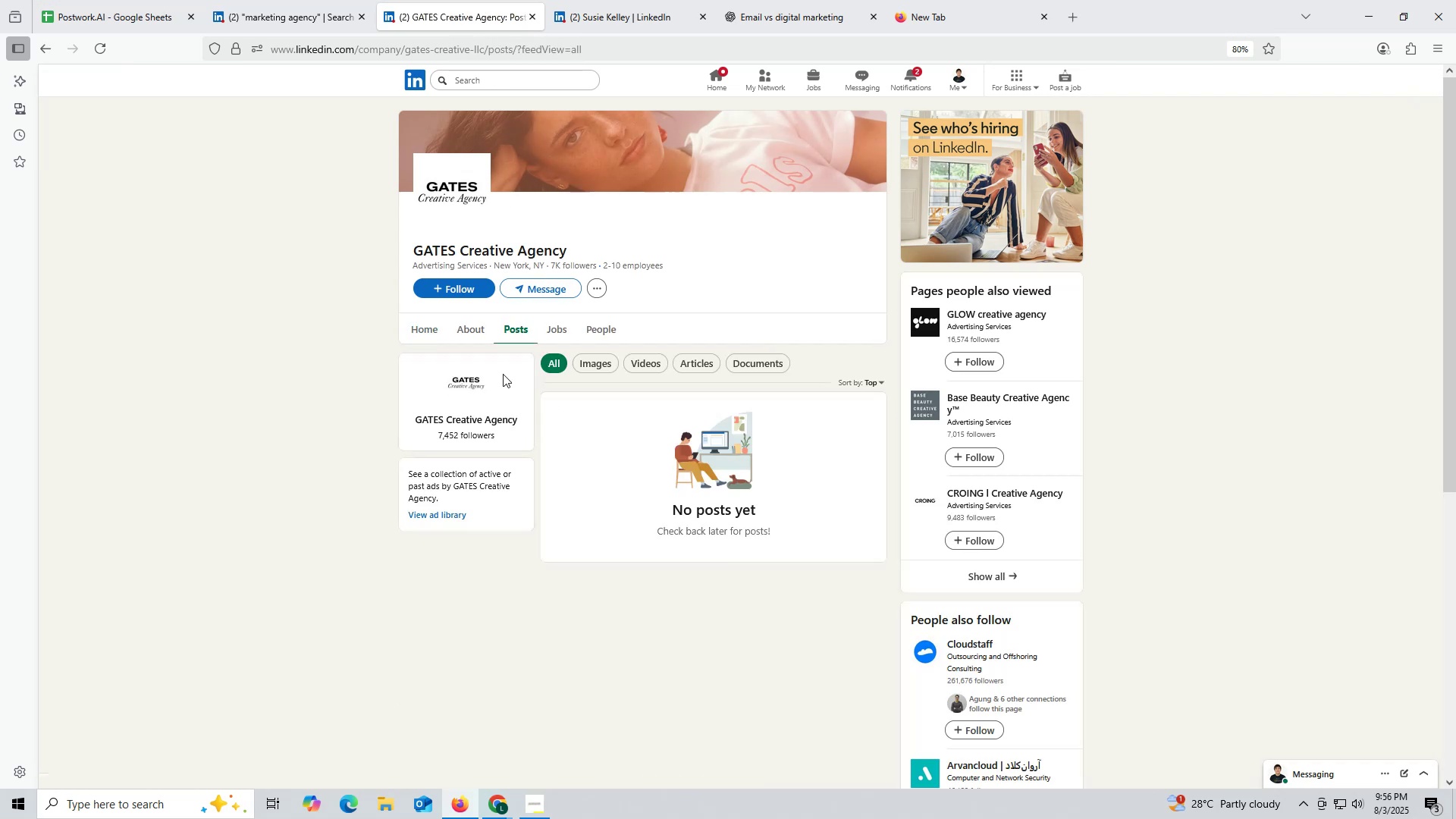 
left_click([428, 329])
 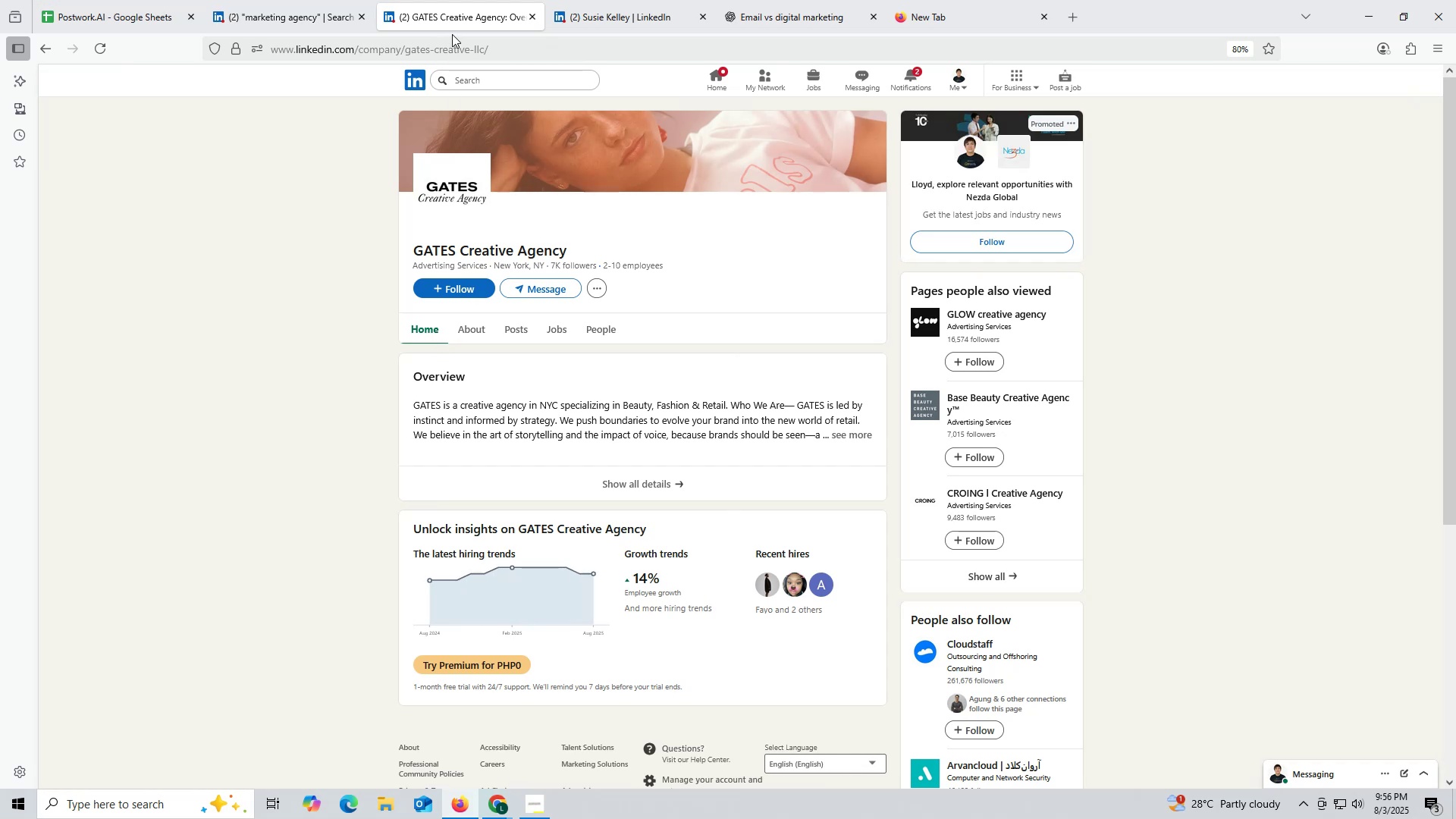 
left_click([528, 16])
 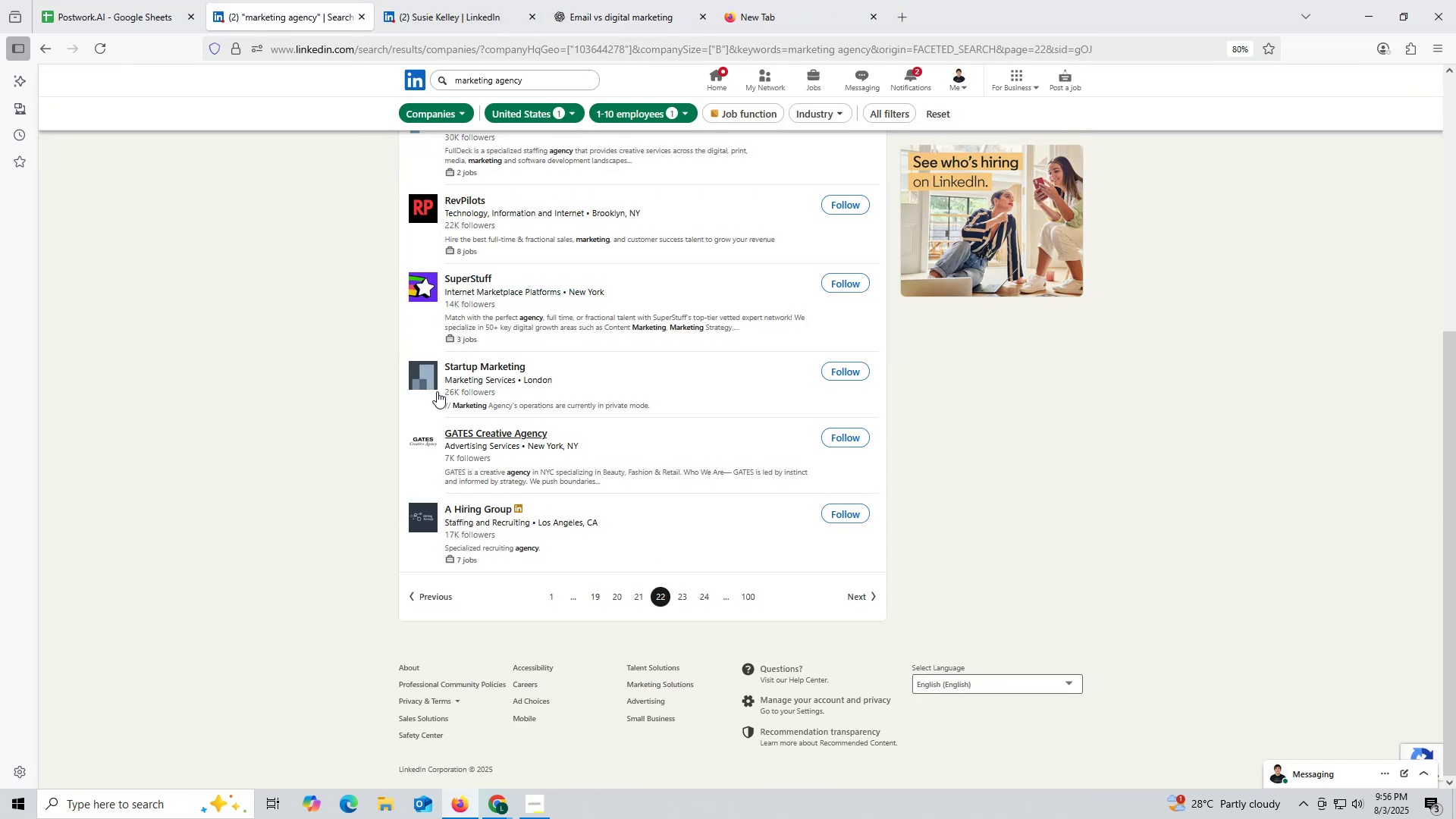 
scroll: coordinate [518, 422], scroll_direction: up, amount: 1.0
 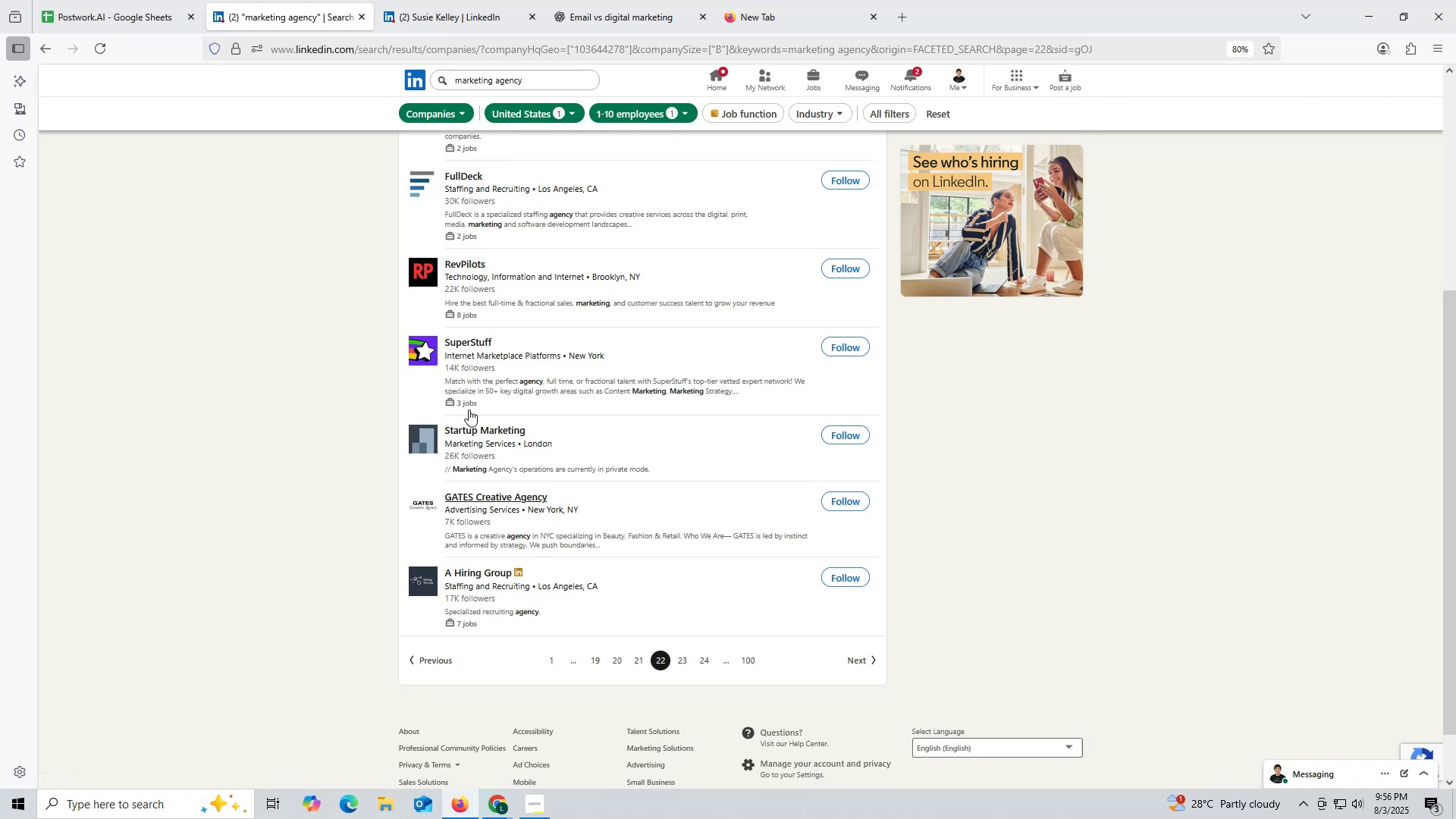 
wait(15.72)
 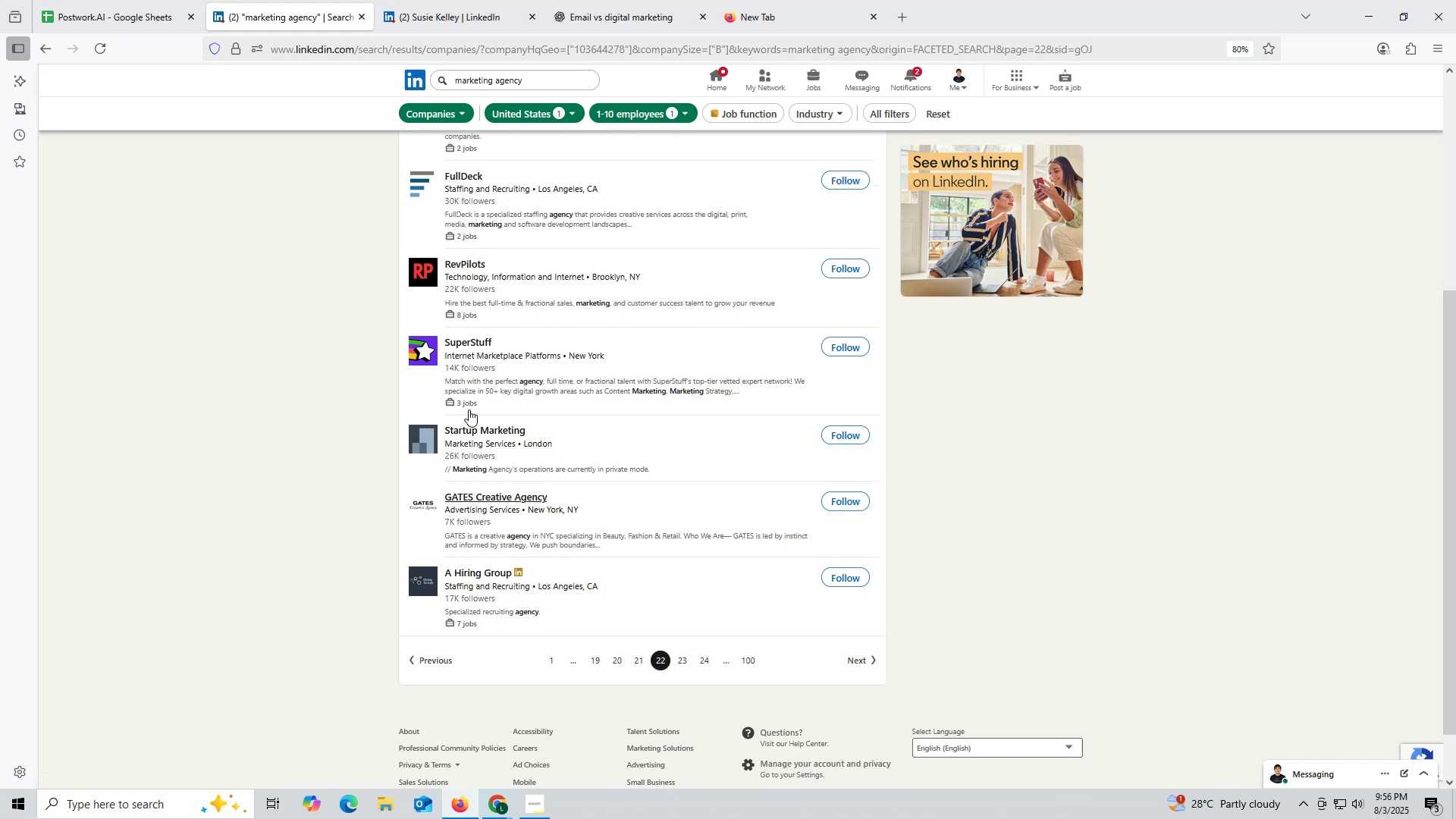 
scroll: coordinate [467, 338], scroll_direction: up, amount: 6.0
 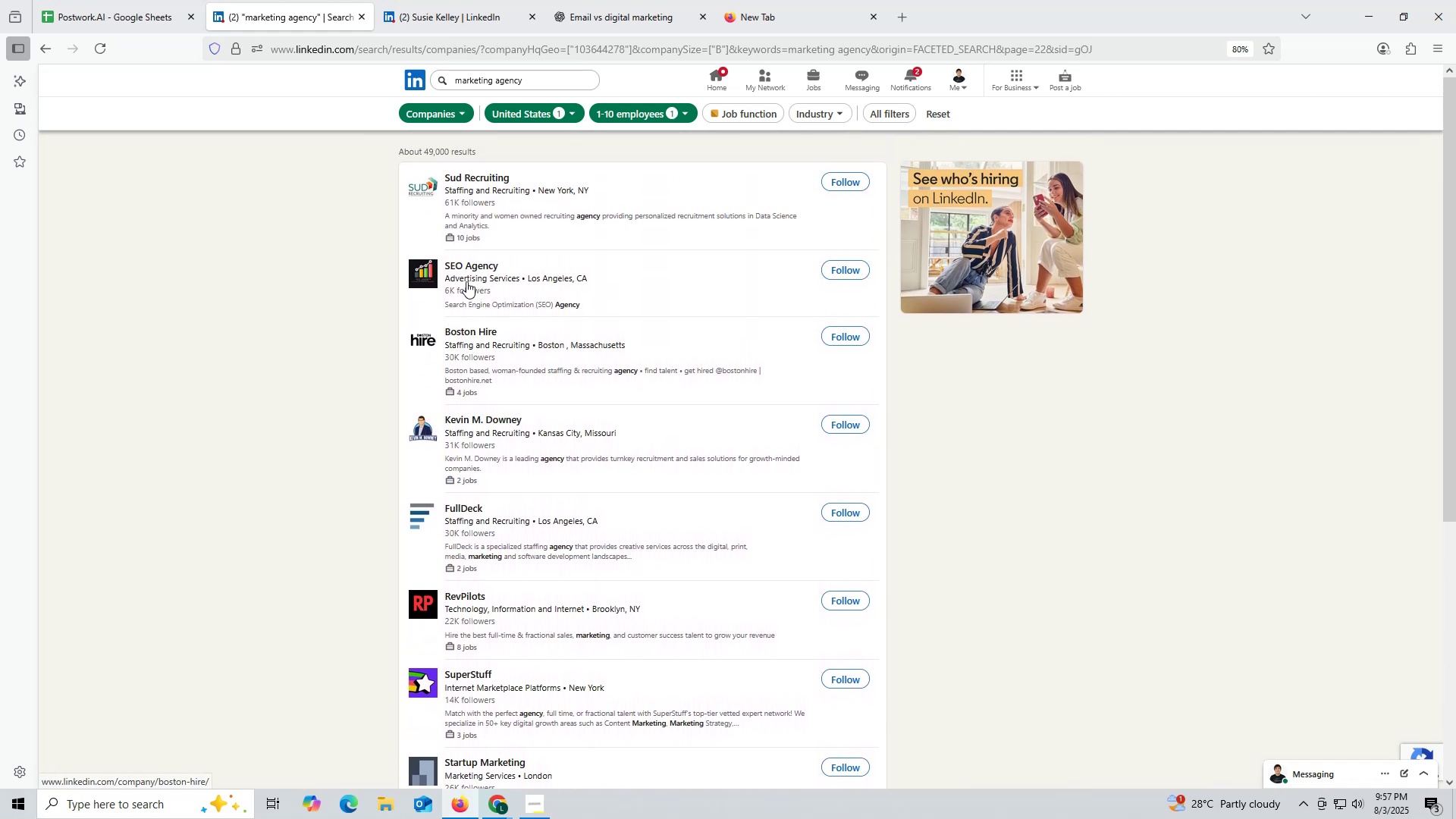 
right_click([466, 262])
 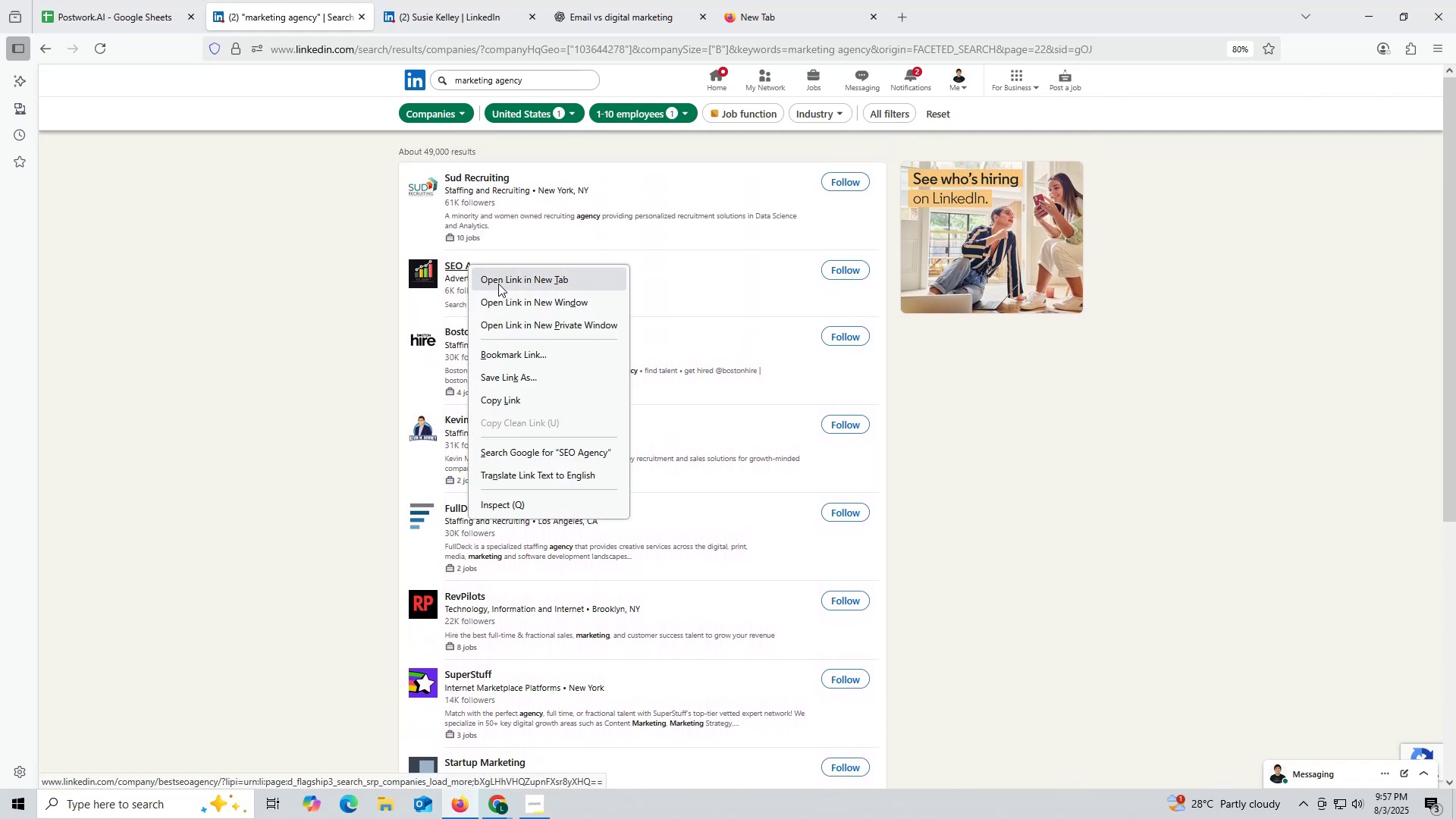 
left_click([498, 284])
 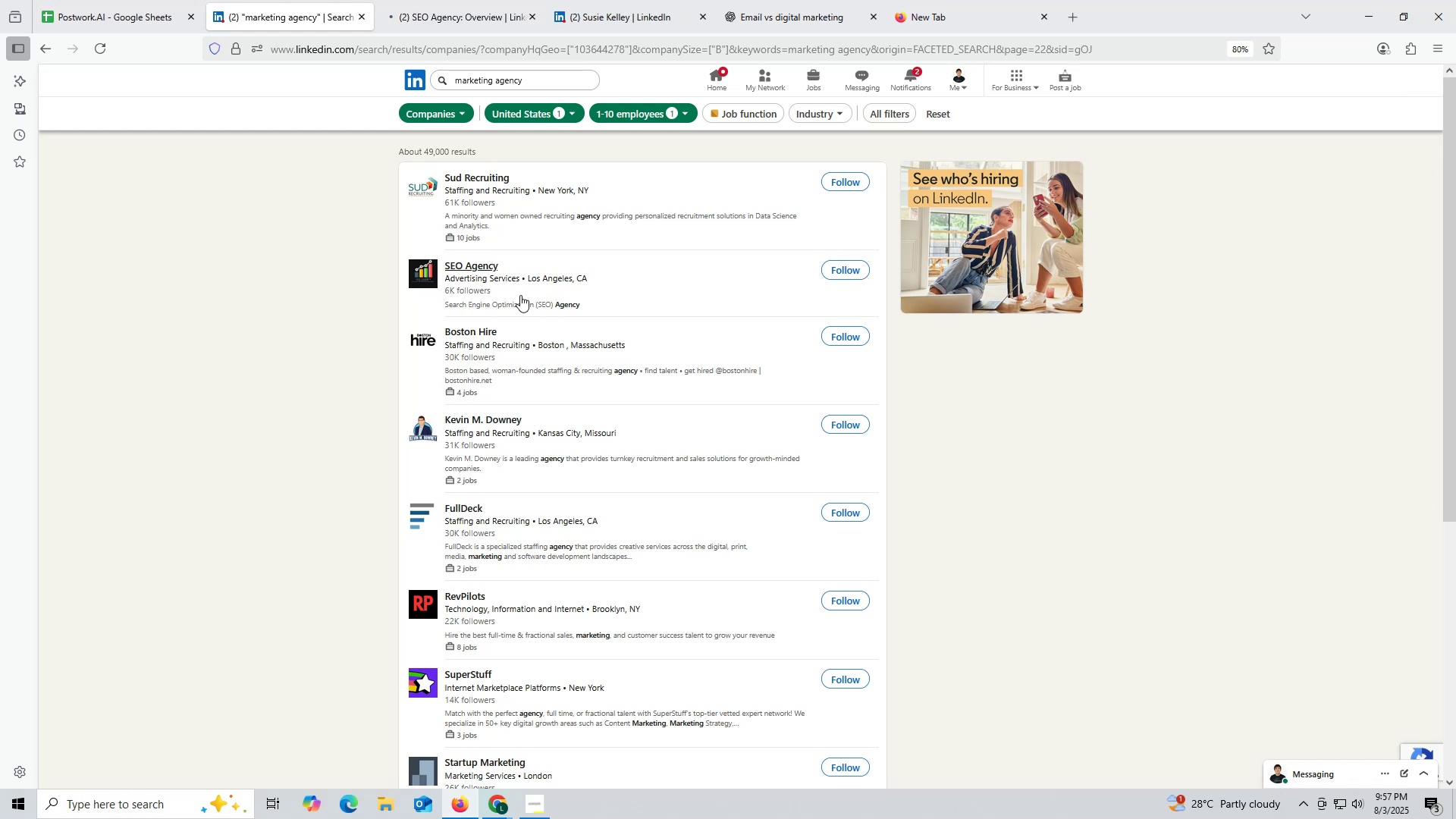 
left_click([458, 18])
 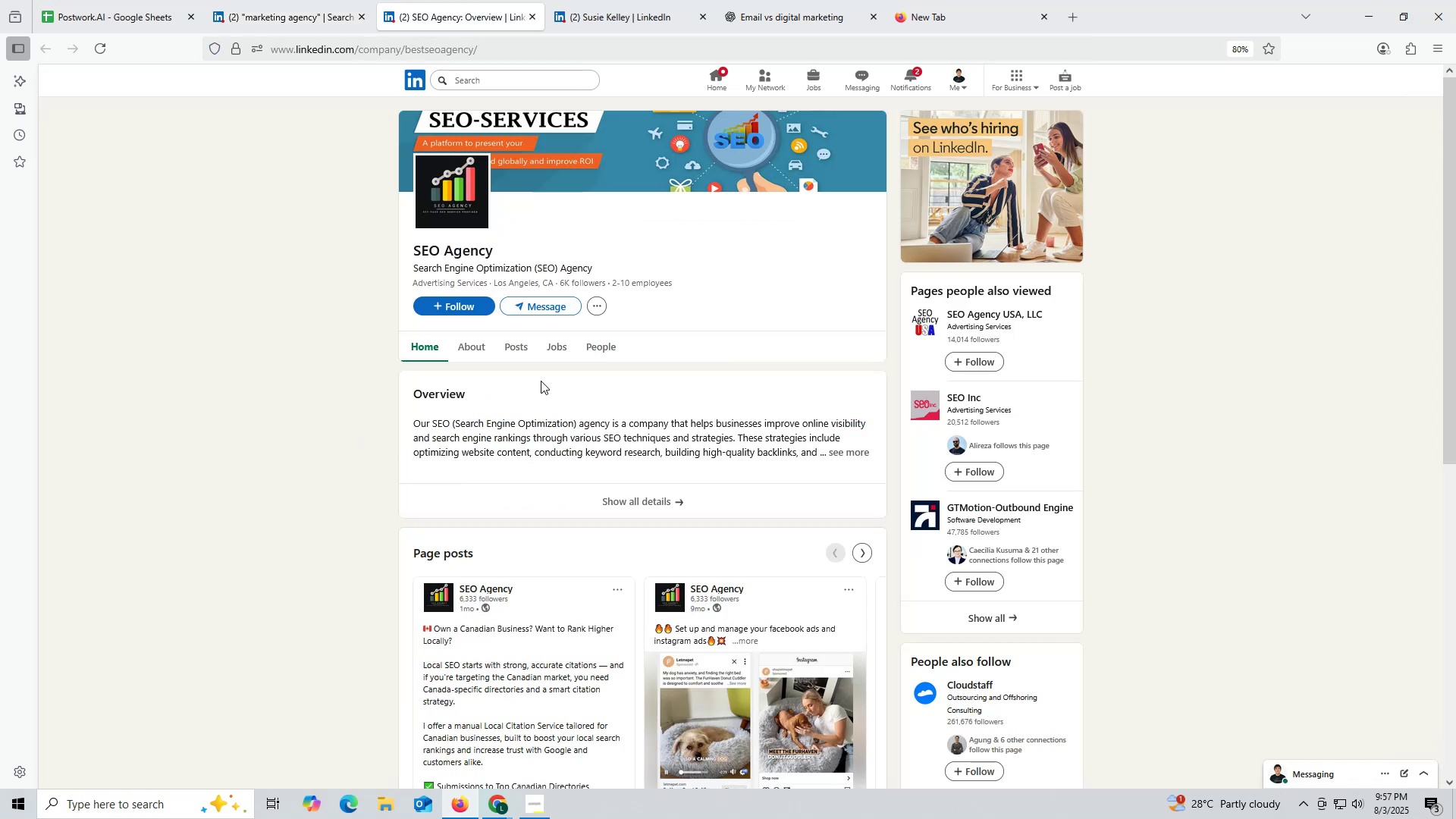 
left_click([517, 352])
 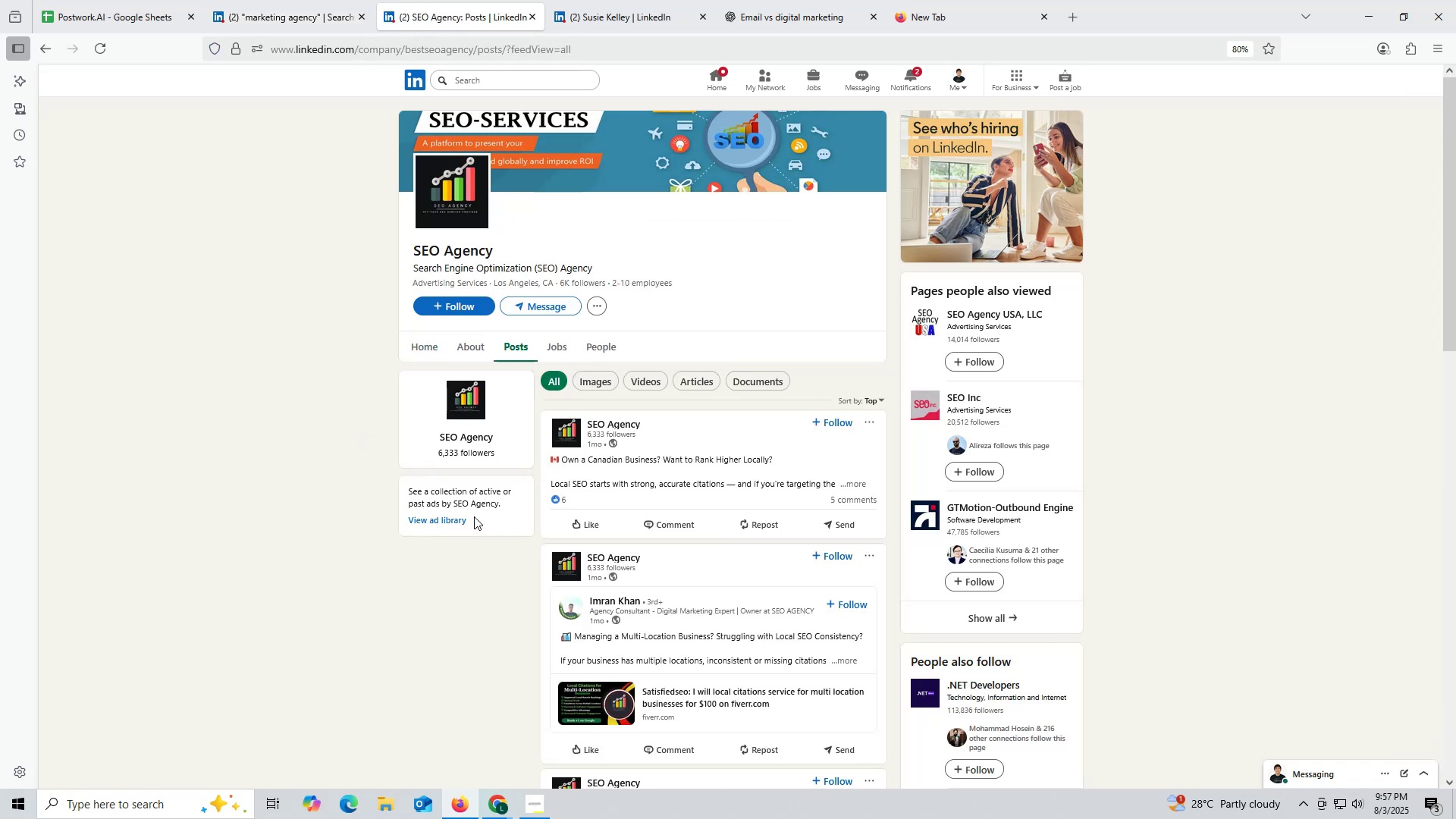 
left_click([466, 347])
 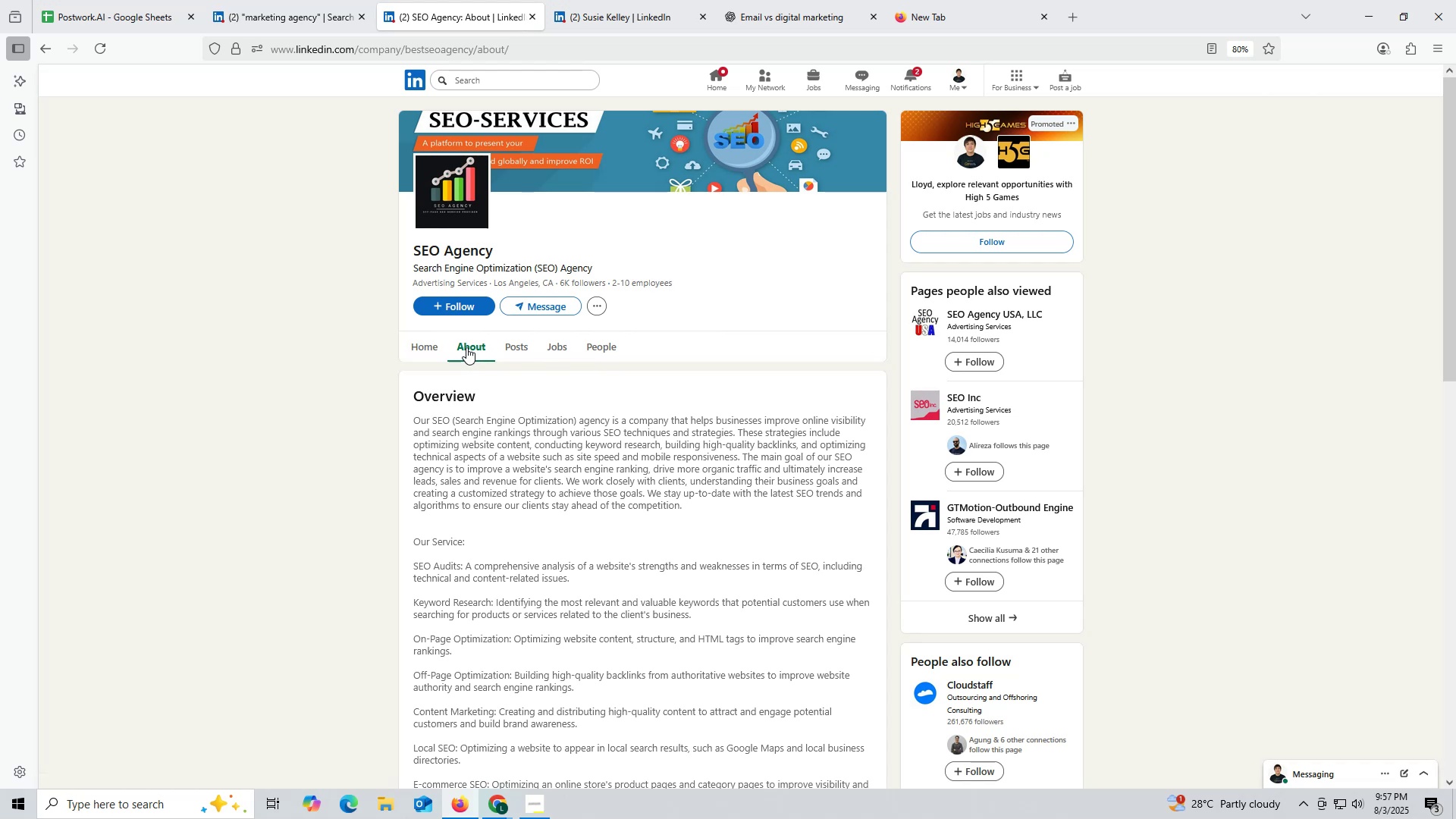 
wait(6.26)
 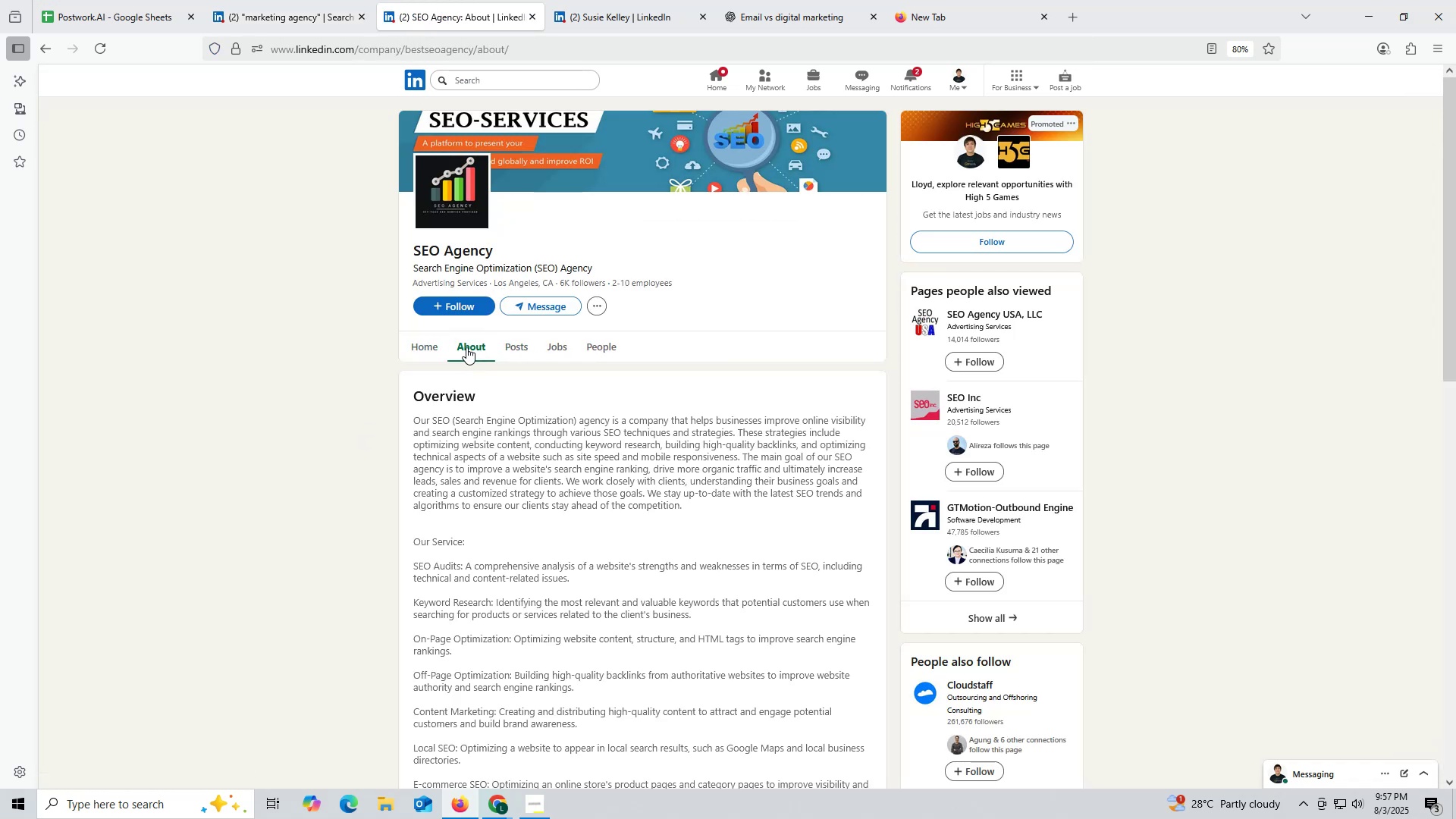 
scroll: coordinate [497, 579], scroll_direction: down, amount: 6.0
 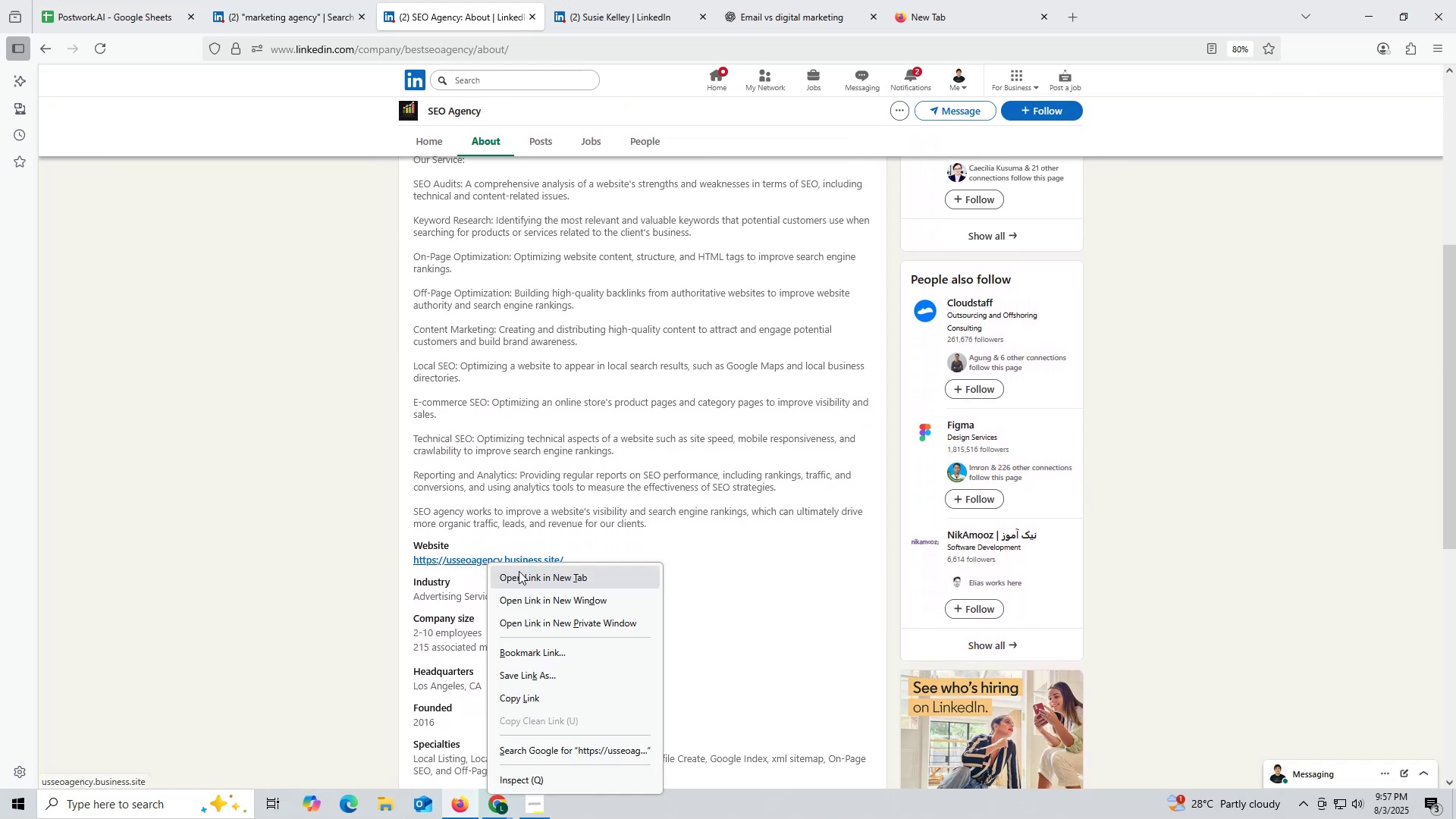 
left_click([531, 574])
 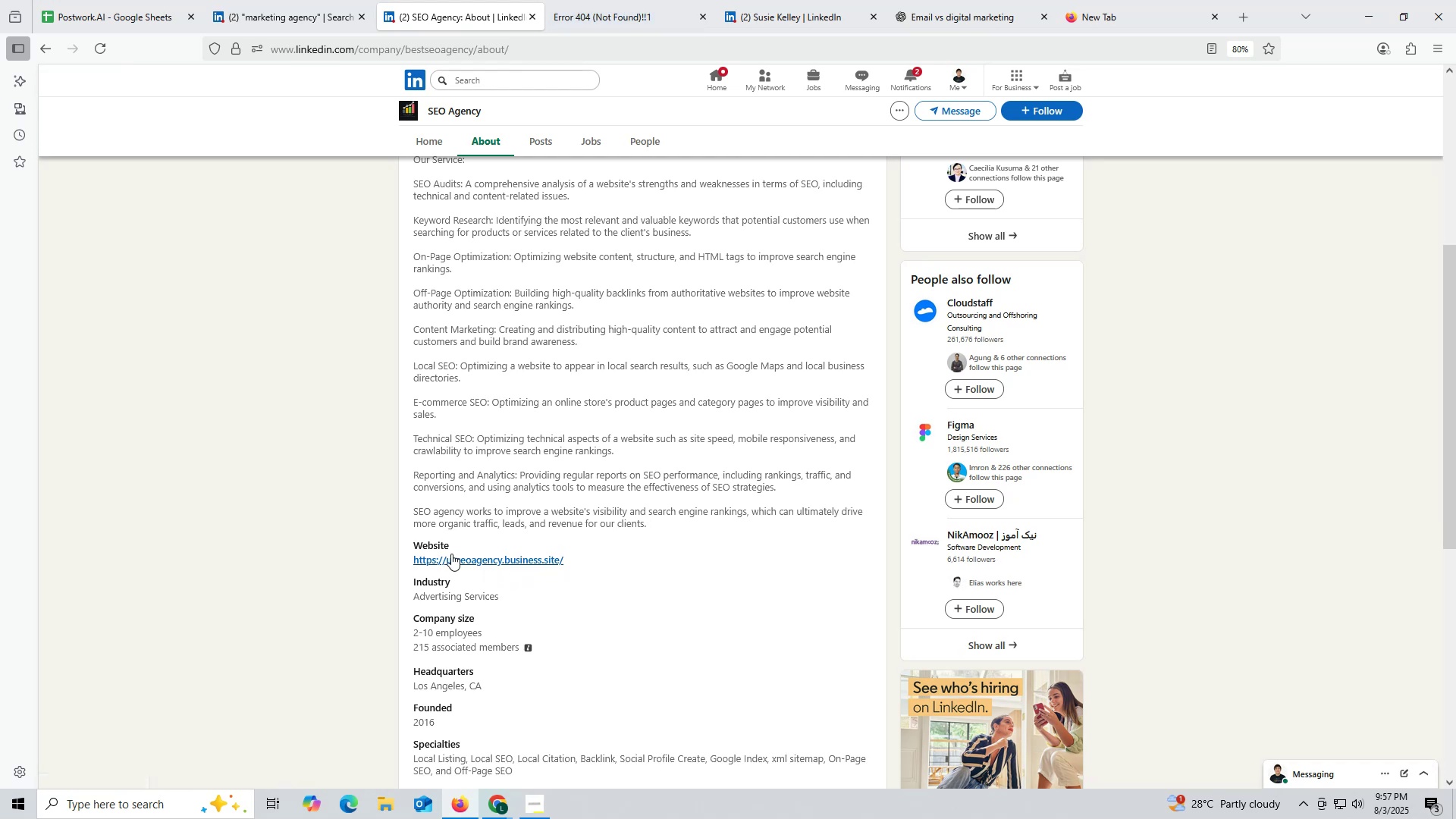 
left_click_drag(start_coordinate=[406, 560], to_coordinate=[633, 560])
 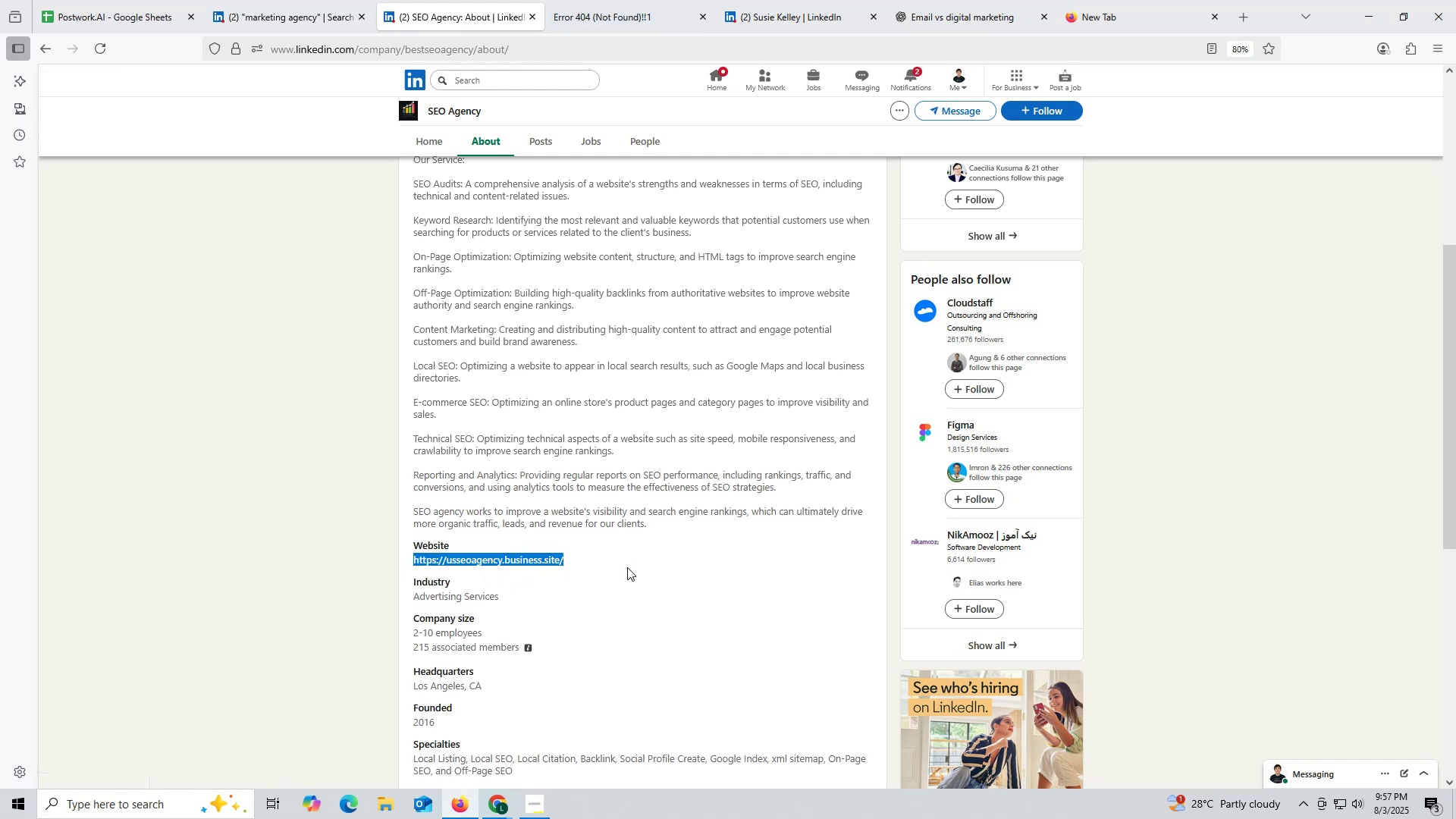 
key(Control+ControlLeft)
 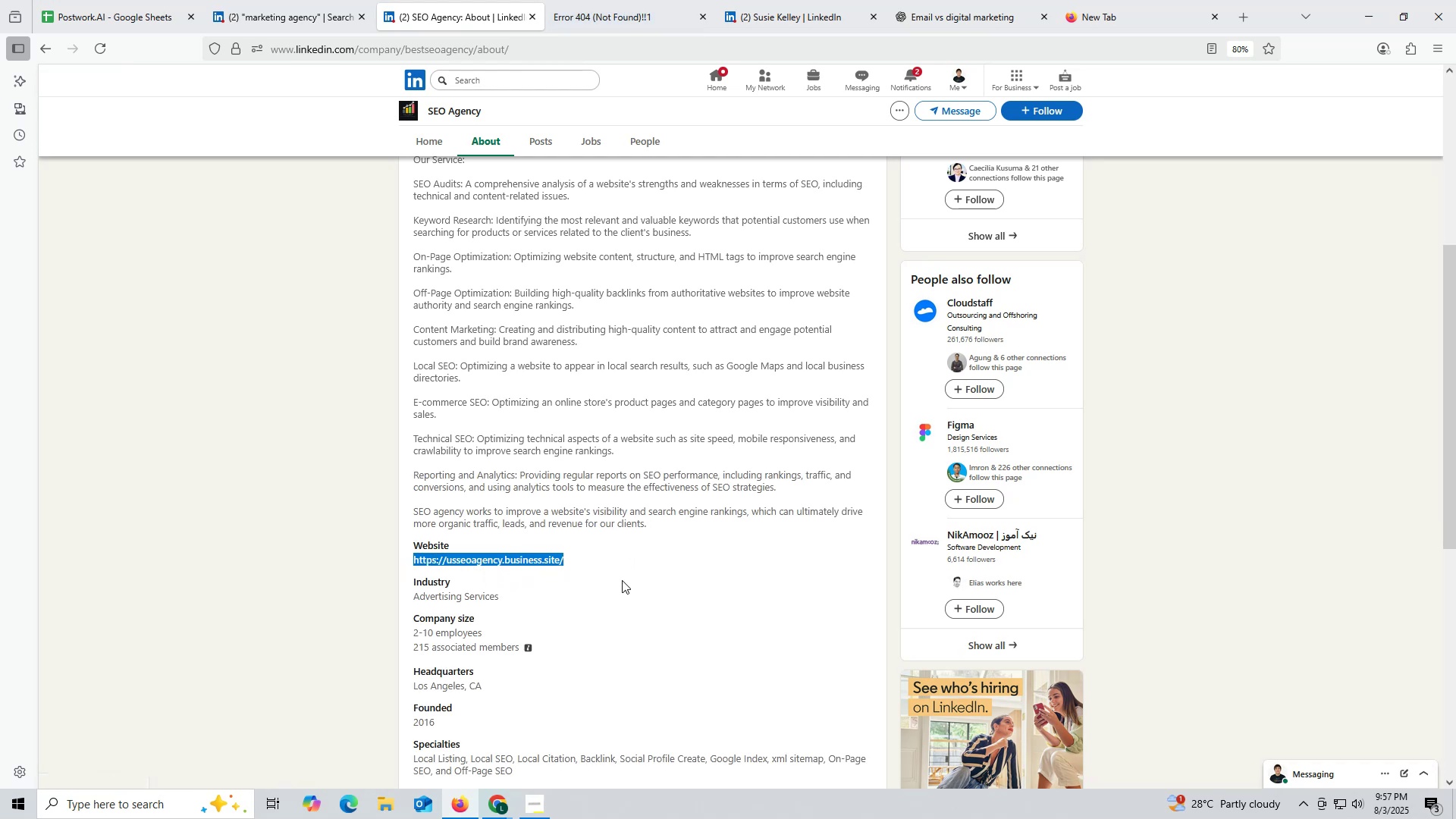 
key(Control+C)
 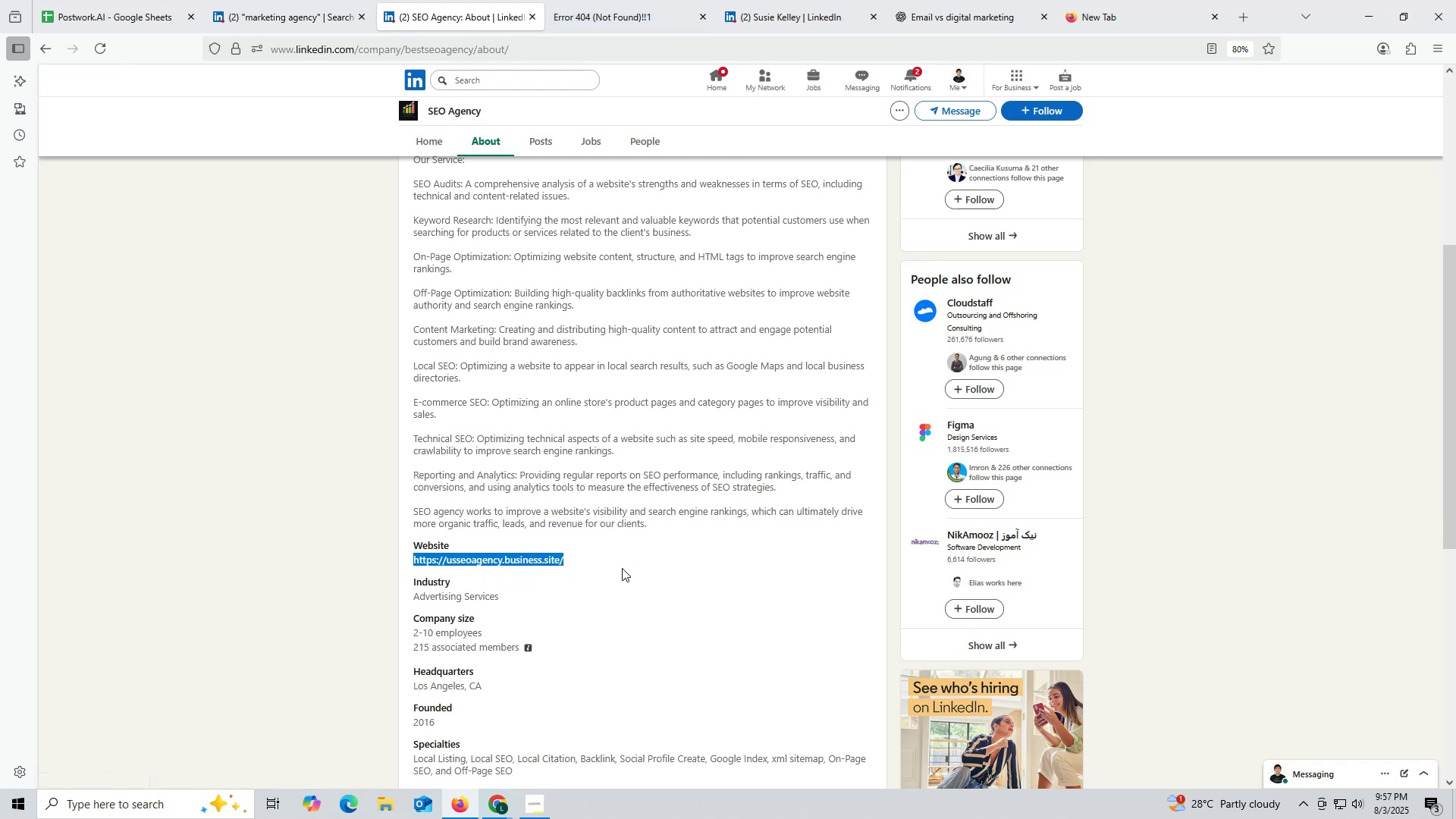 
key(Control+ControlLeft)
 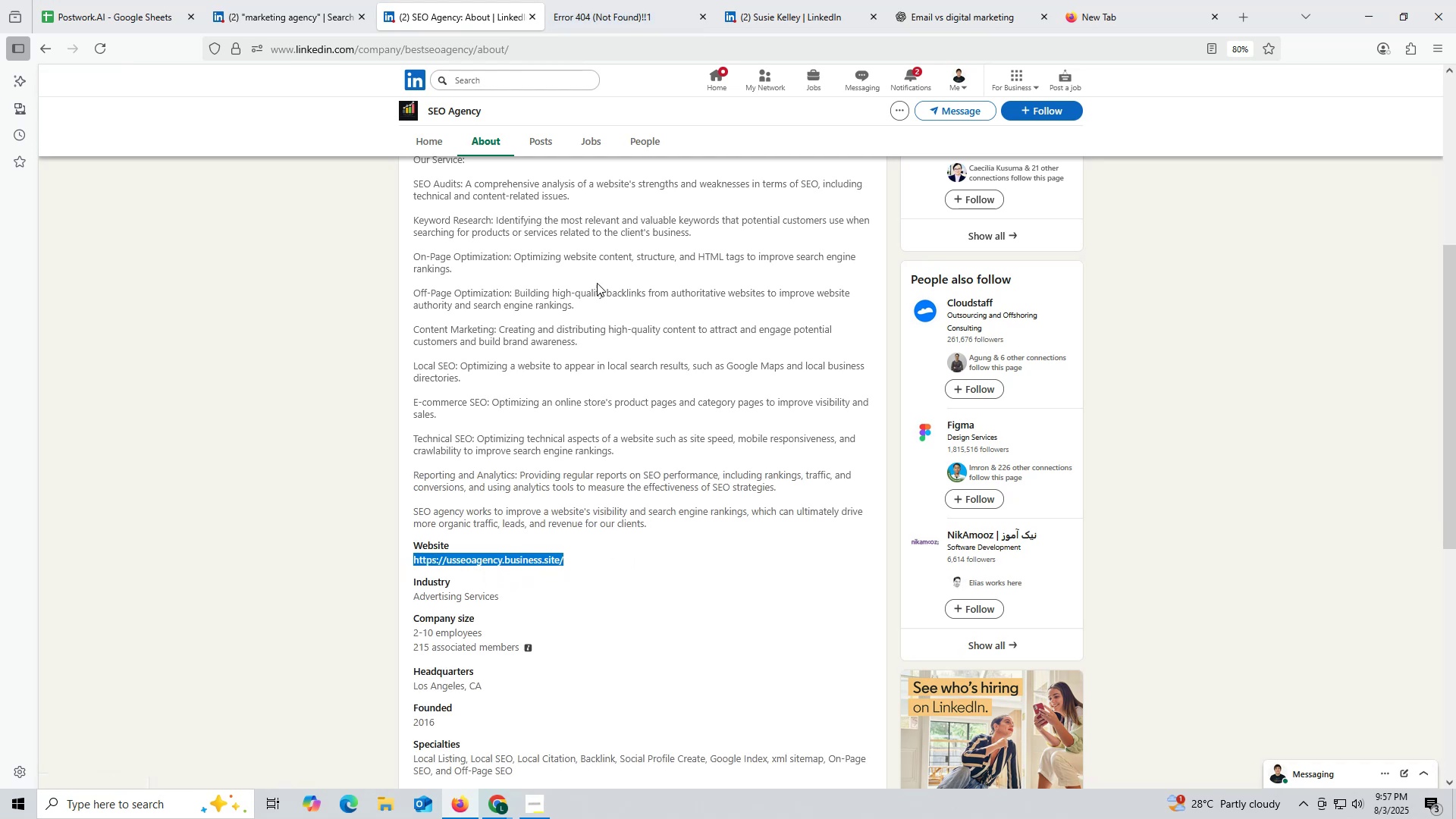 
key(Control+C)
 